 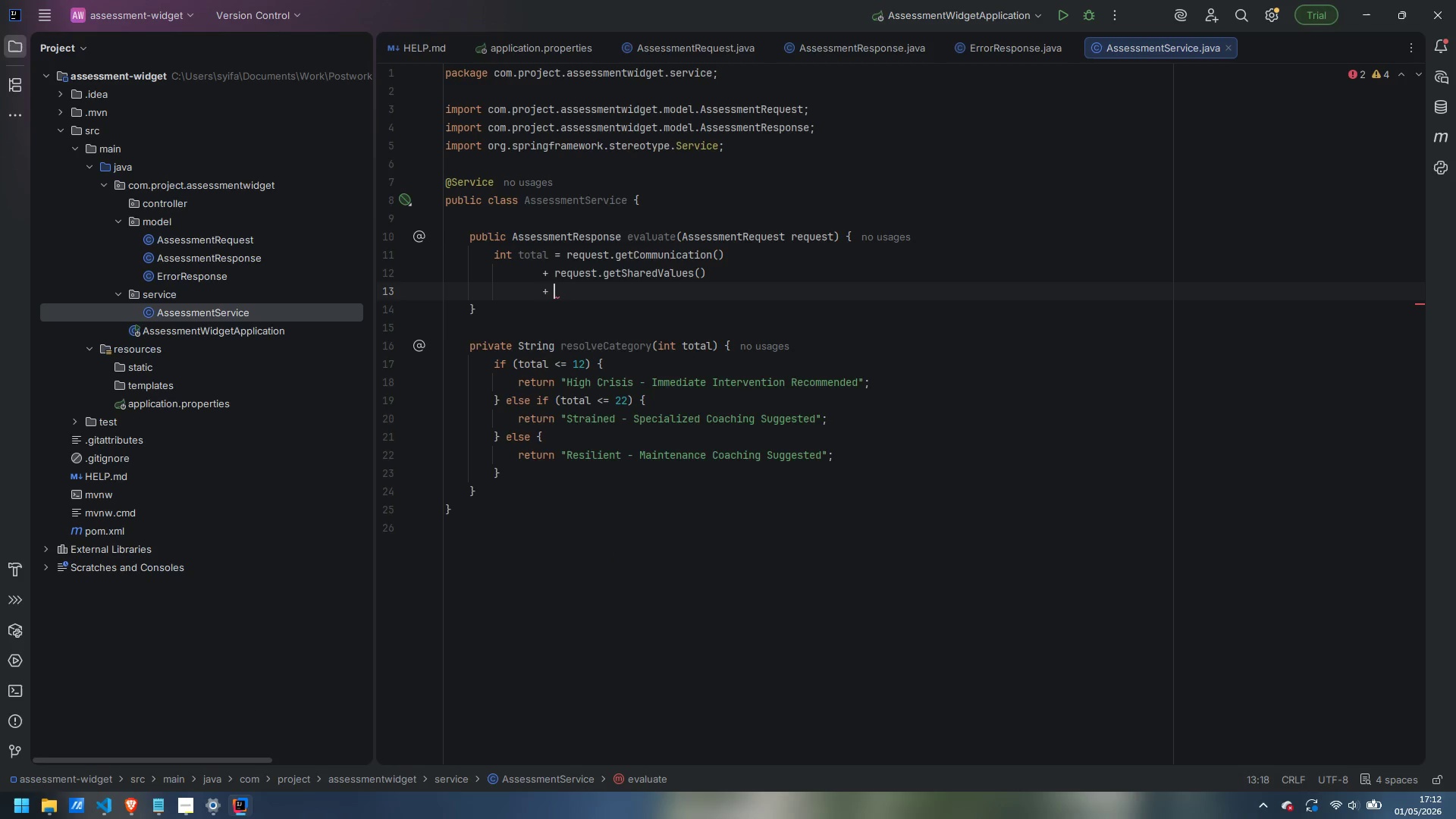 
hold_key(key=ShiftLeft, duration=0.55)
 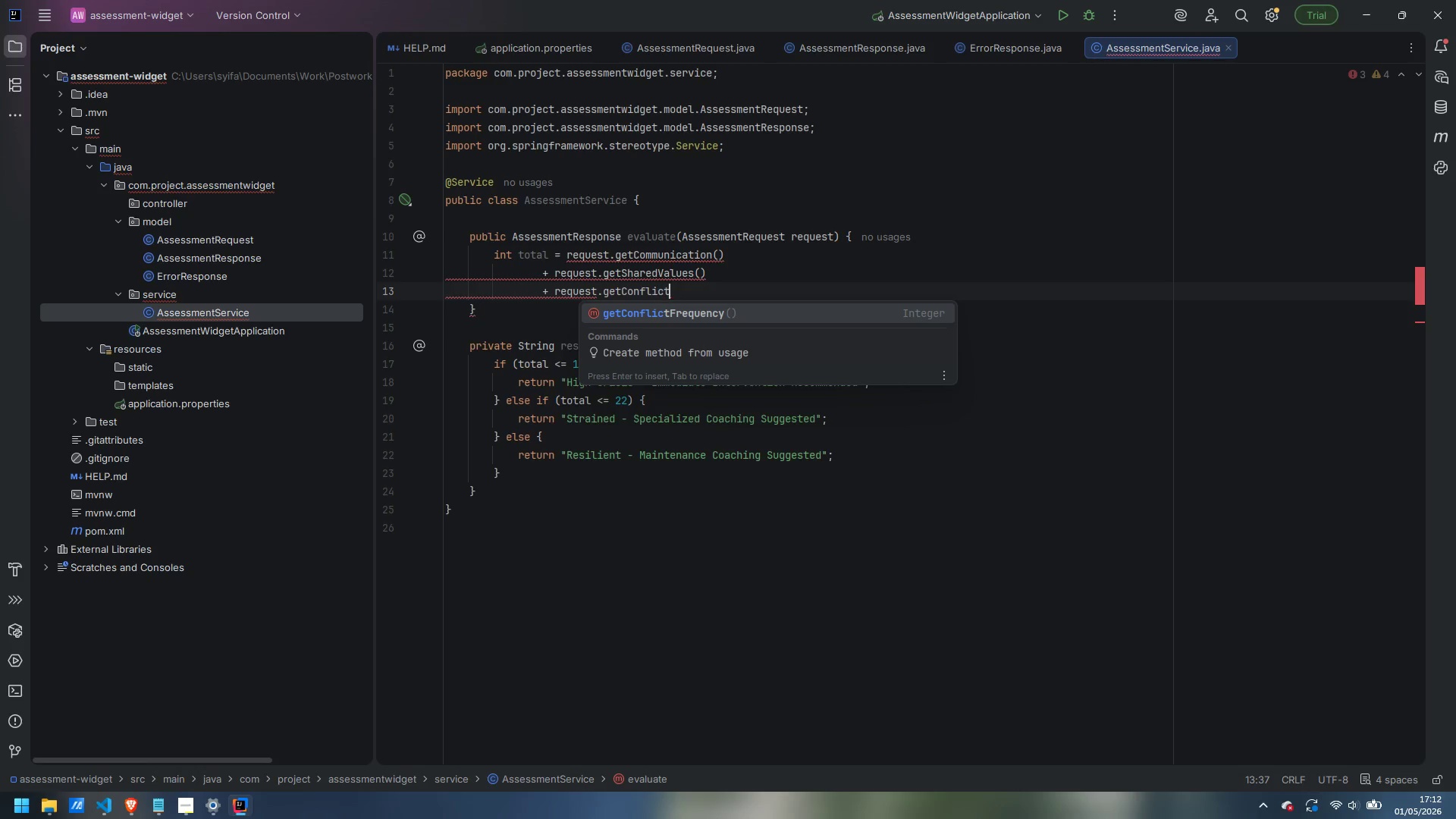 
hold_key(key=ShiftLeft, duration=0.88)
 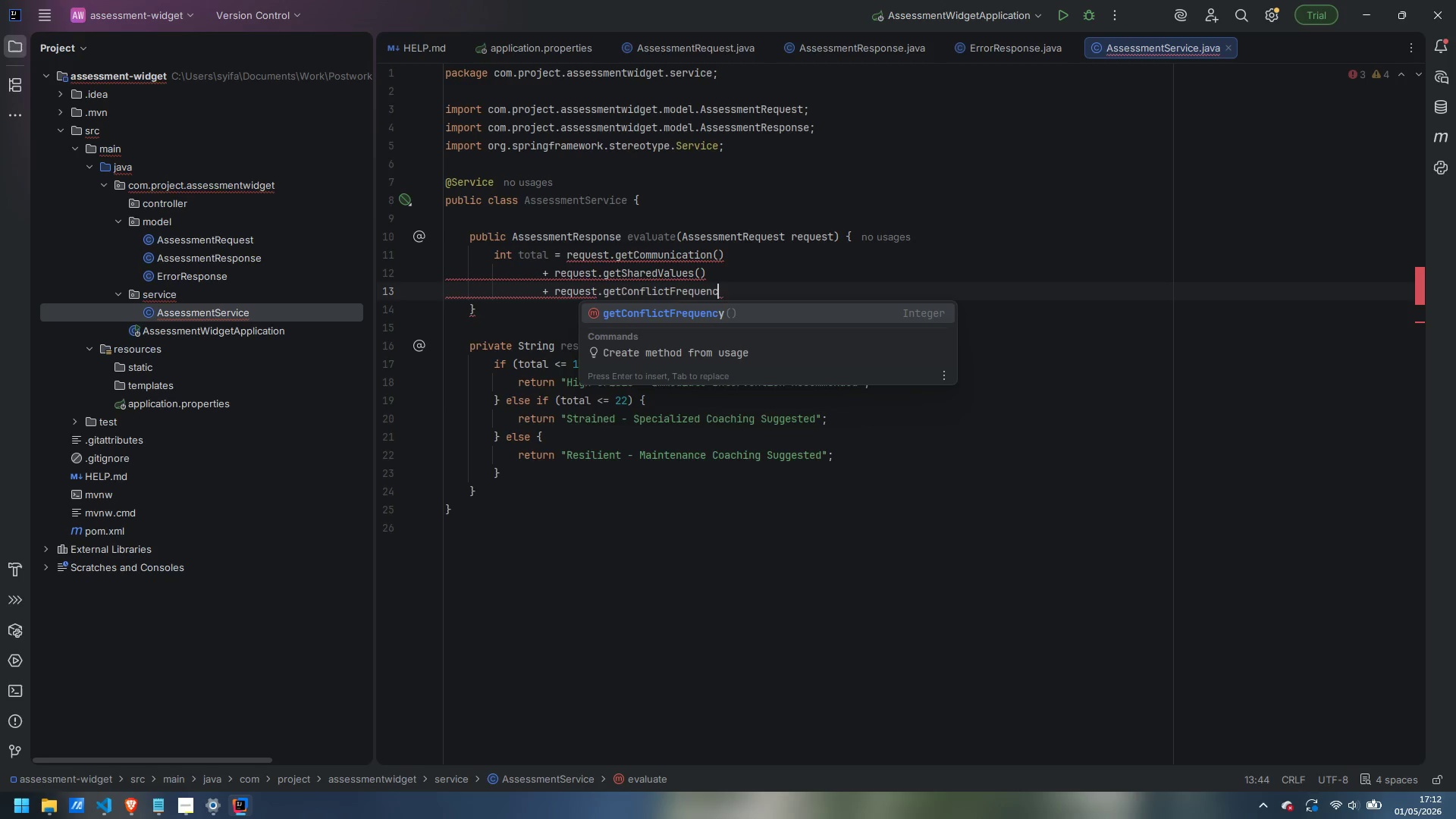 
hold_key(key=ShiftLeft, duration=0.66)
 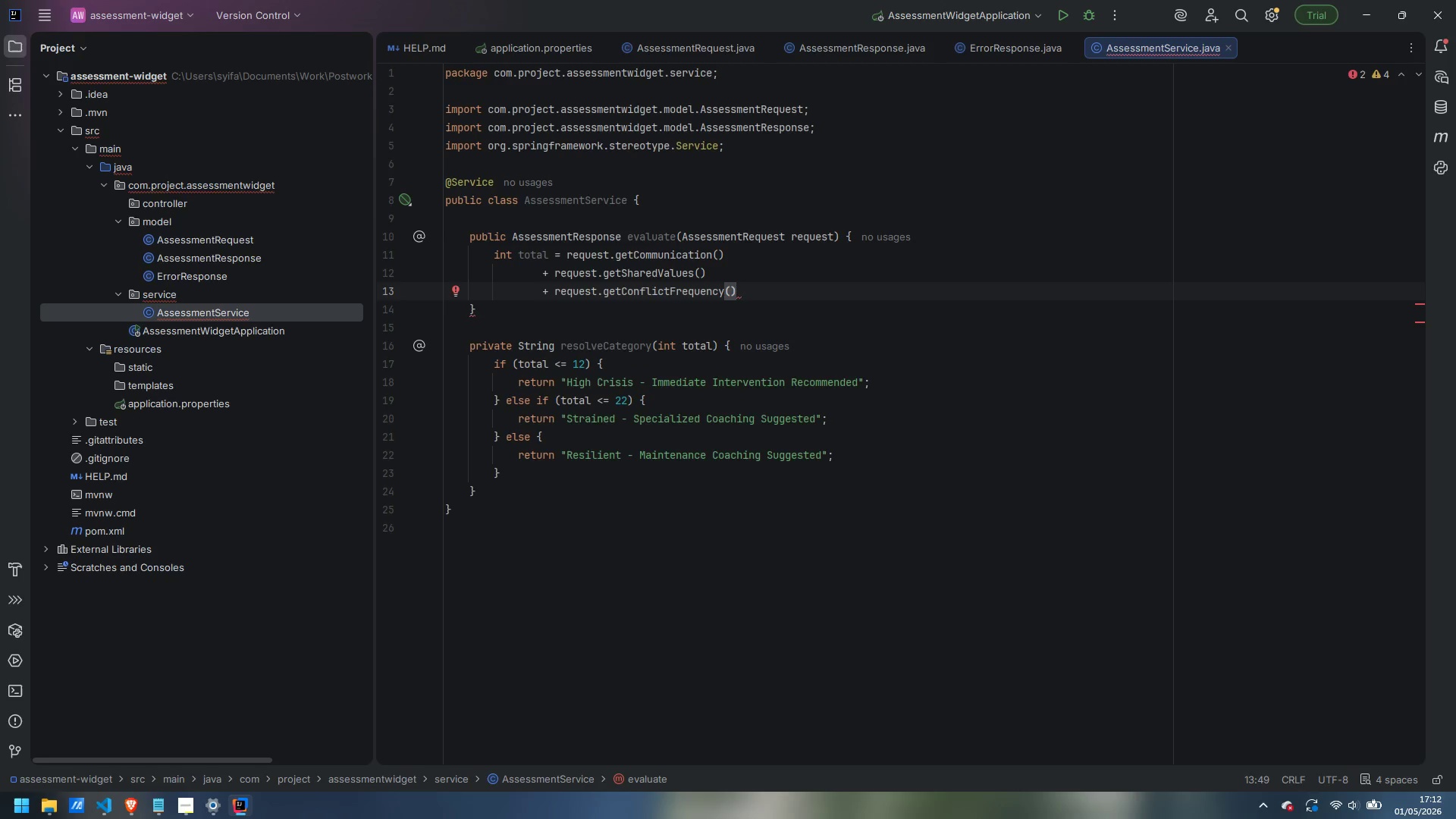 
key(Enter)
 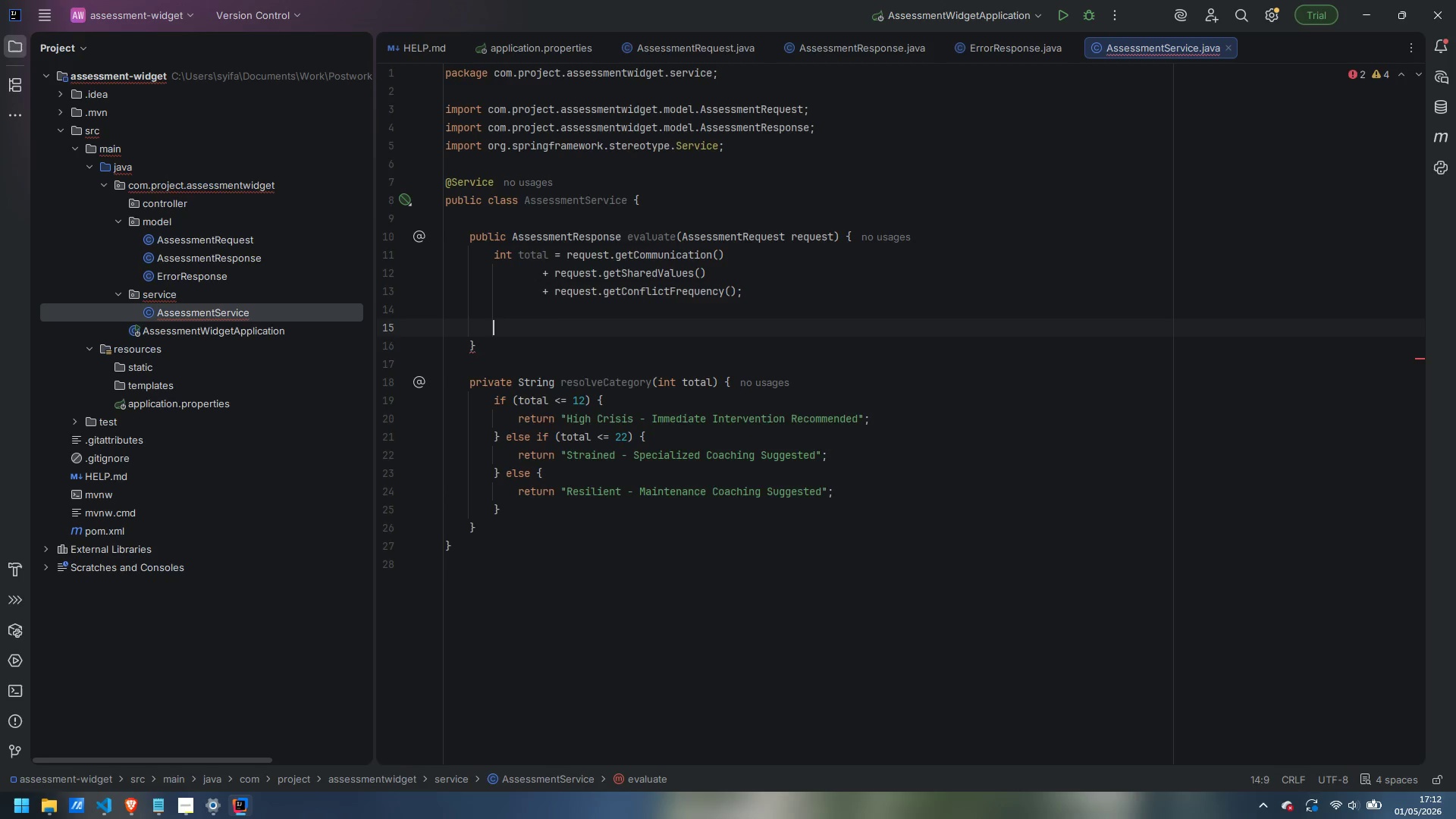 
key(Enter)
 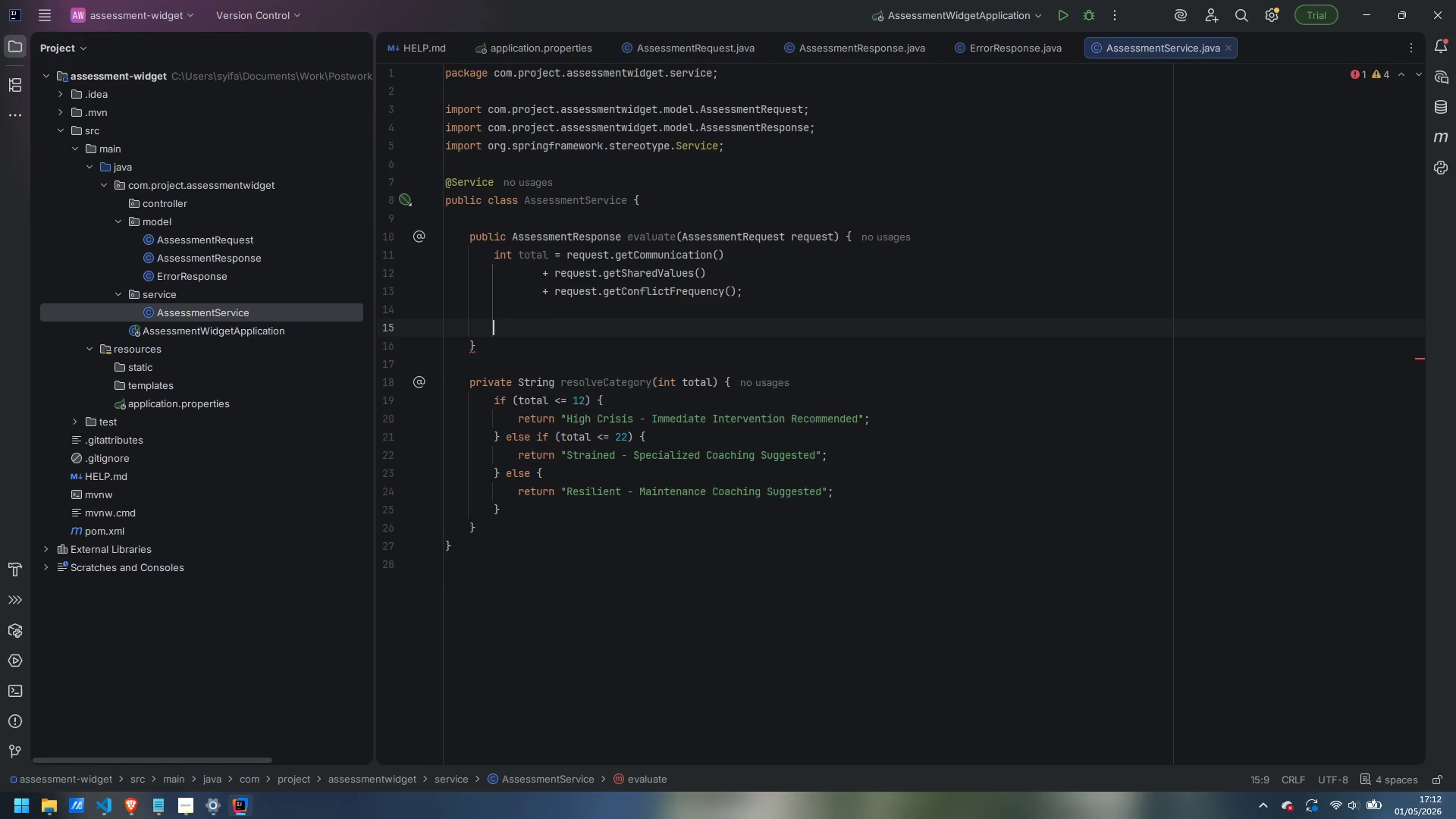 
type(String category = resolveCategory)
 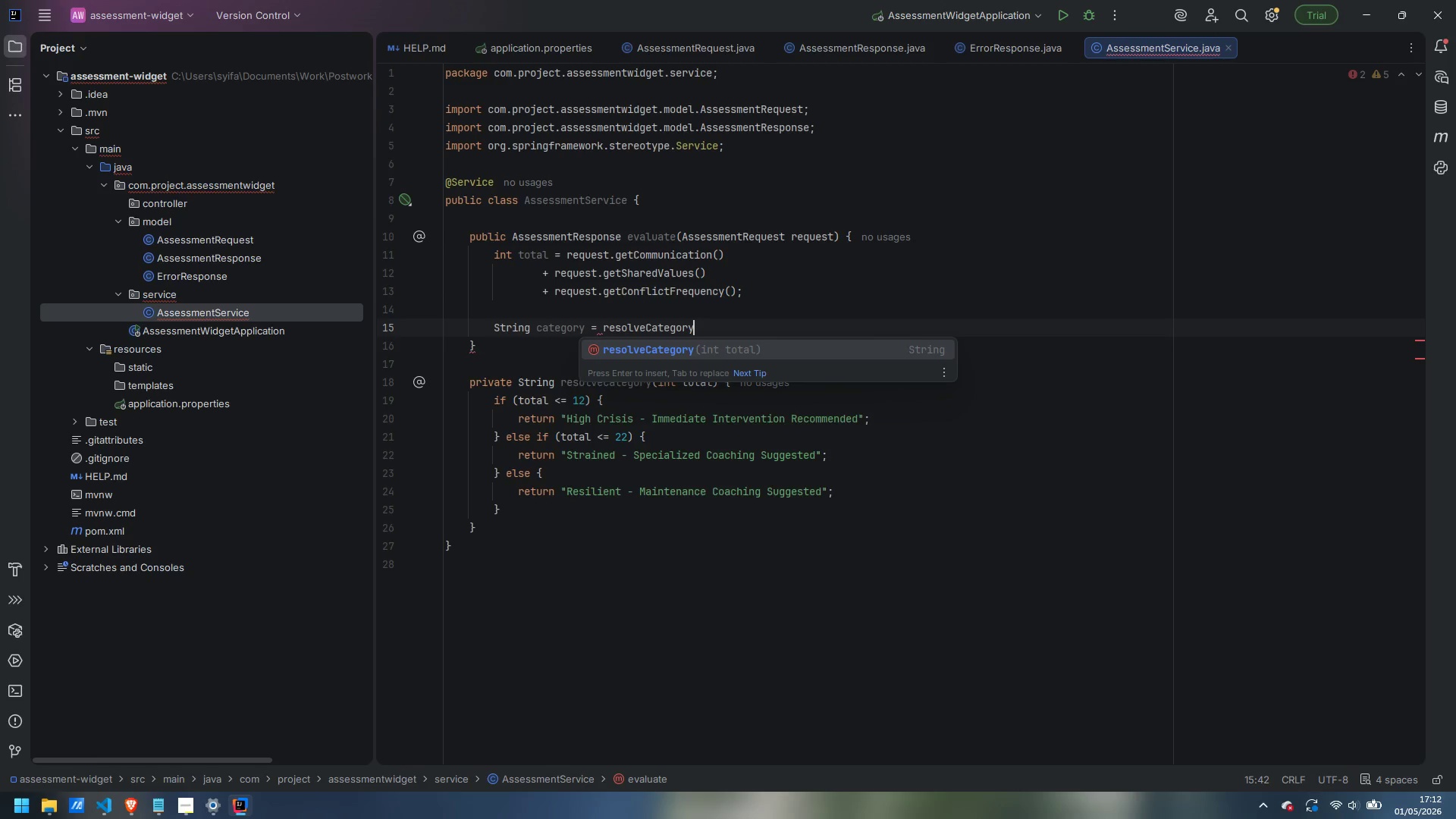 
key(Enter)
 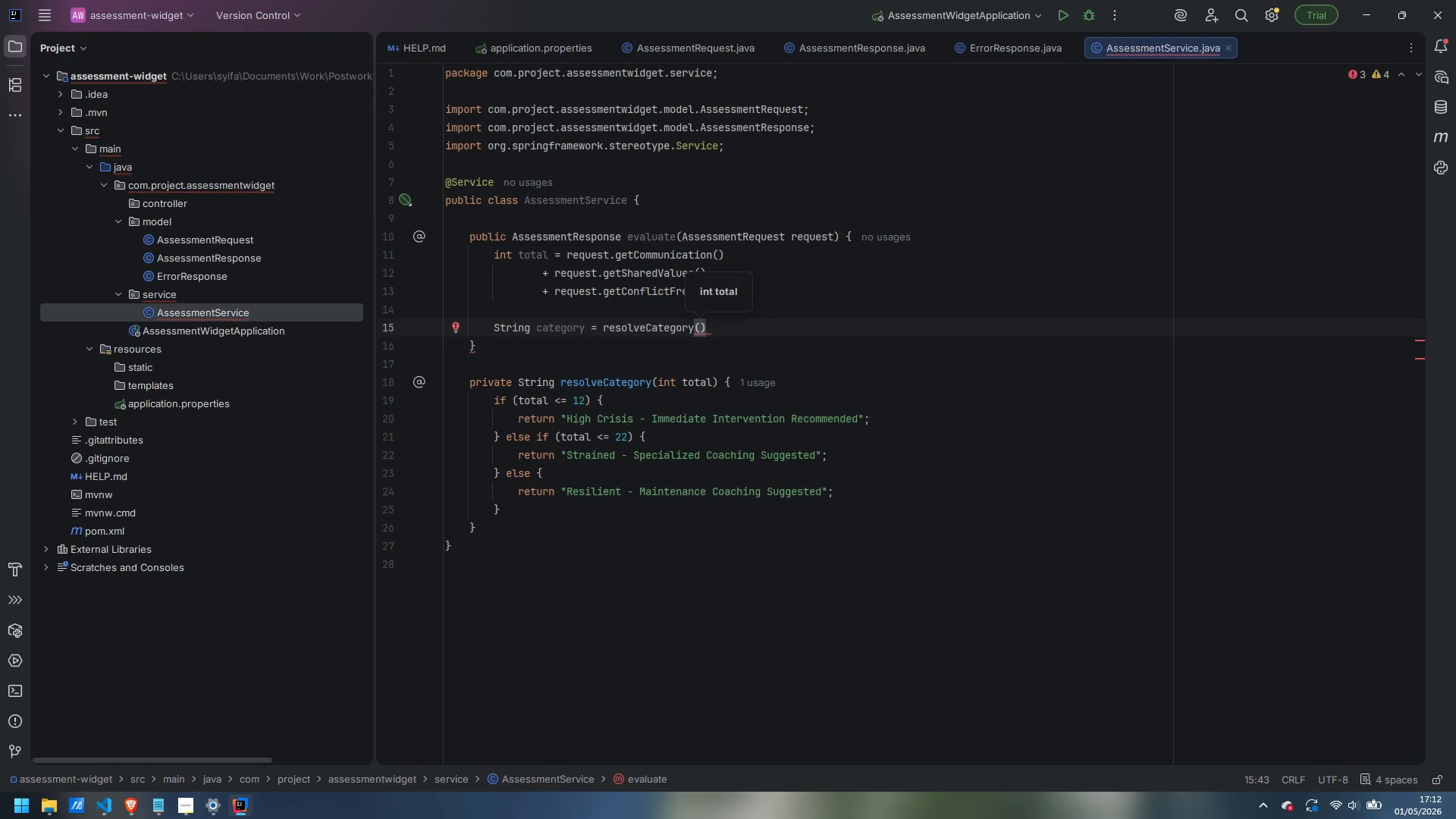 
type(total)
 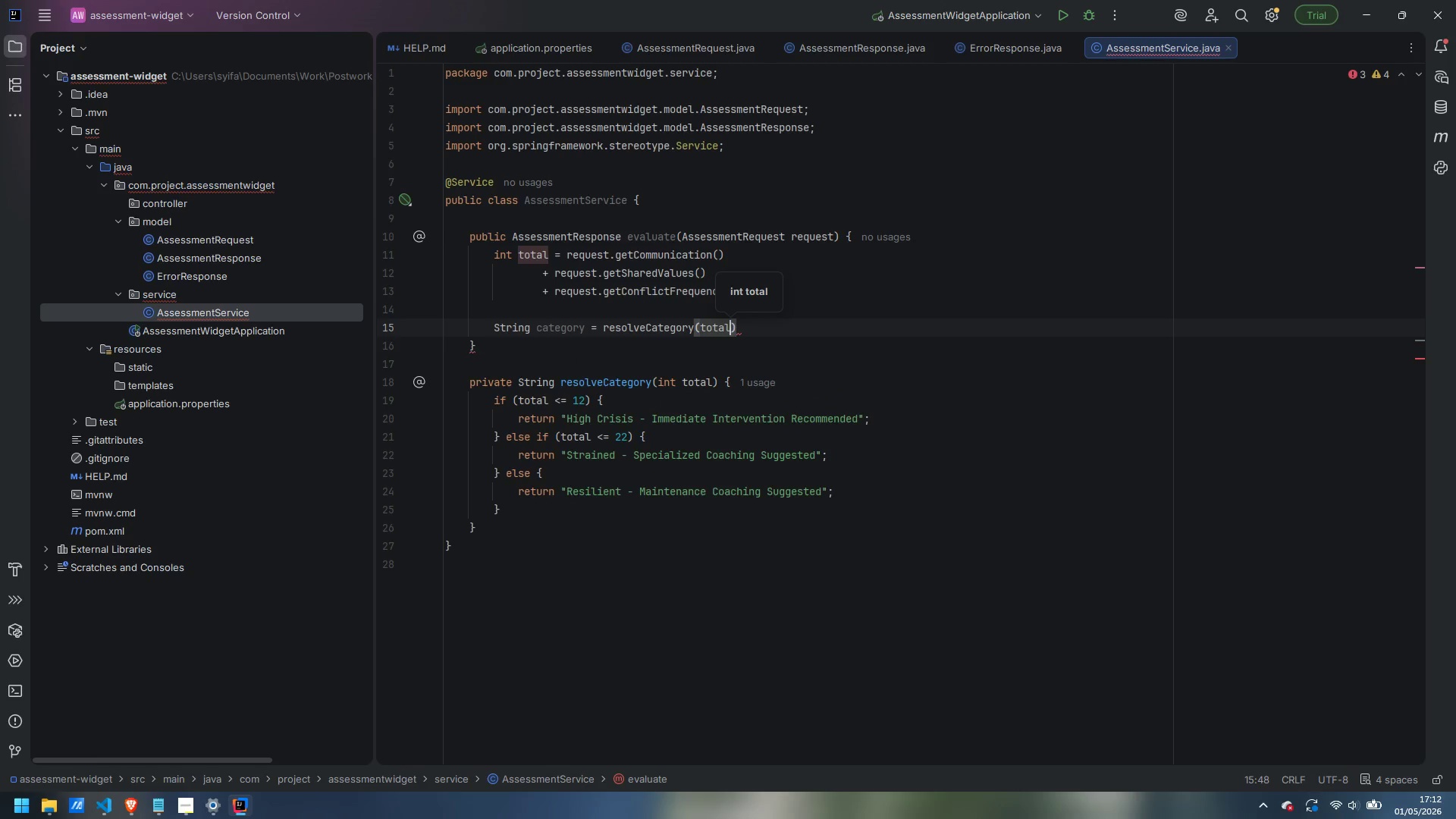 
key(ArrowRight)
 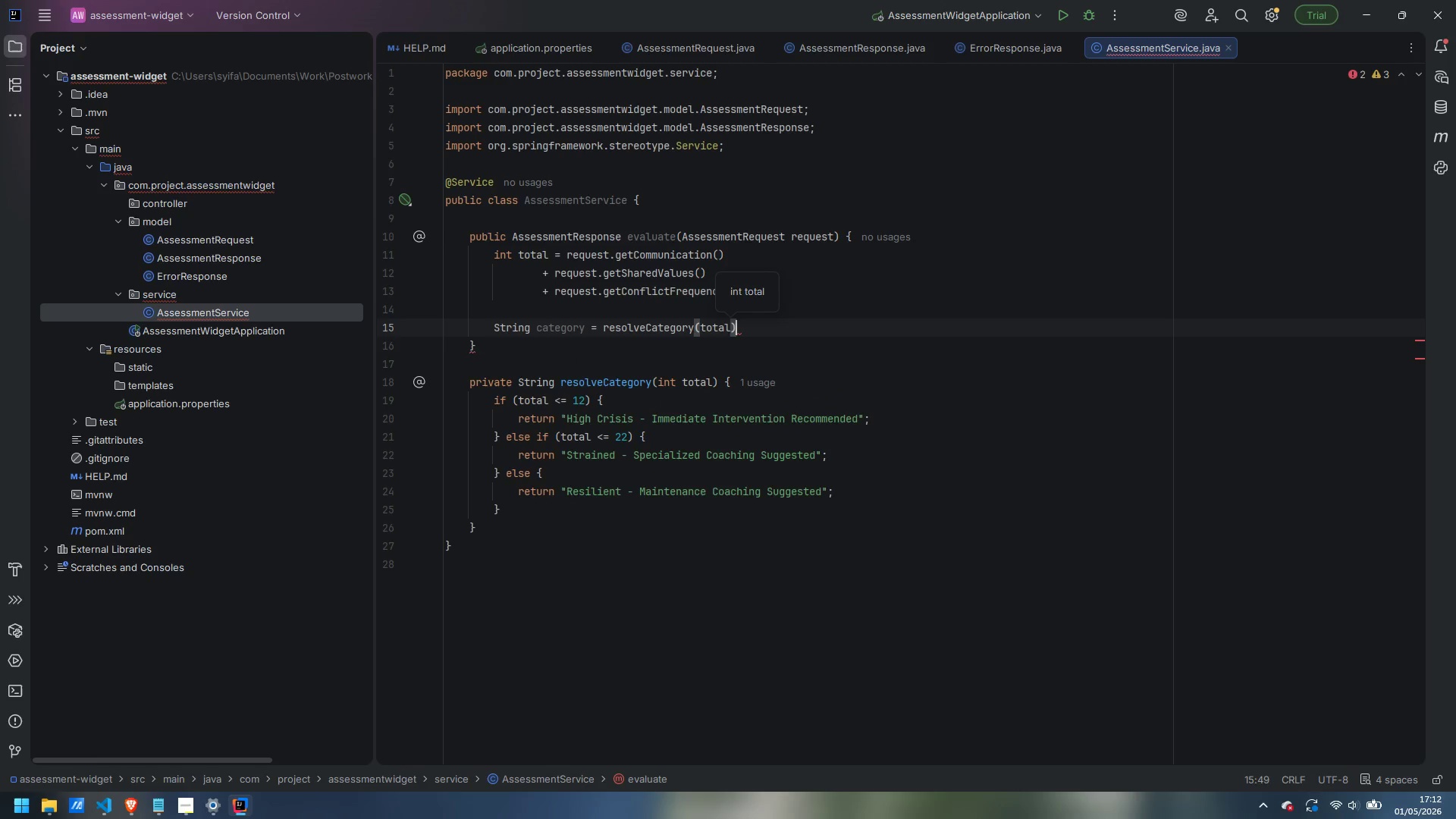 
key(Semicolon)
 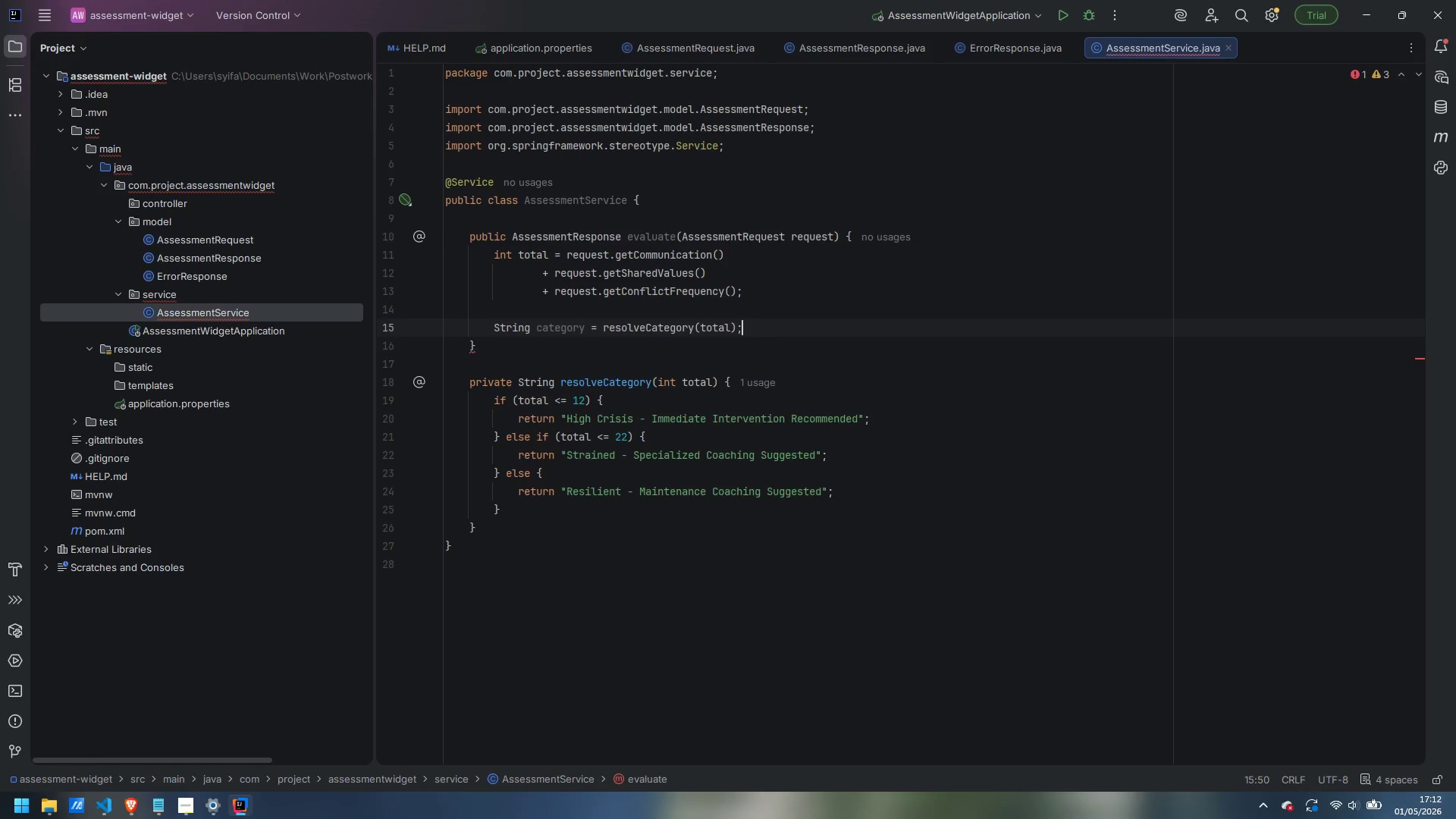 
key(Enter)
 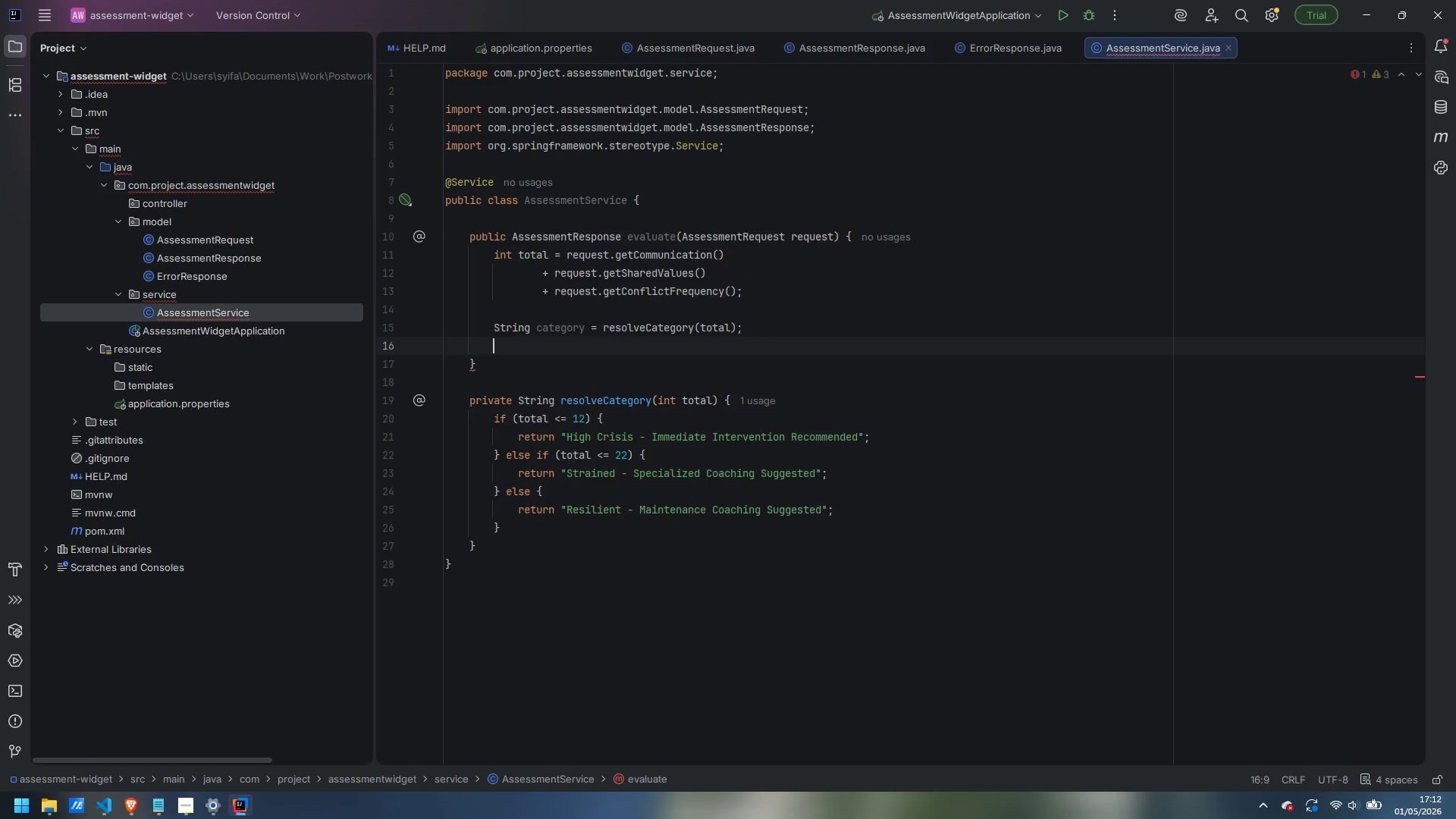 
type(return new AssessmentResponse(*)
key(Backspace)
type(total, category)
 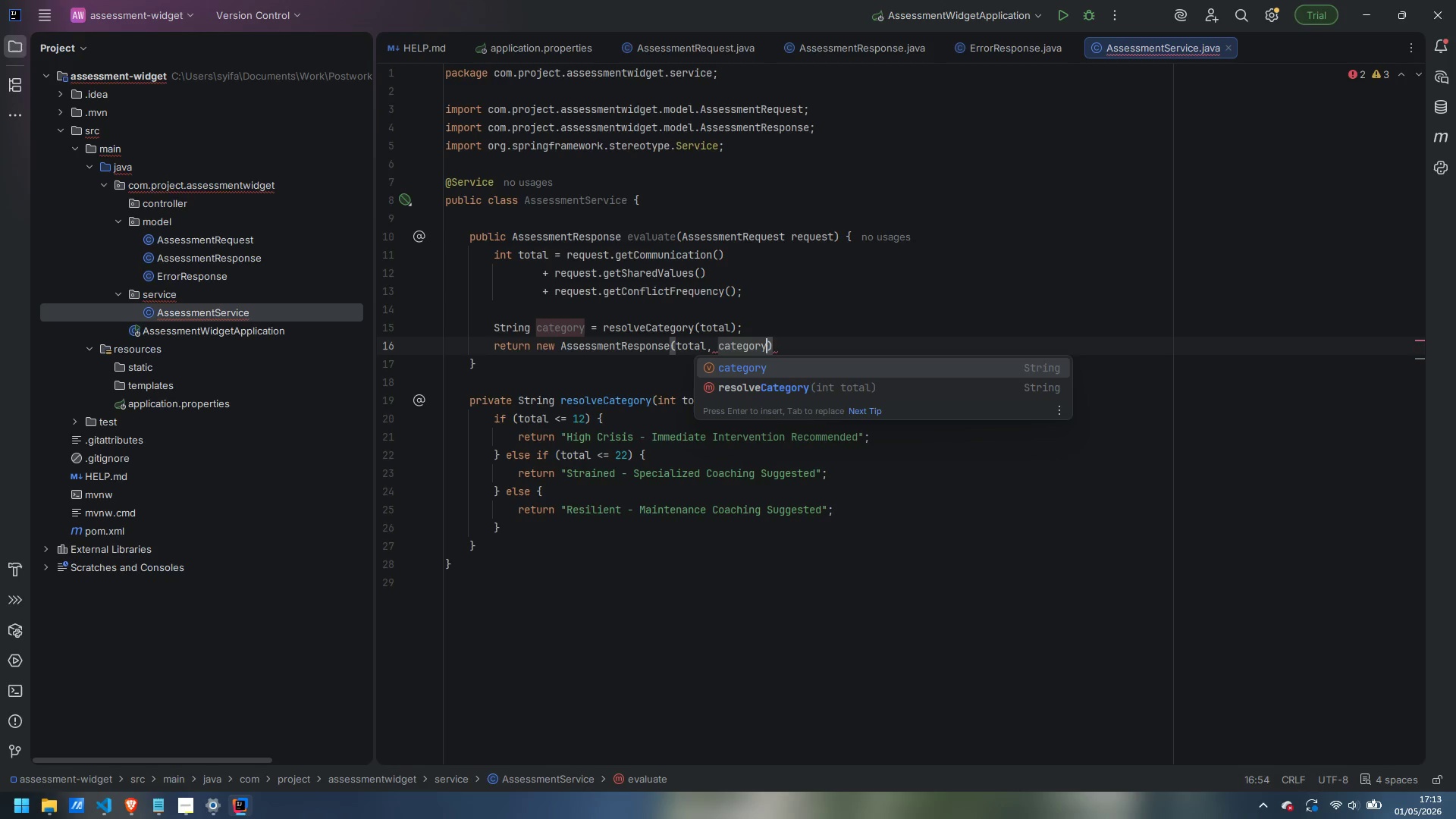 
key(ArrowRight)
 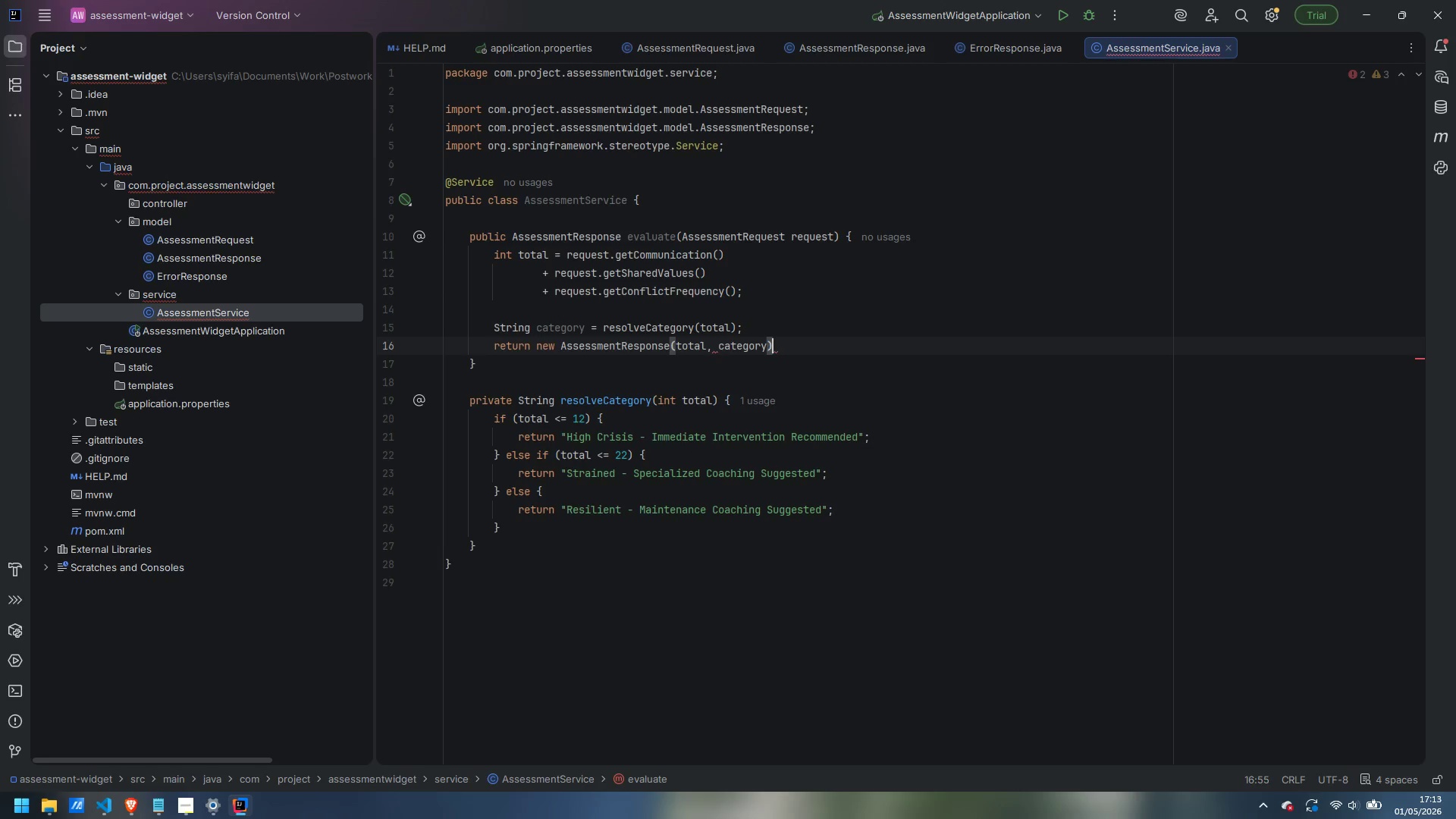 
key(Semicolon)
 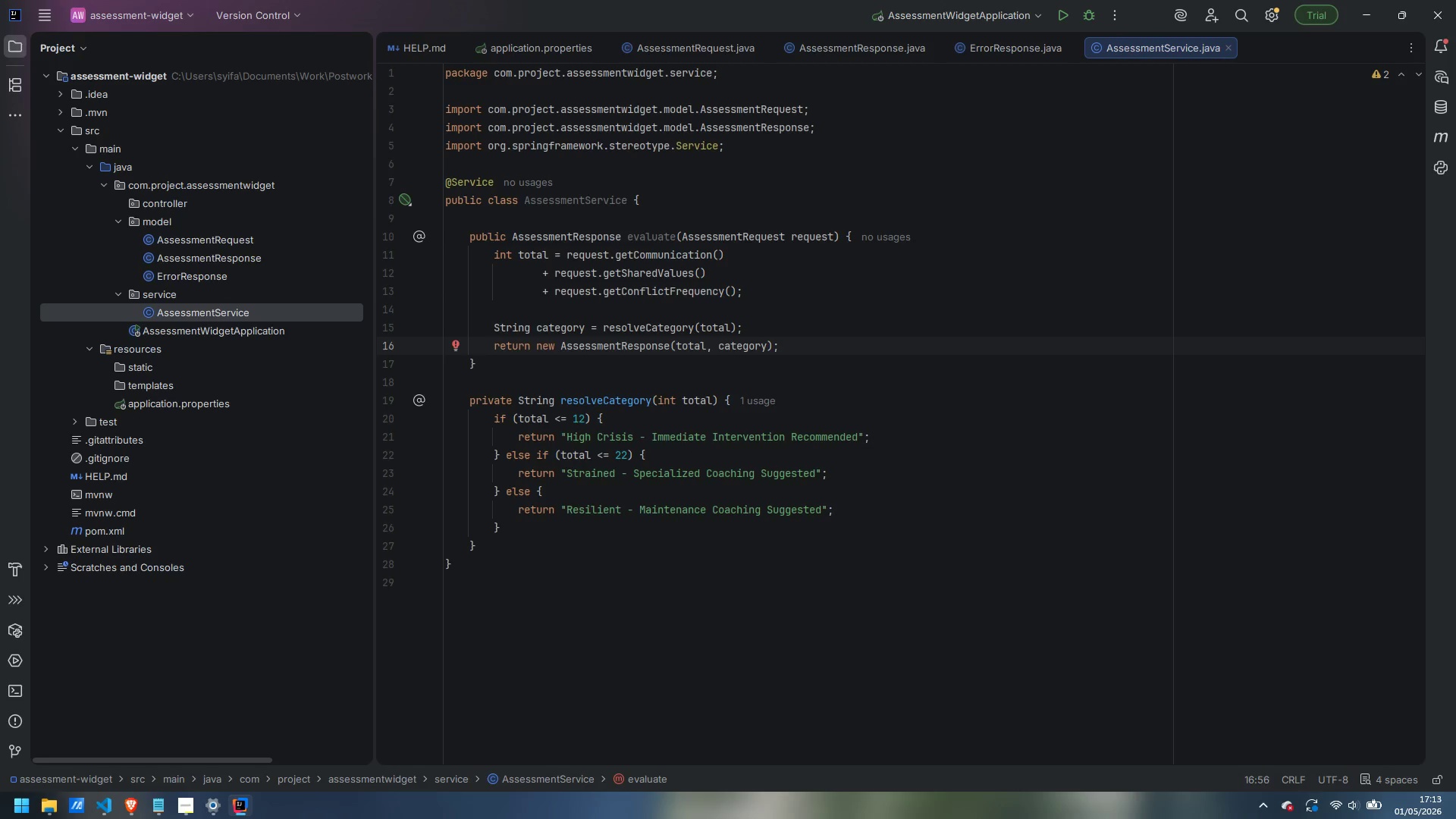 
wait(5.5)
 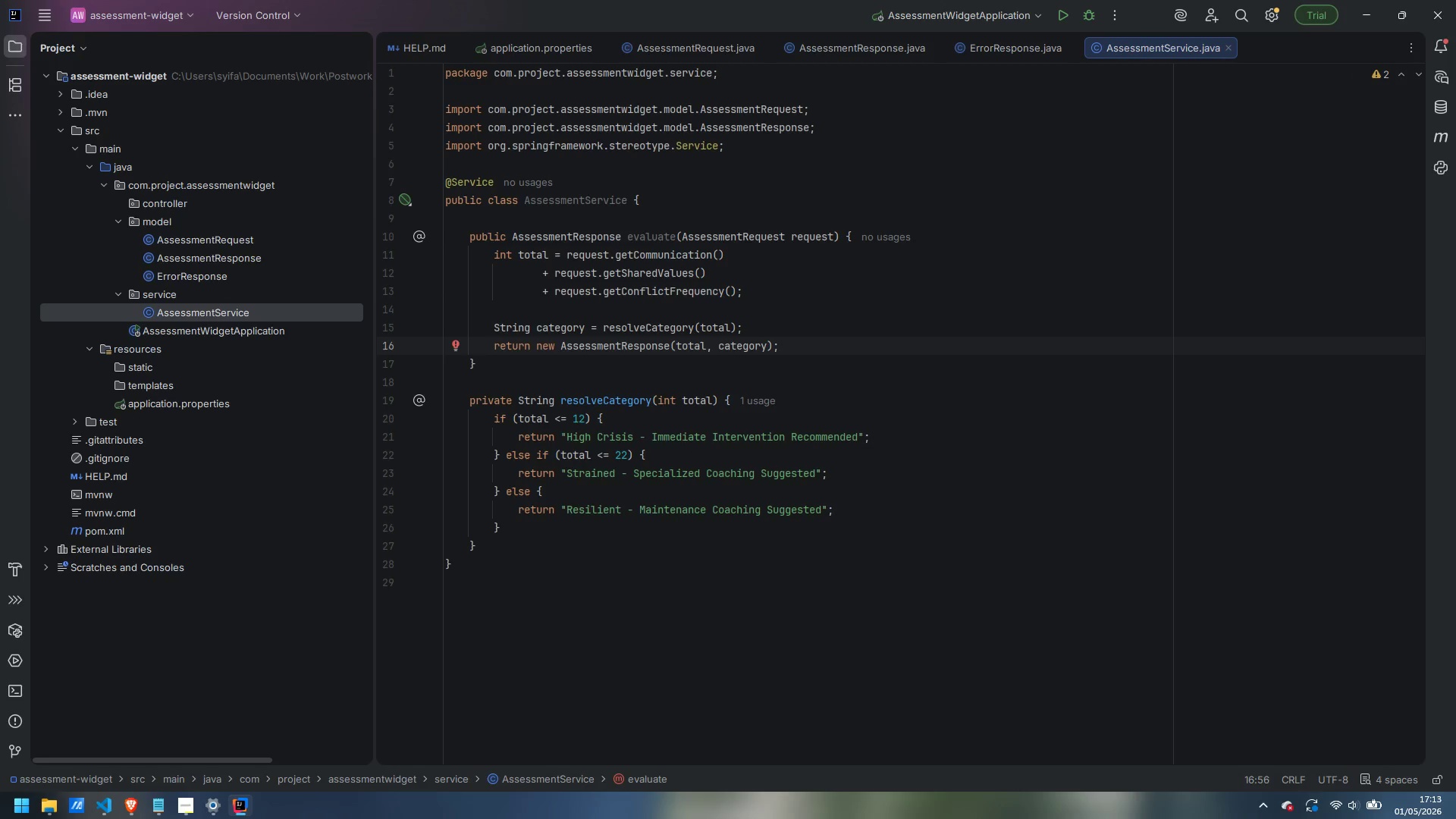 
scroll: coordinate [599, 581], scroll_direction: up, amount: 3.0
 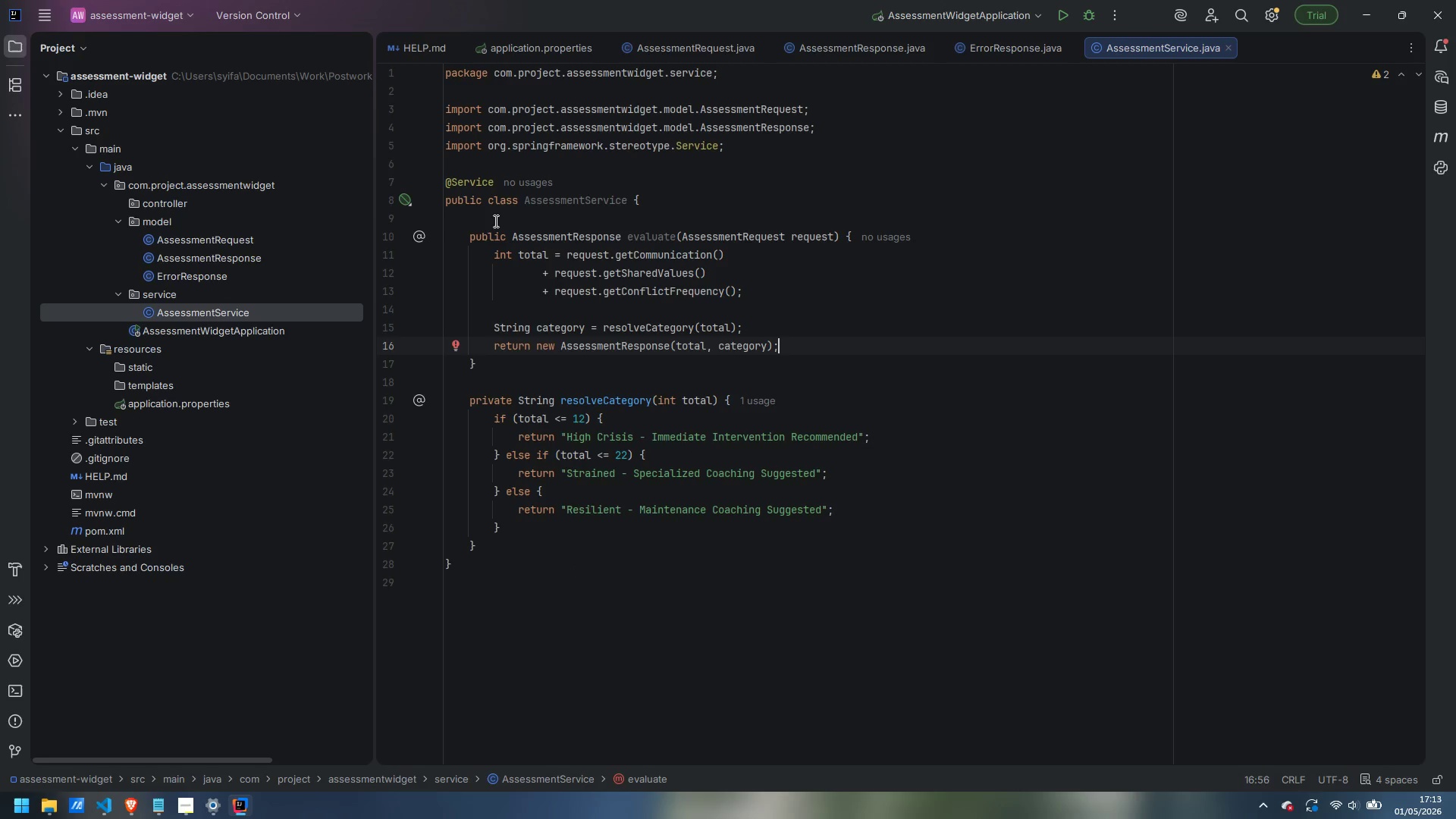 
left_click([494, 221])
 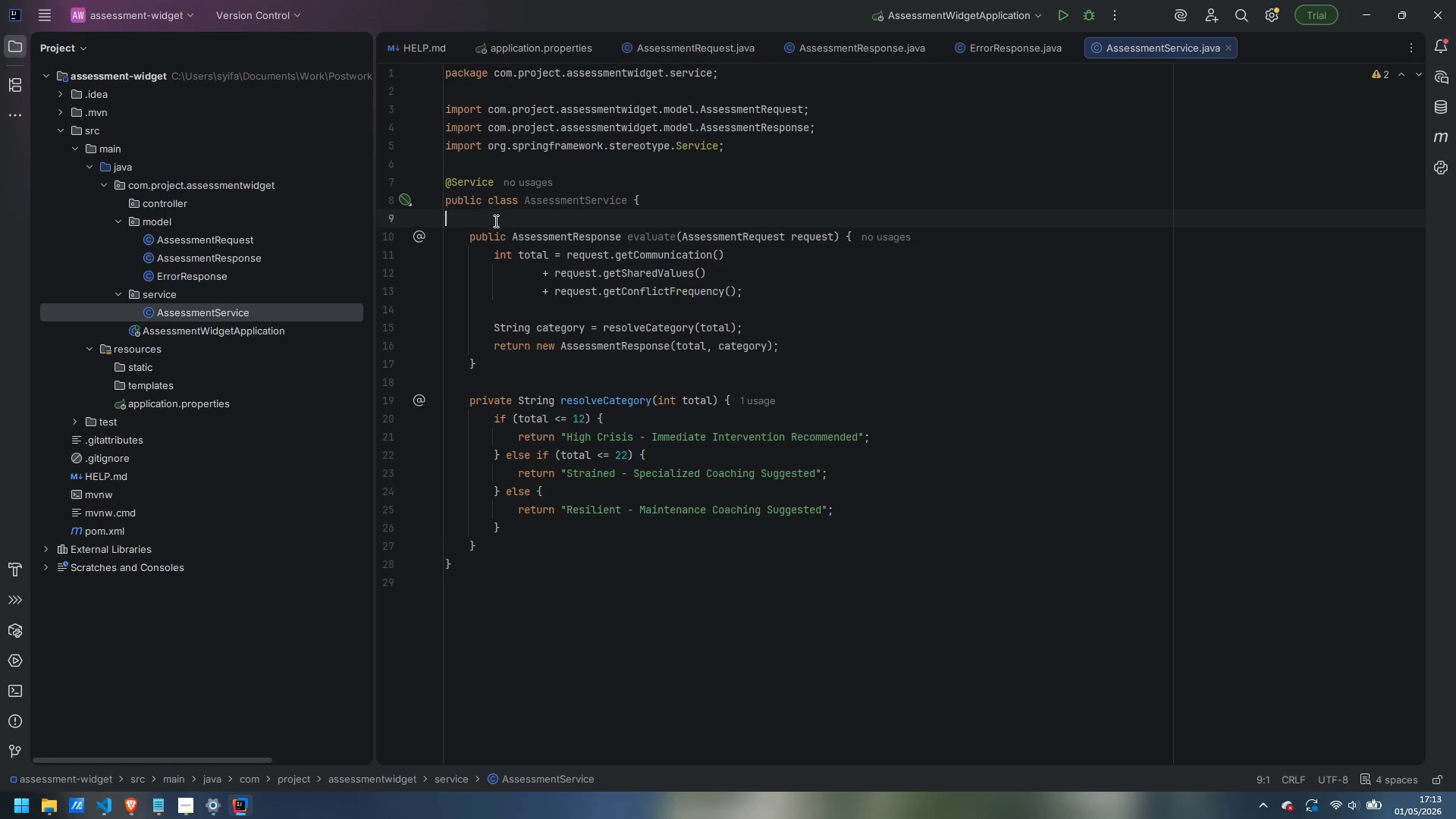 
key(Enter)
 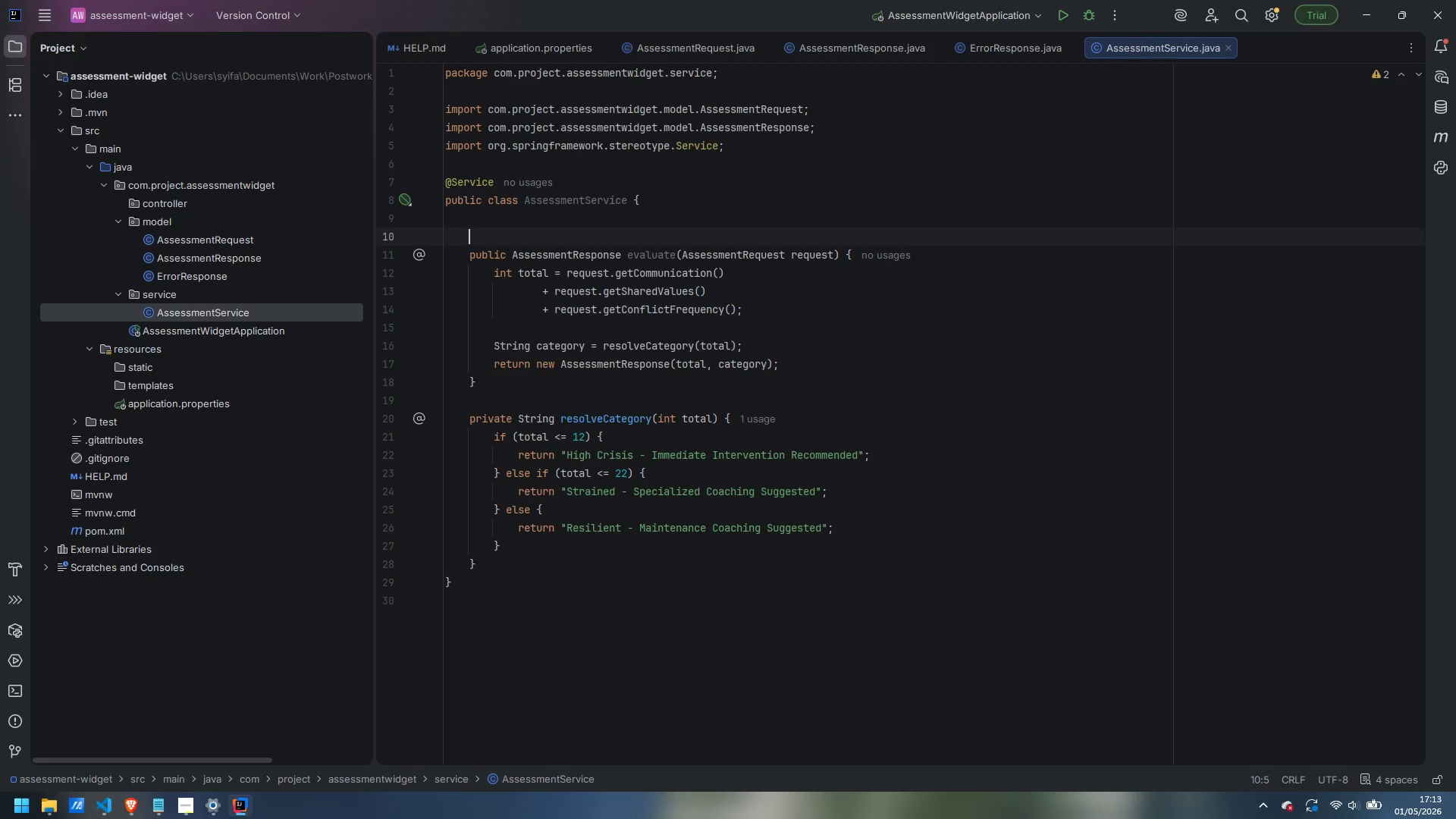 
type(/**)
 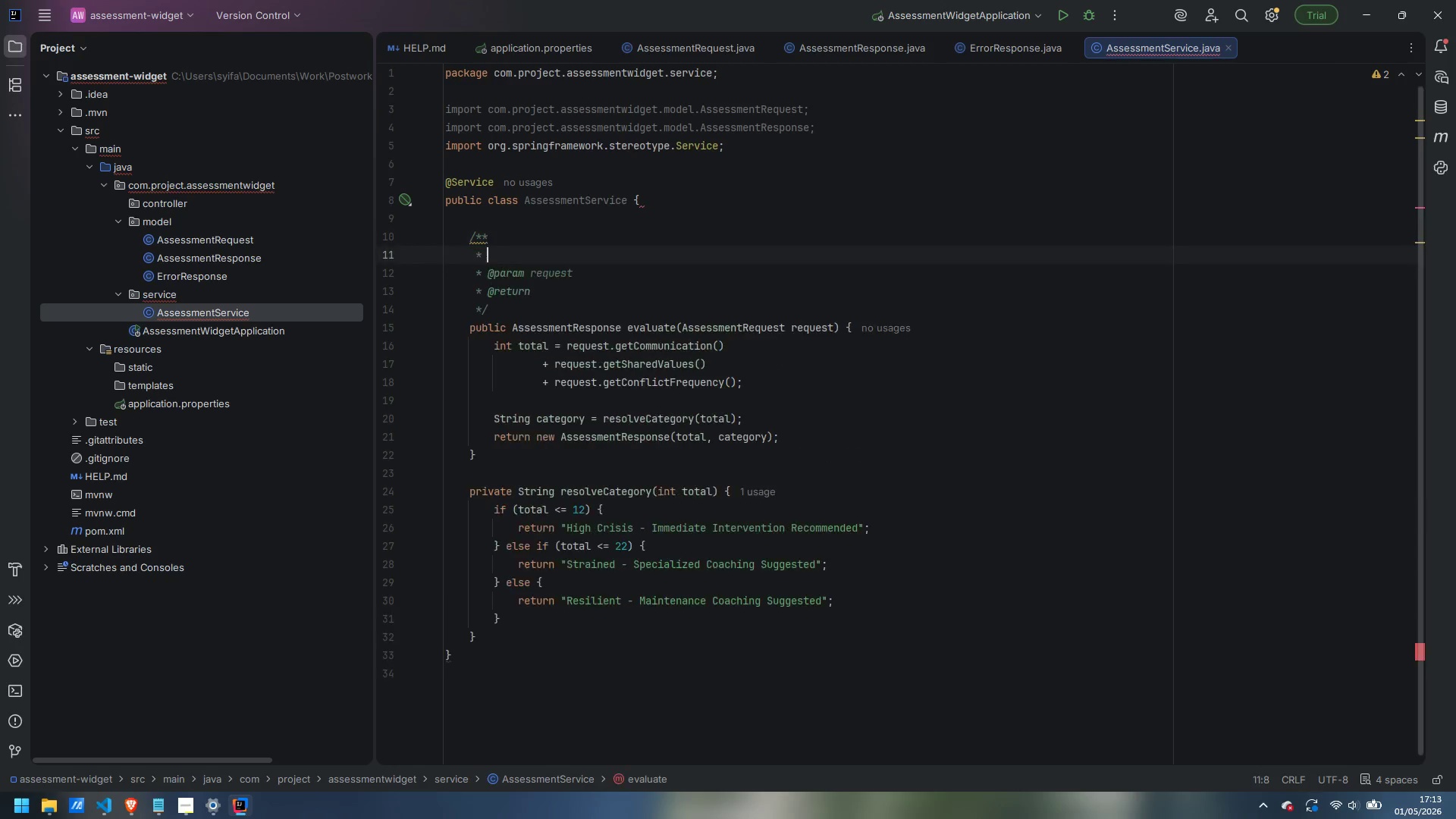 
 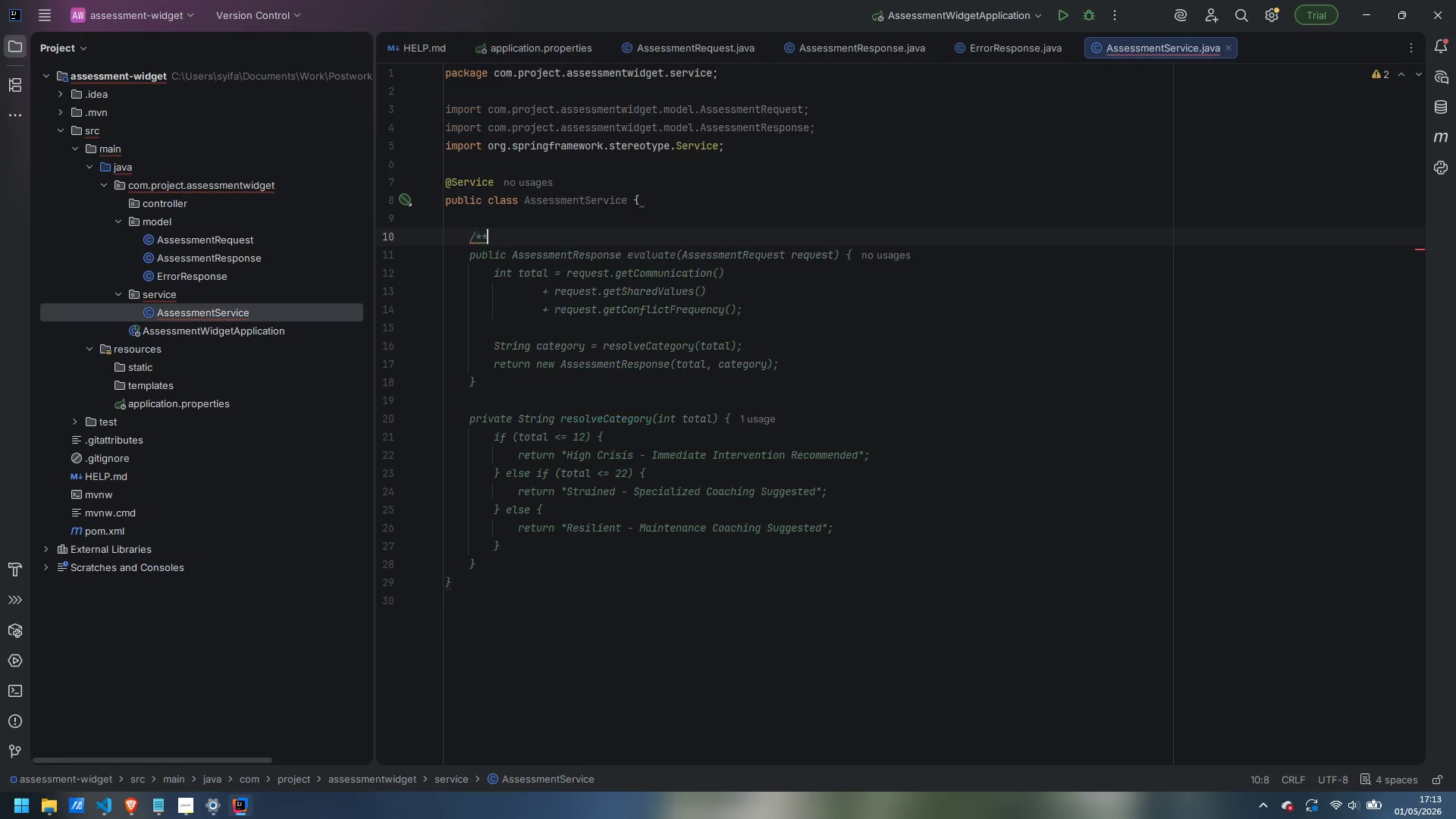 
key(Enter)
 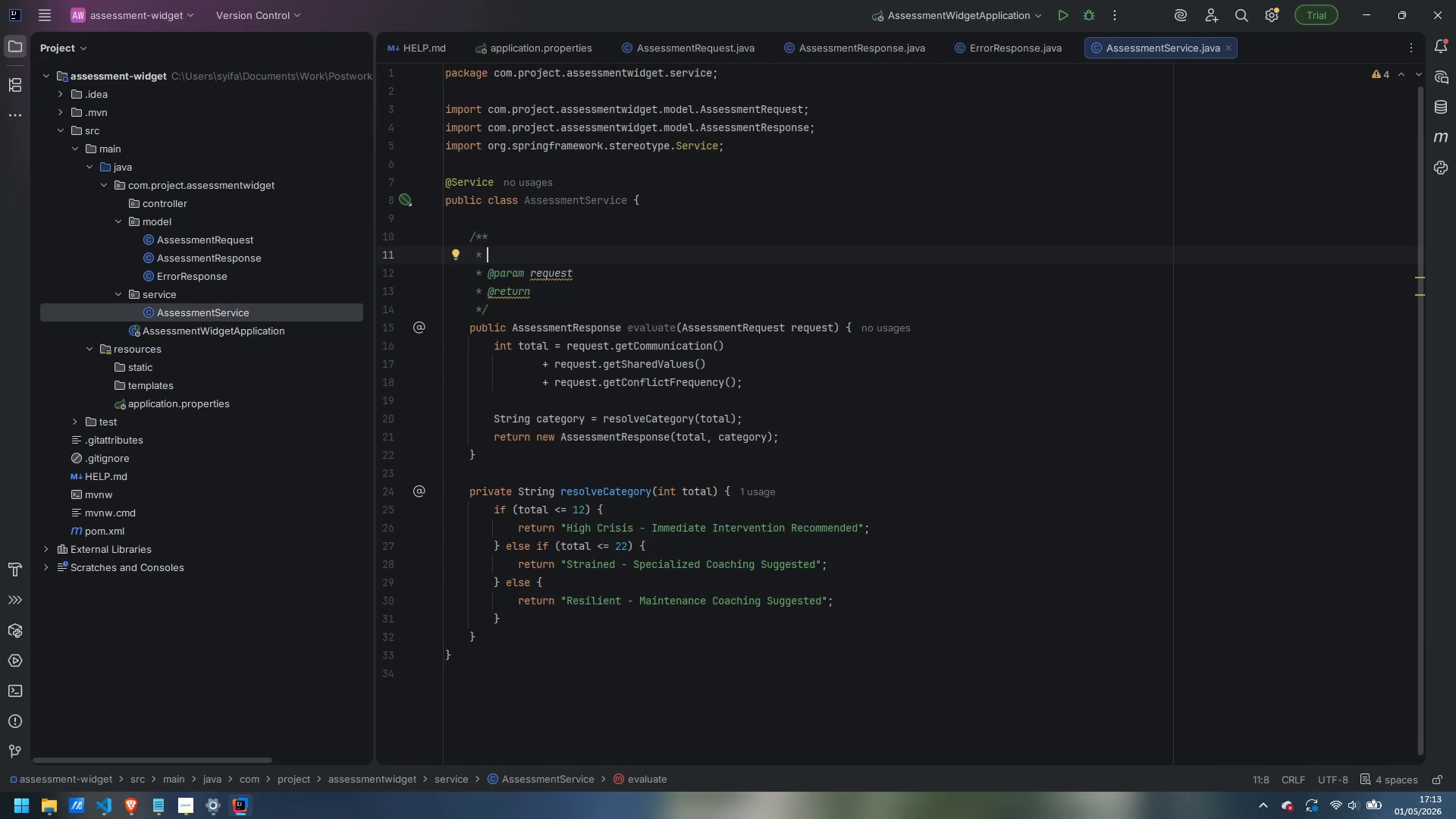 
type(Sums the three scores and maps the total to a resilience category.)
 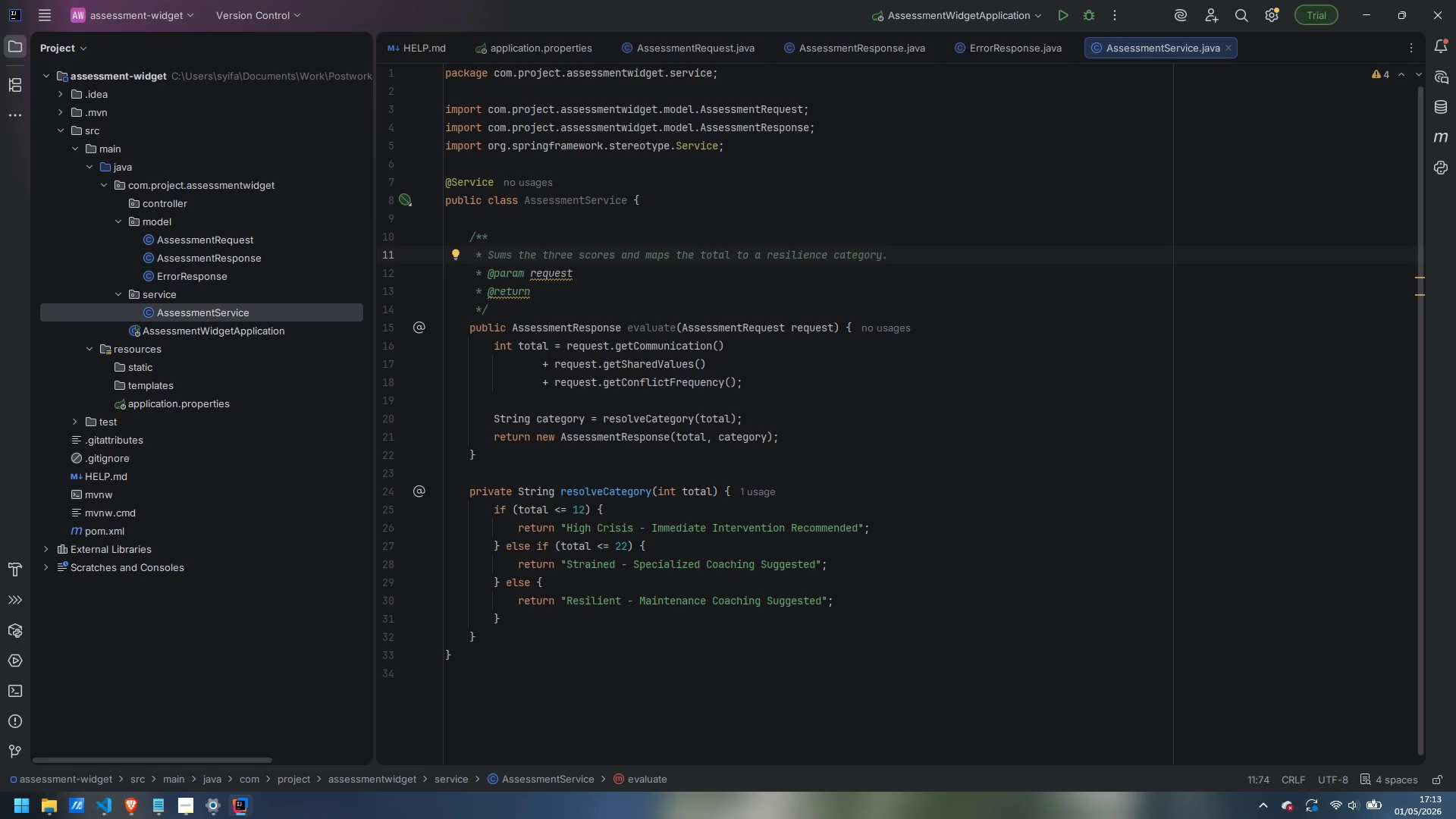 
key(Enter)
 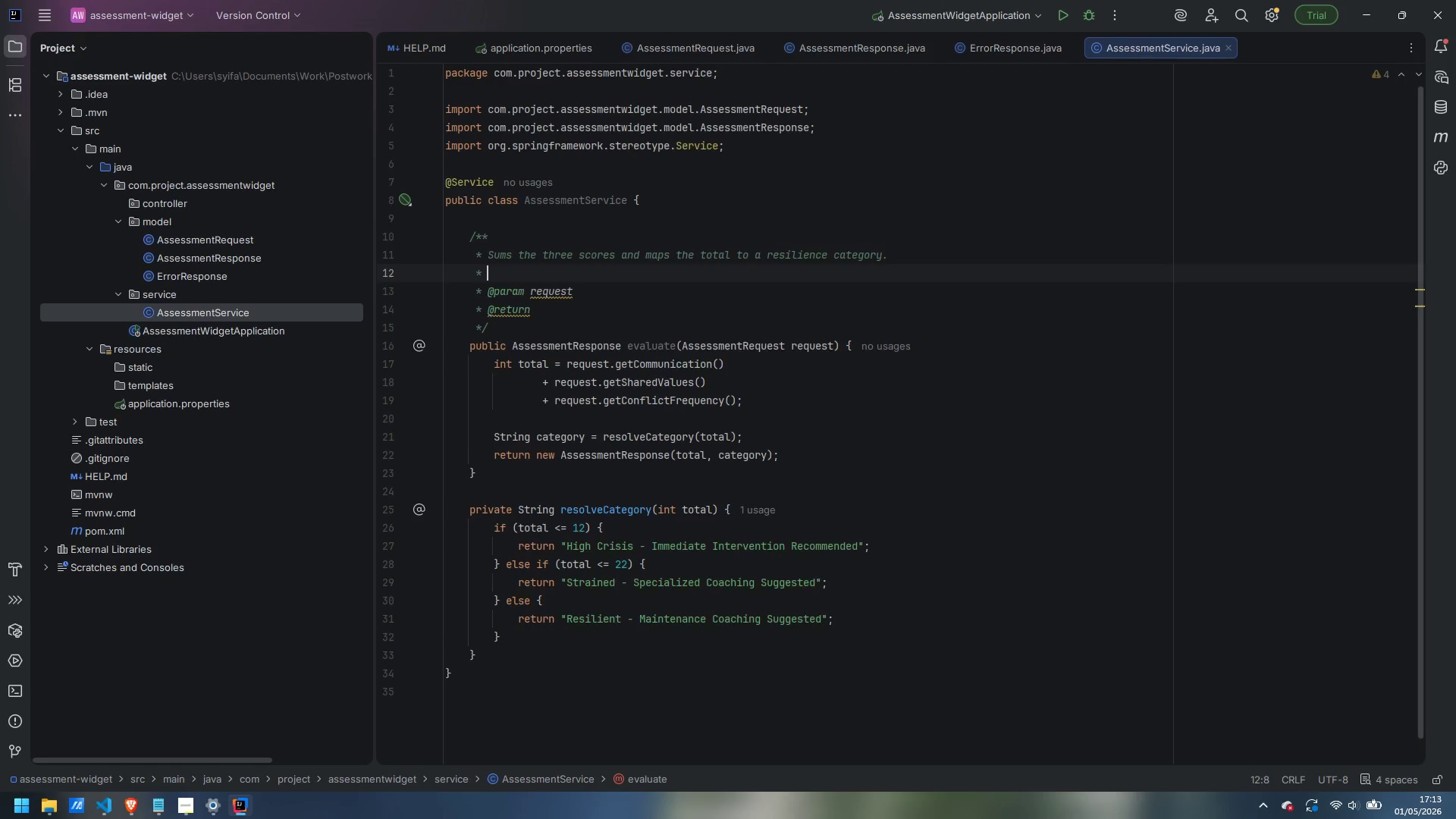 
key(Enter)
 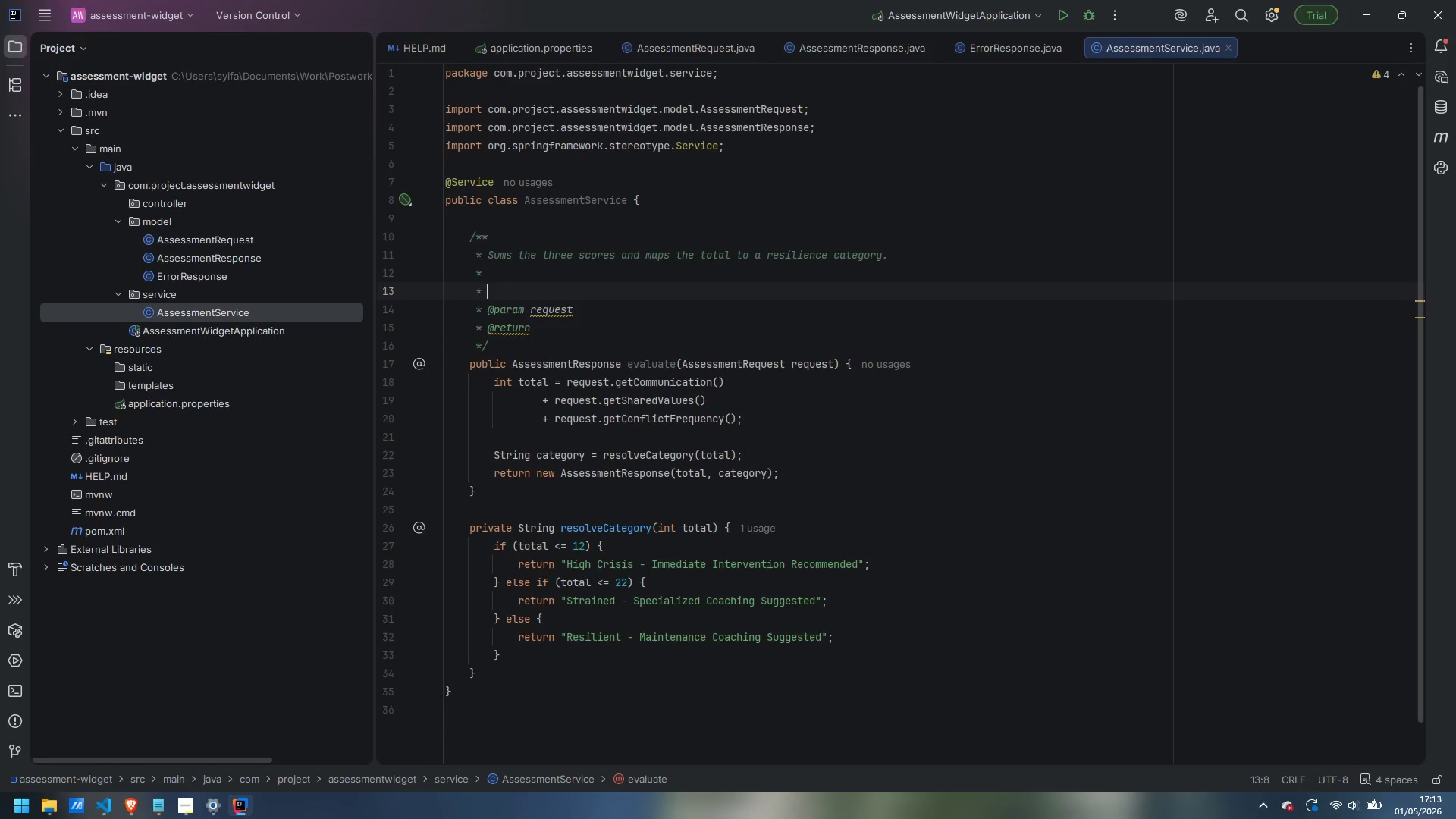 
type(<p>Score bands (inclusive):)
 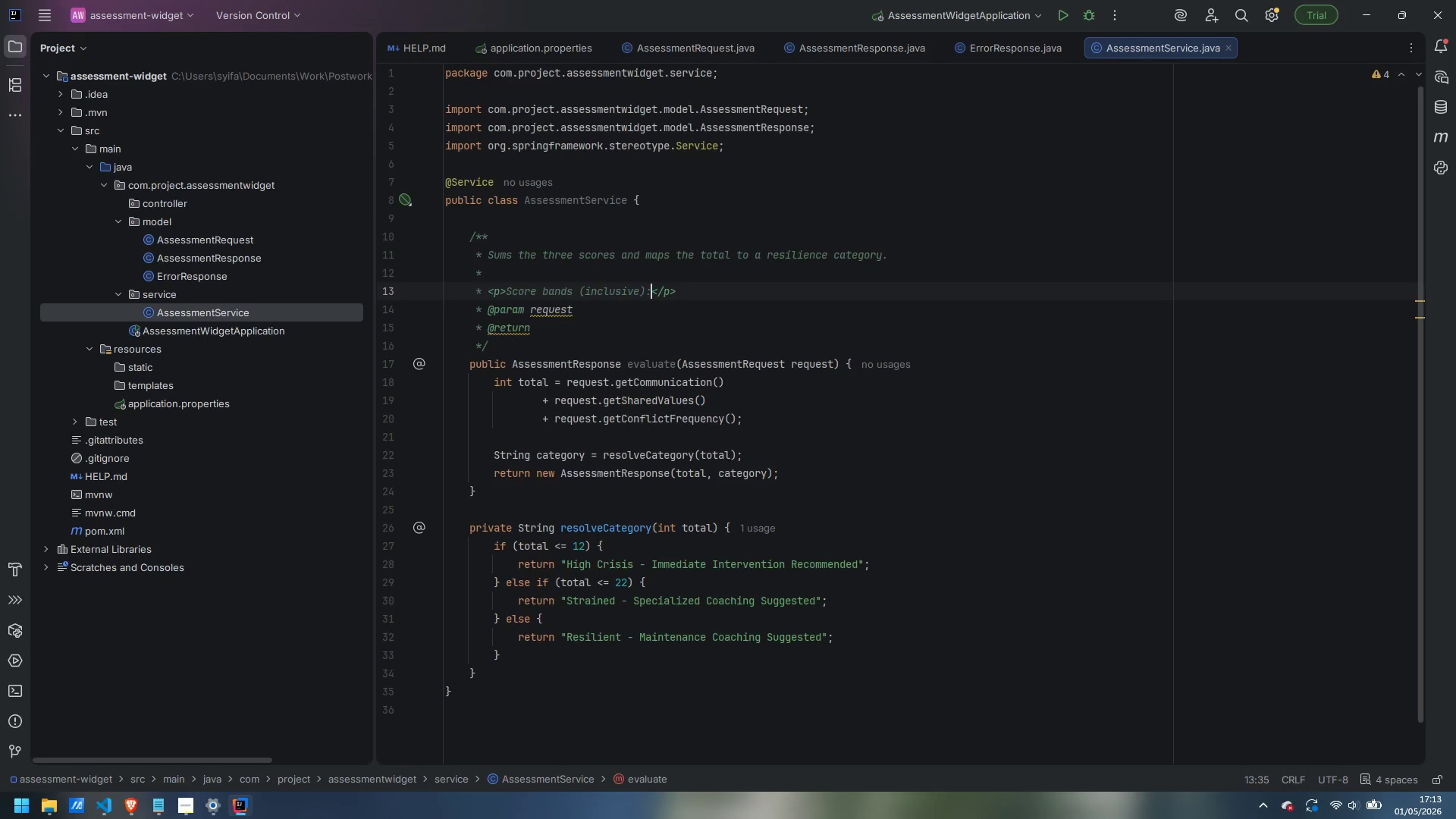 
key(ArrowRight)
 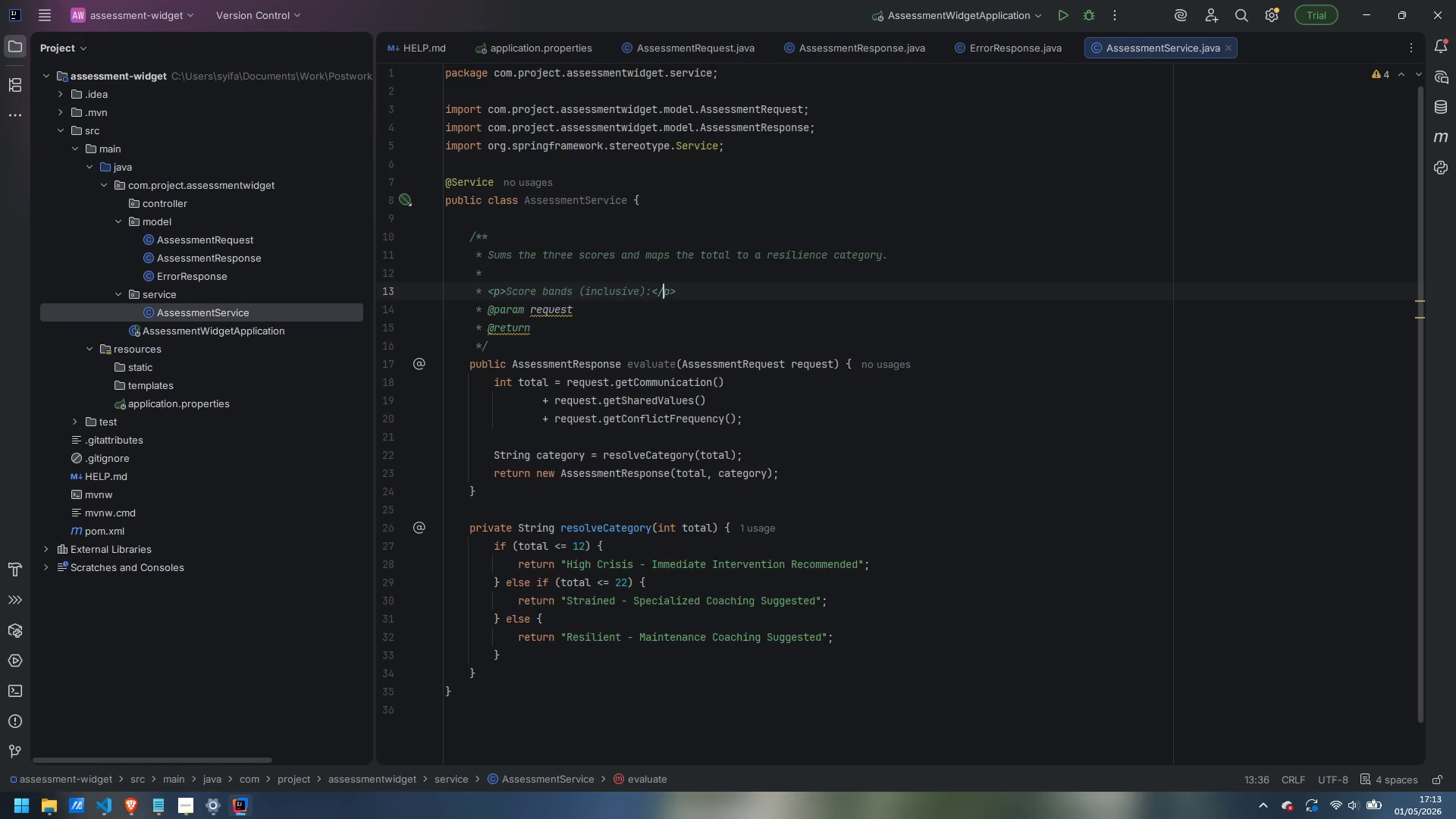 
key(ArrowRight)
 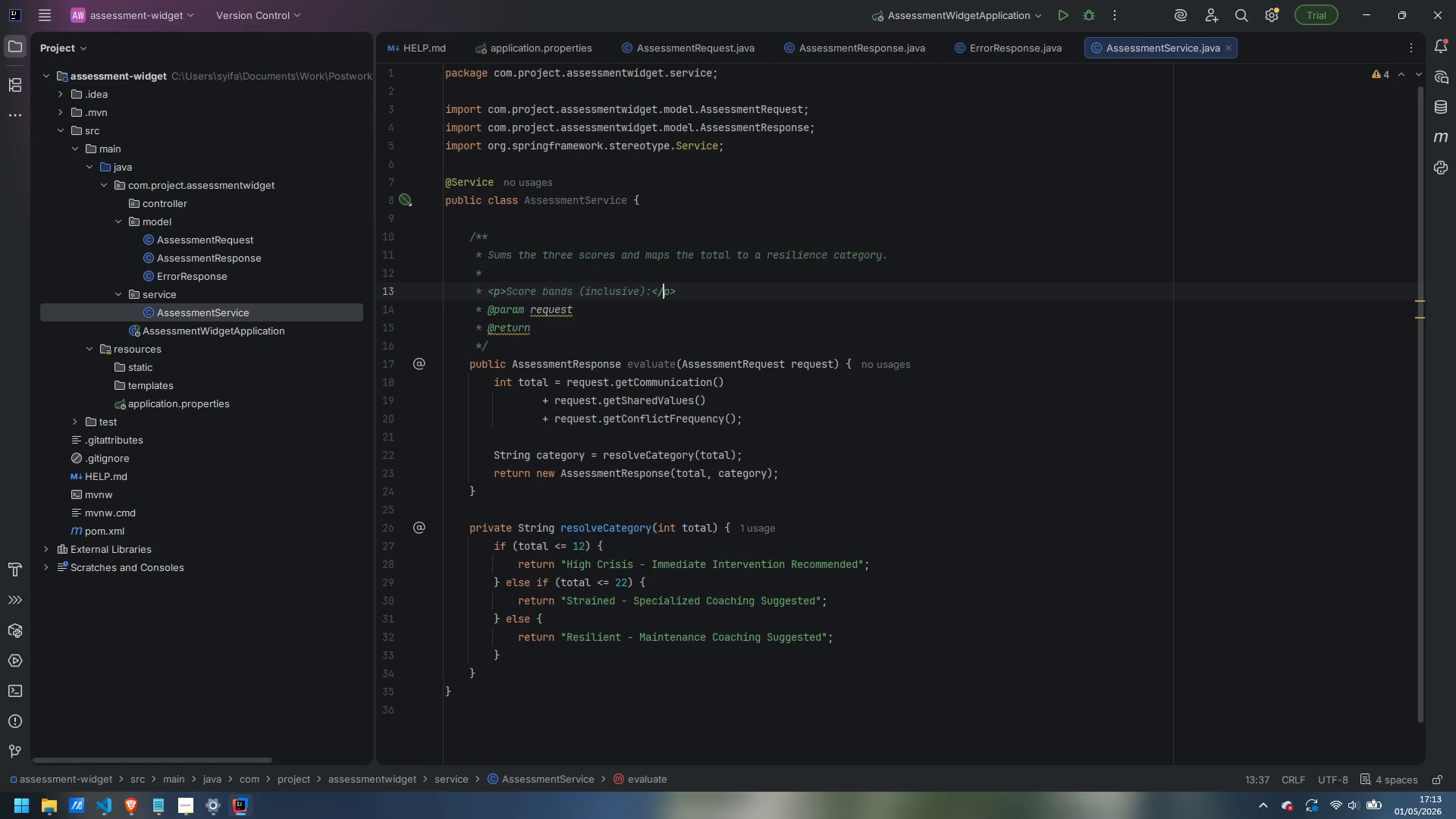 
key(ArrowRight)
 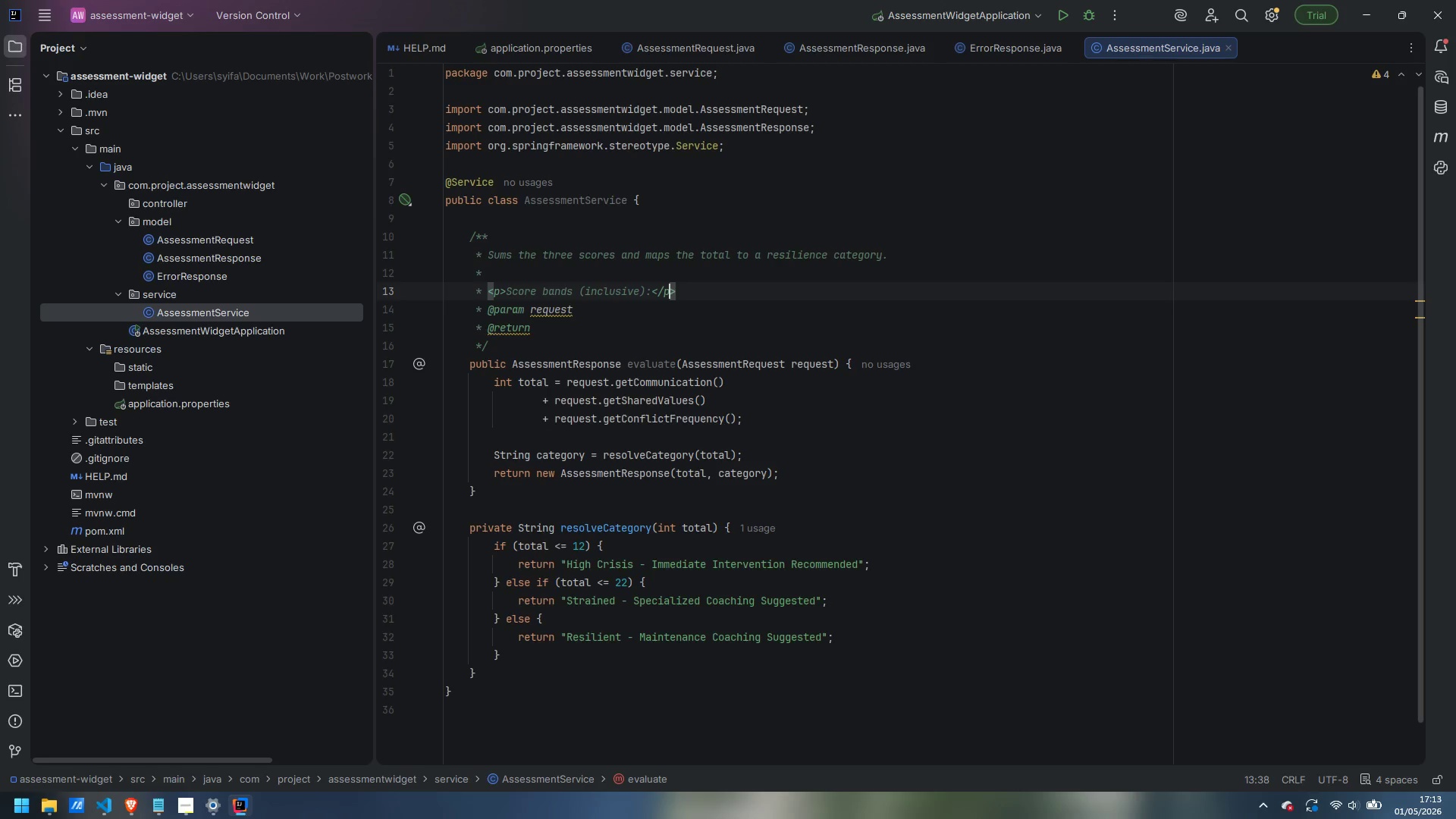 
key(ArrowRight)
 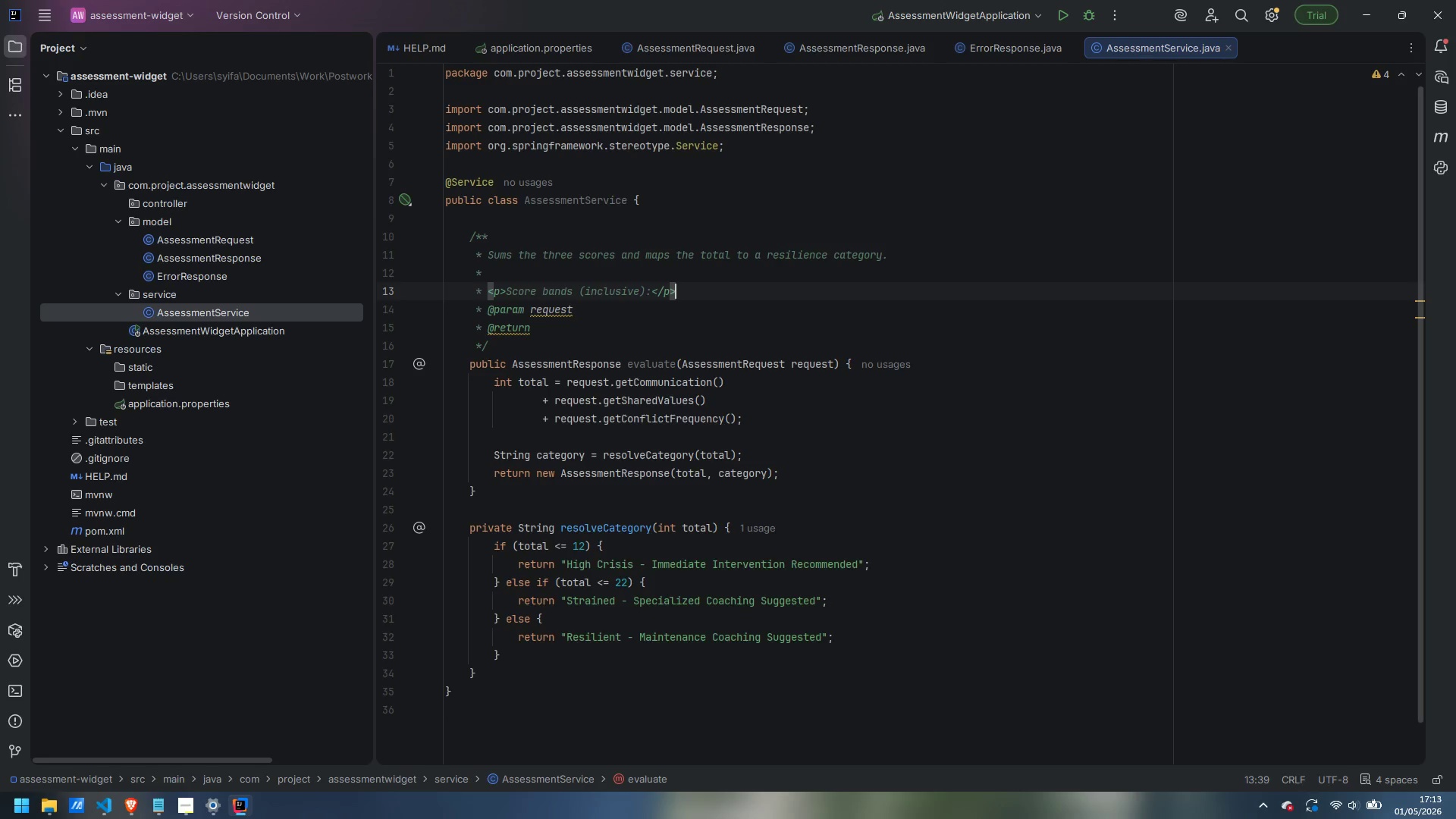 
key(Enter)
 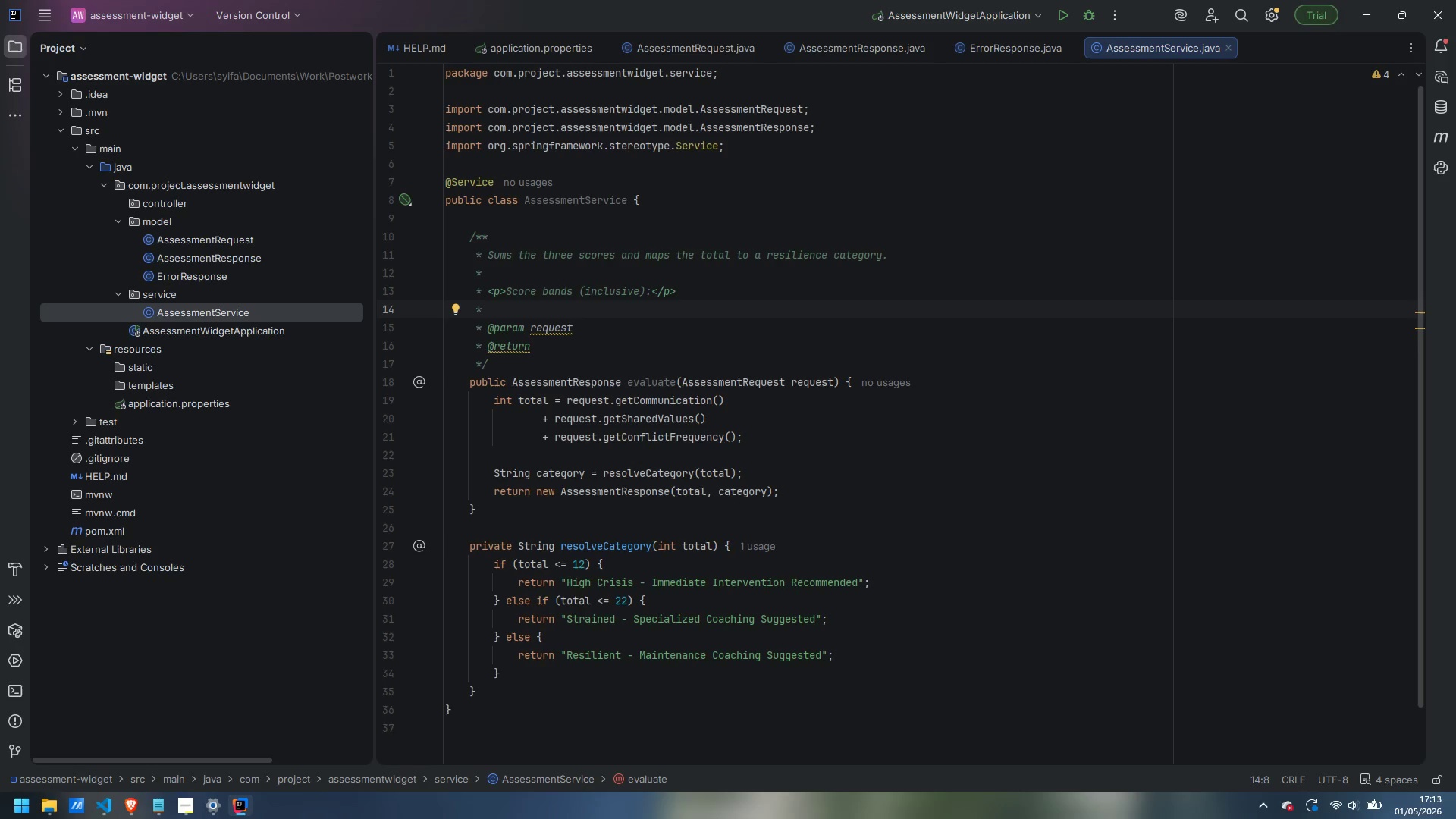 
key(Tab)
key(Tab)
type(3-13)
key(Backspace)
type(2)
 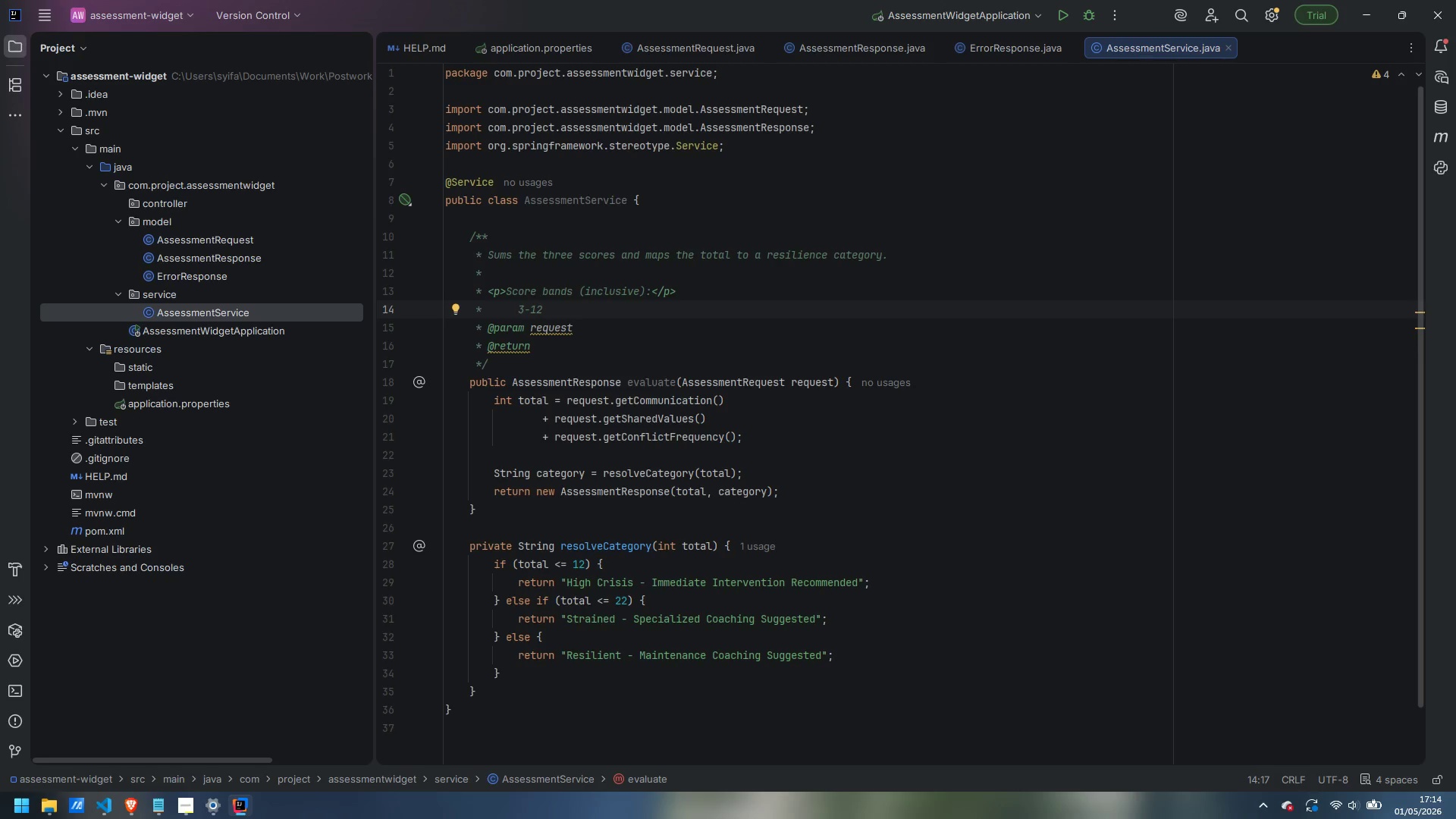 
type(: High Crisis)
 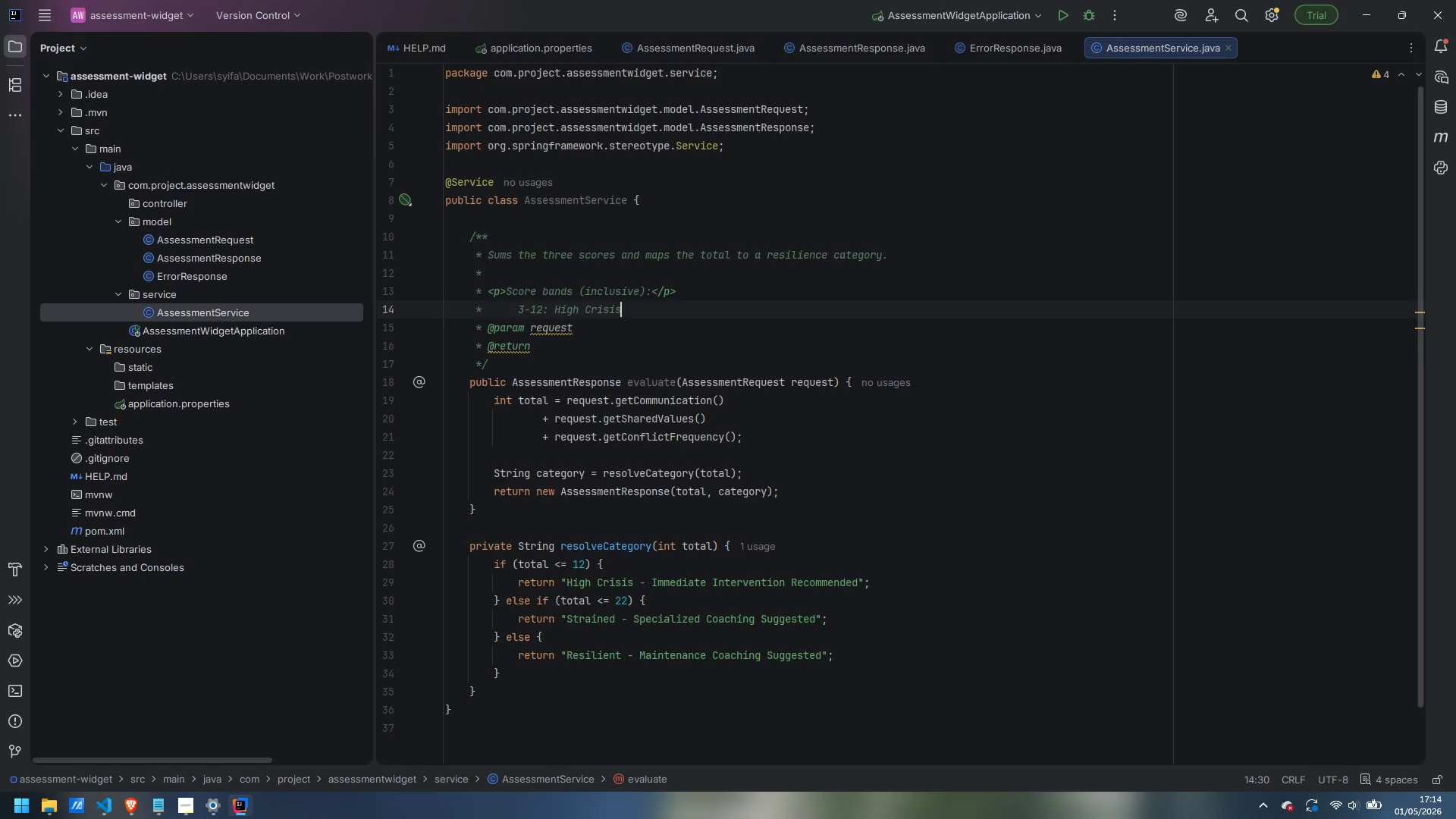 
key(Enter)
 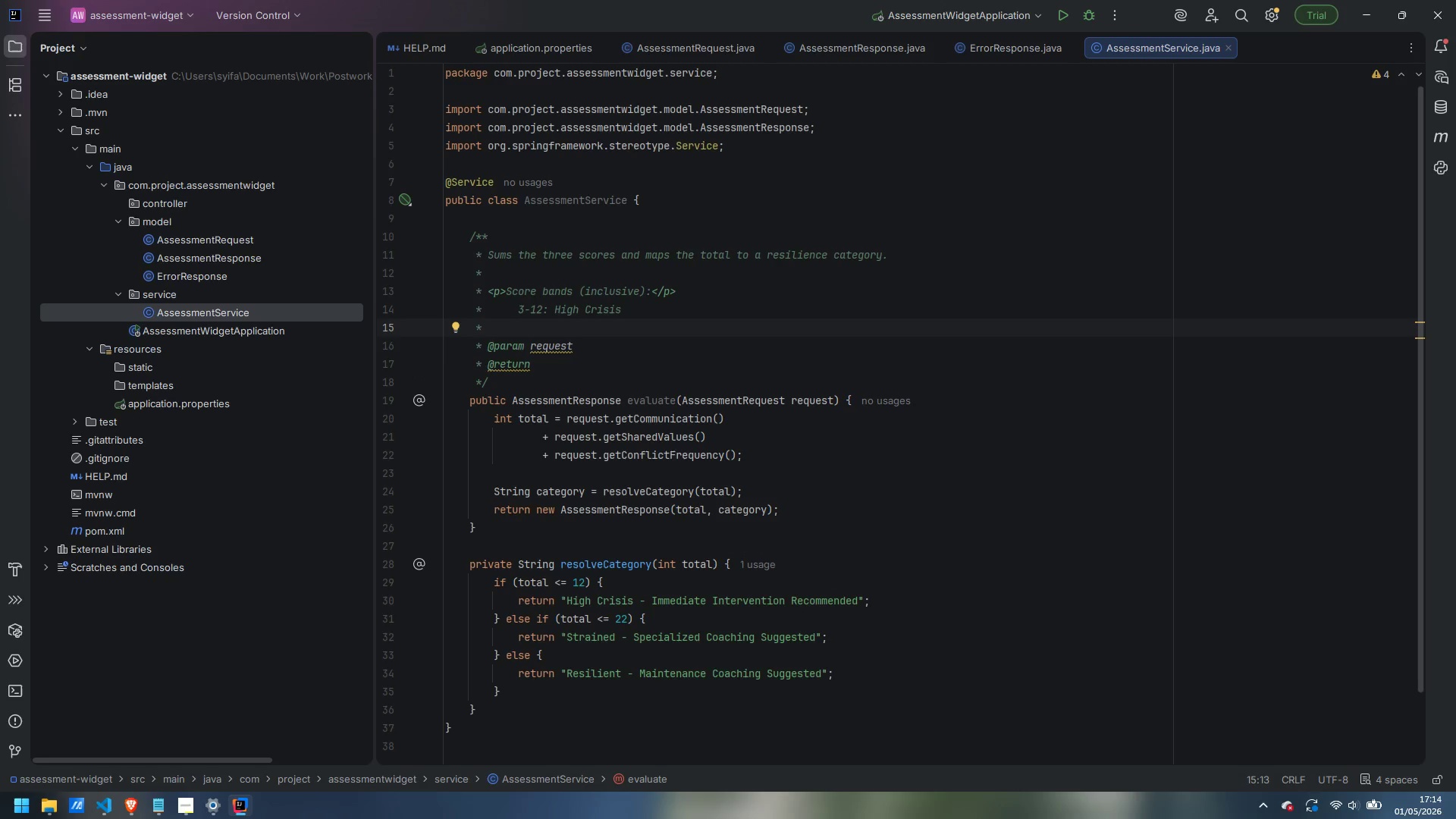 
type(13-22 :)
 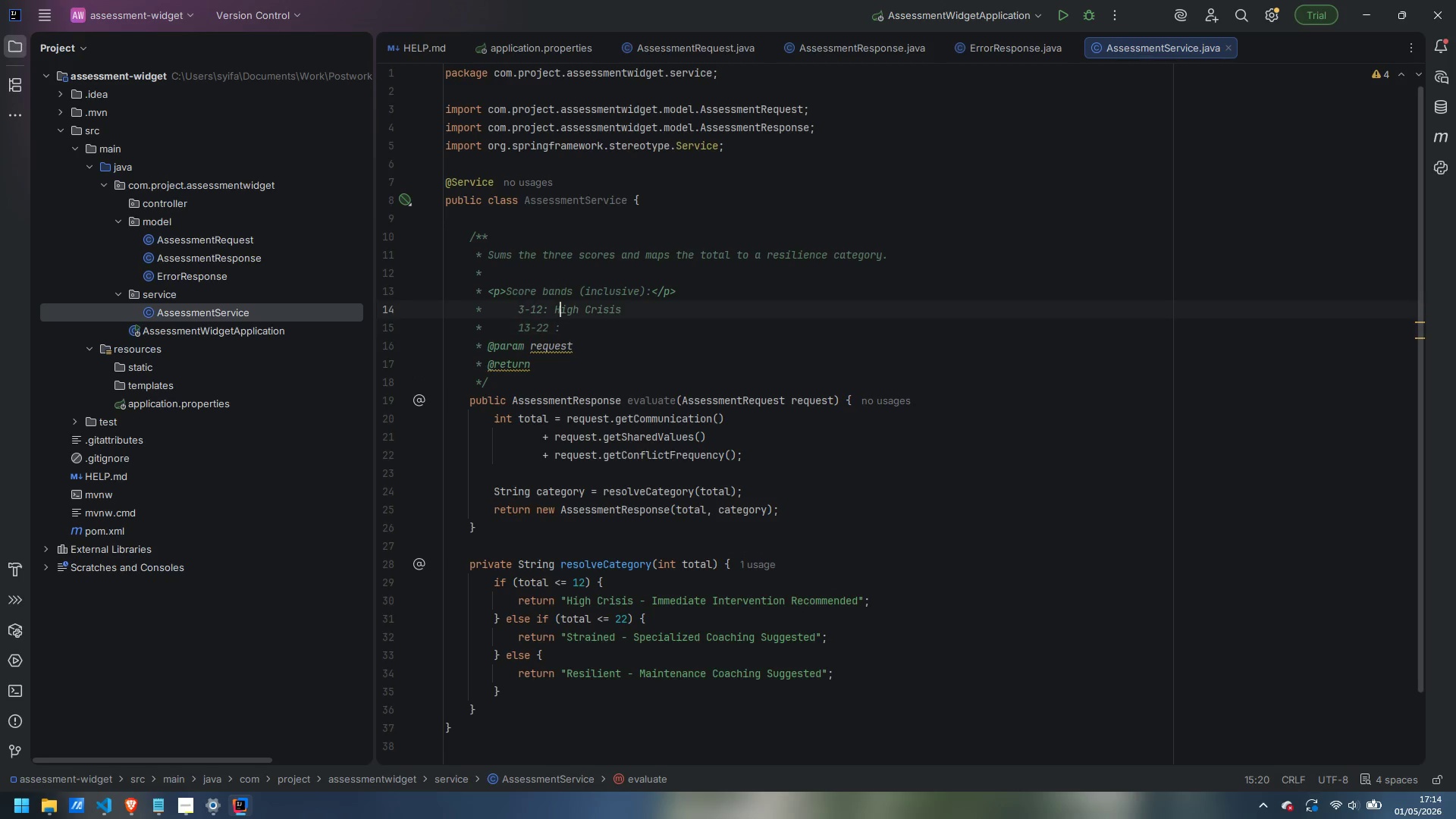 
 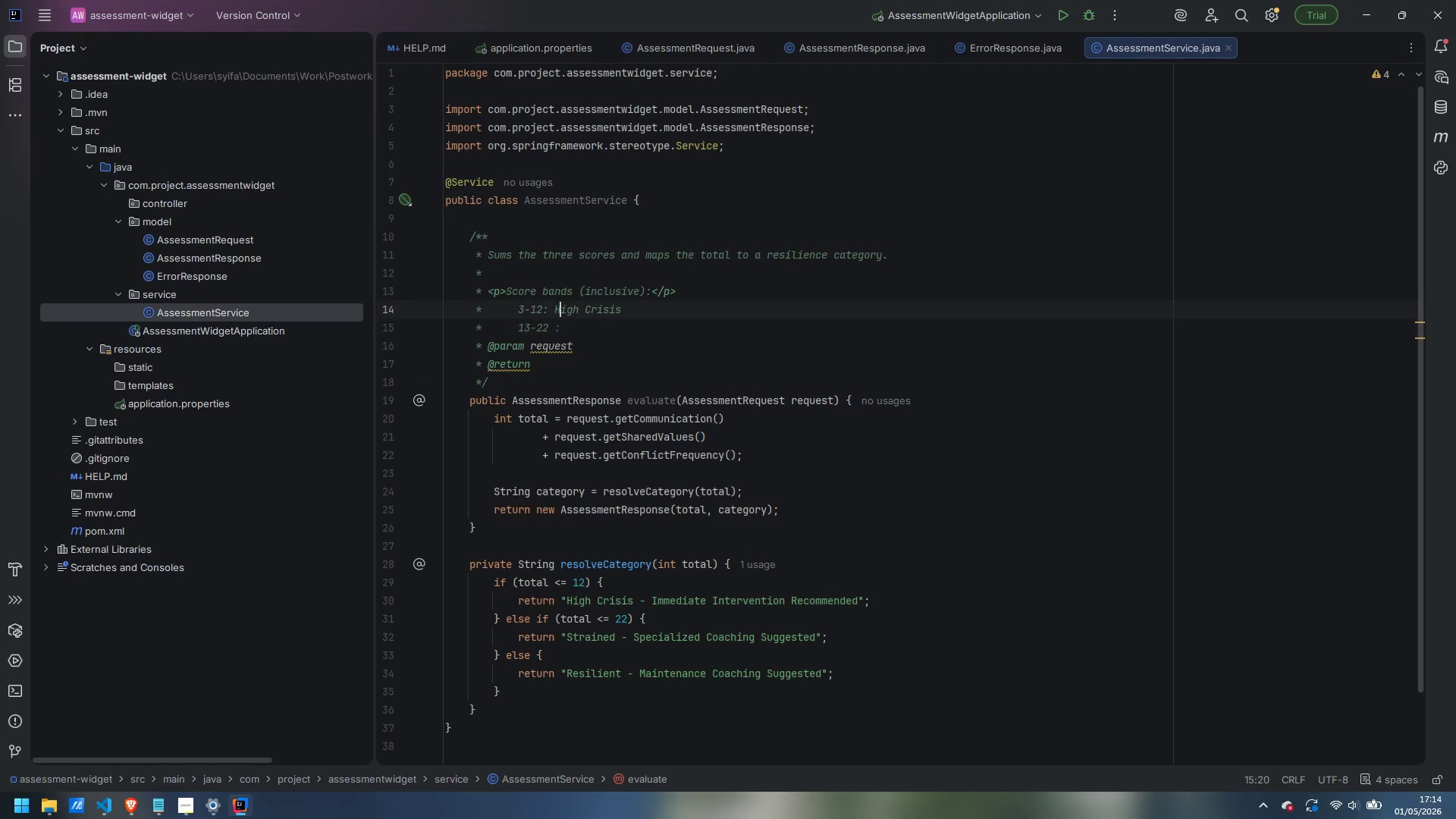 
key(ArrowUp)
 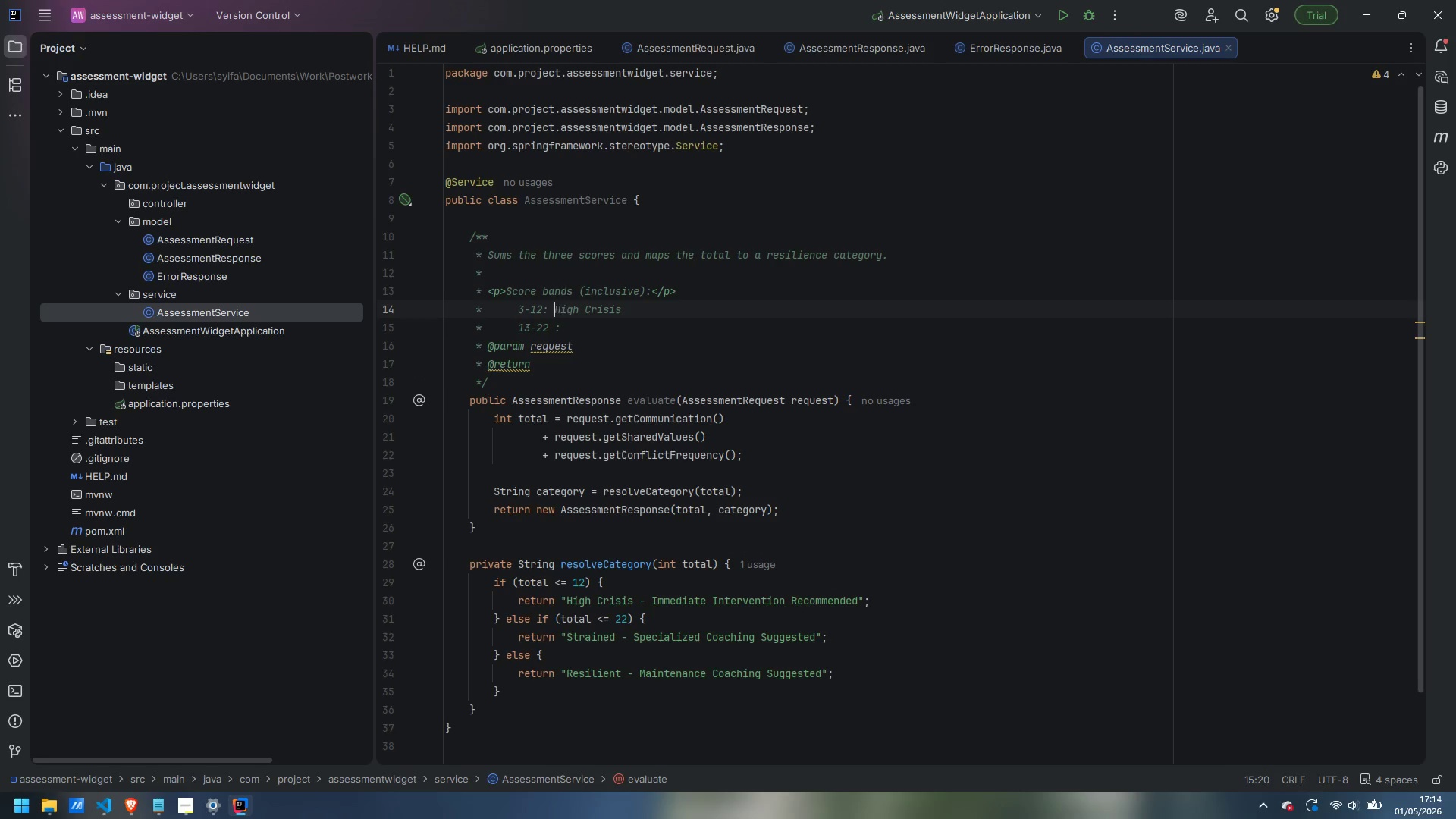 
key(ArrowLeft)
 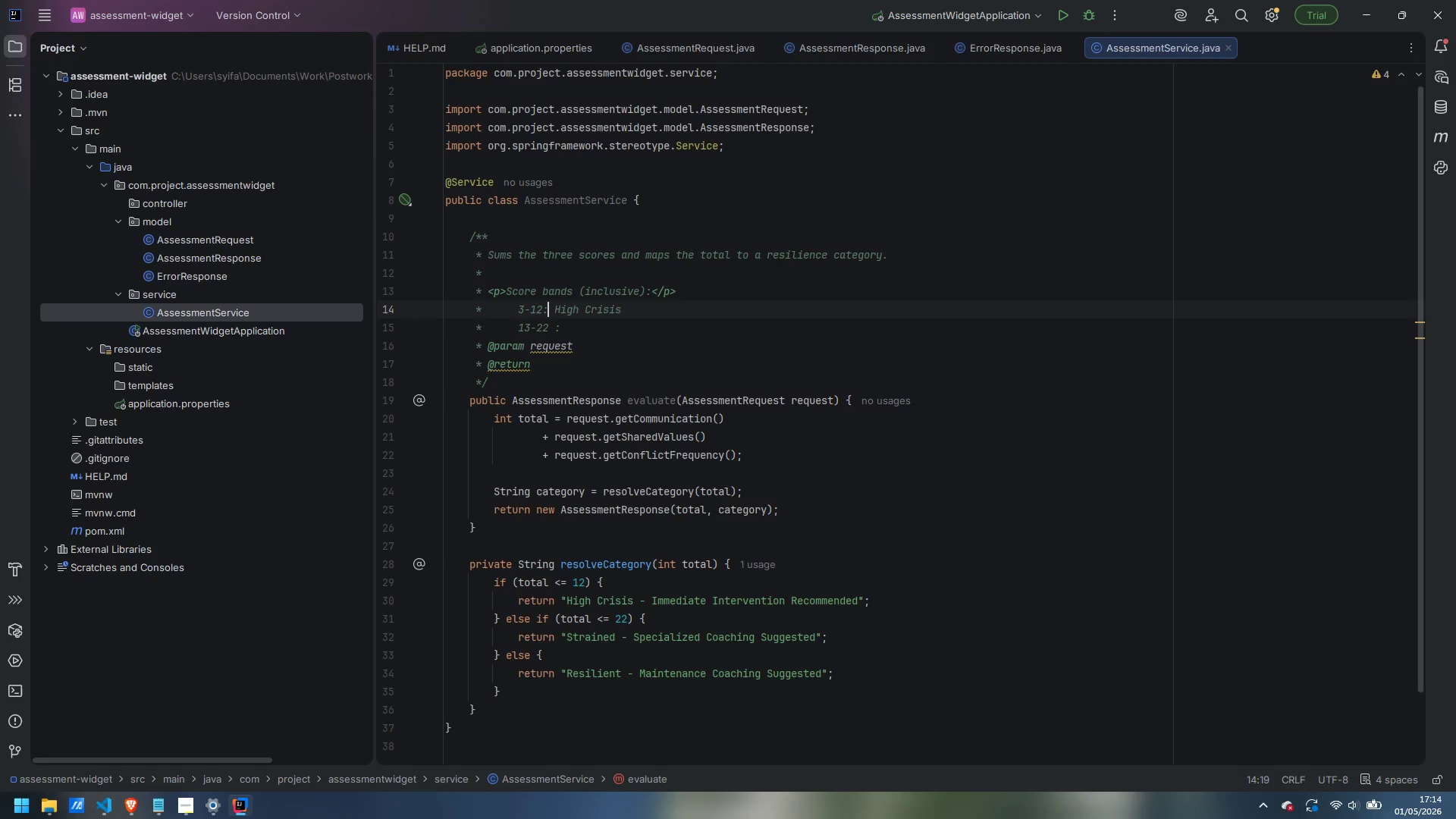 
key(ArrowLeft)
 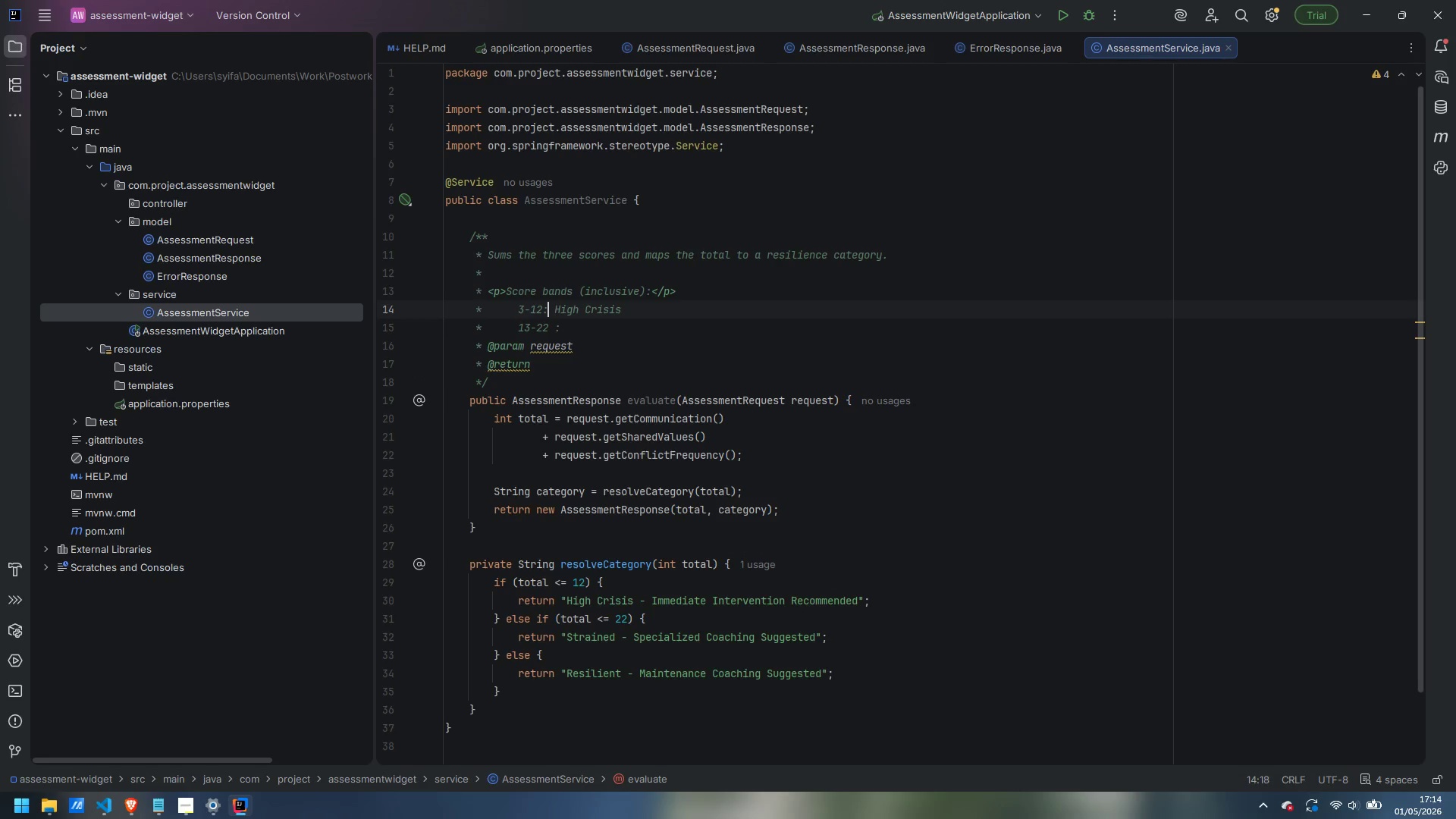 
key(ArrowLeft)
 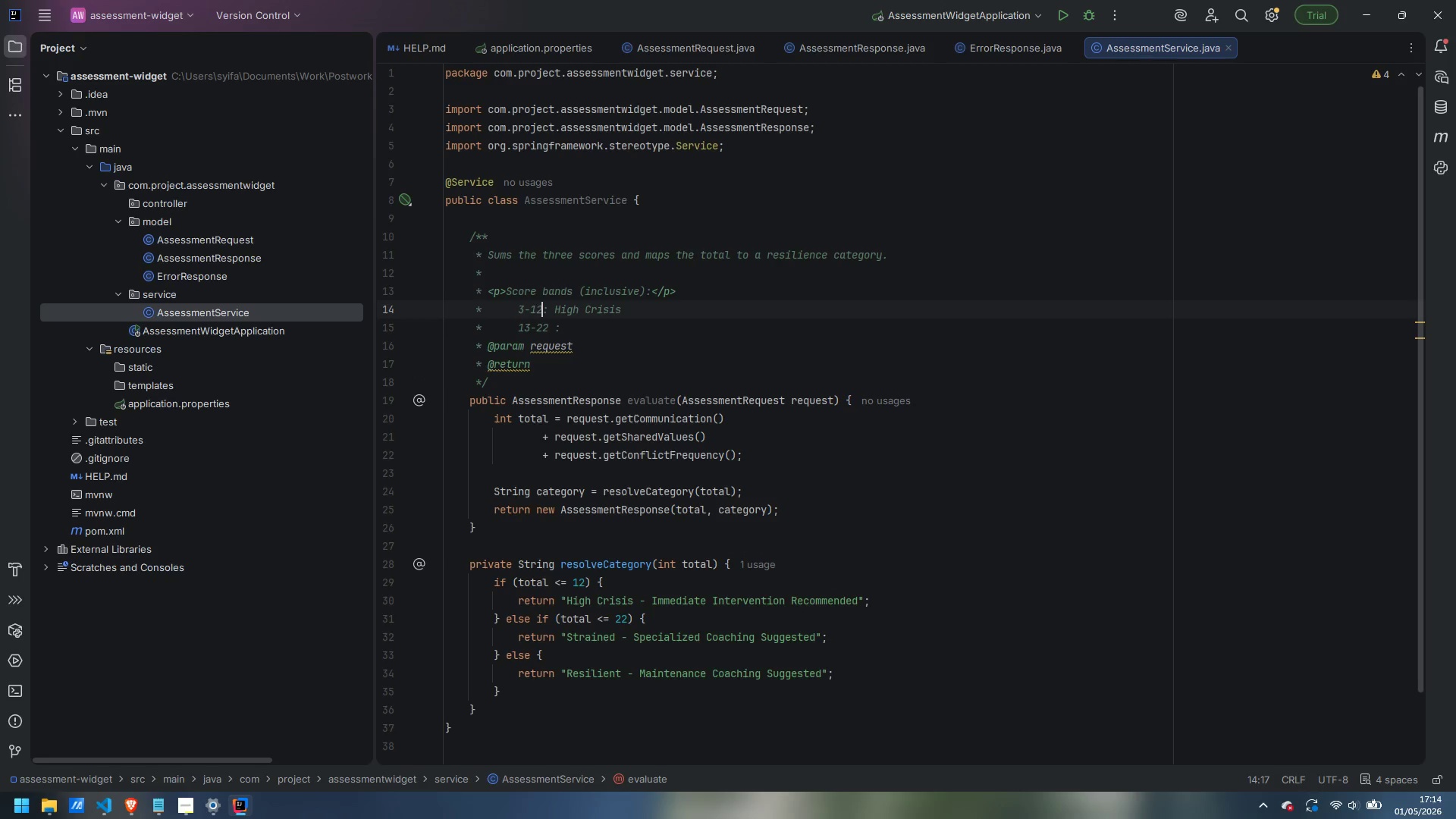 
key(Space)
 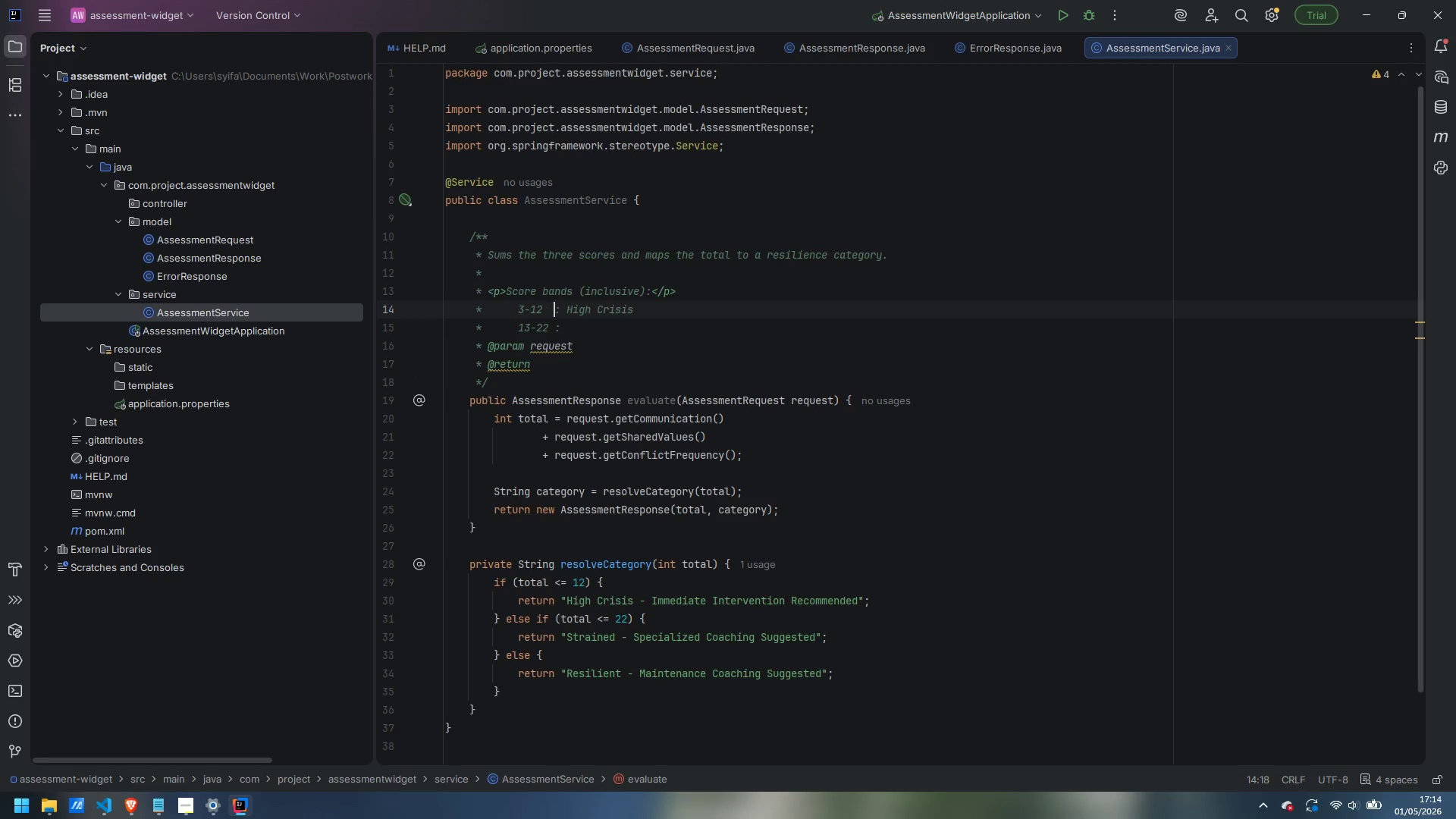 
key(Space)
 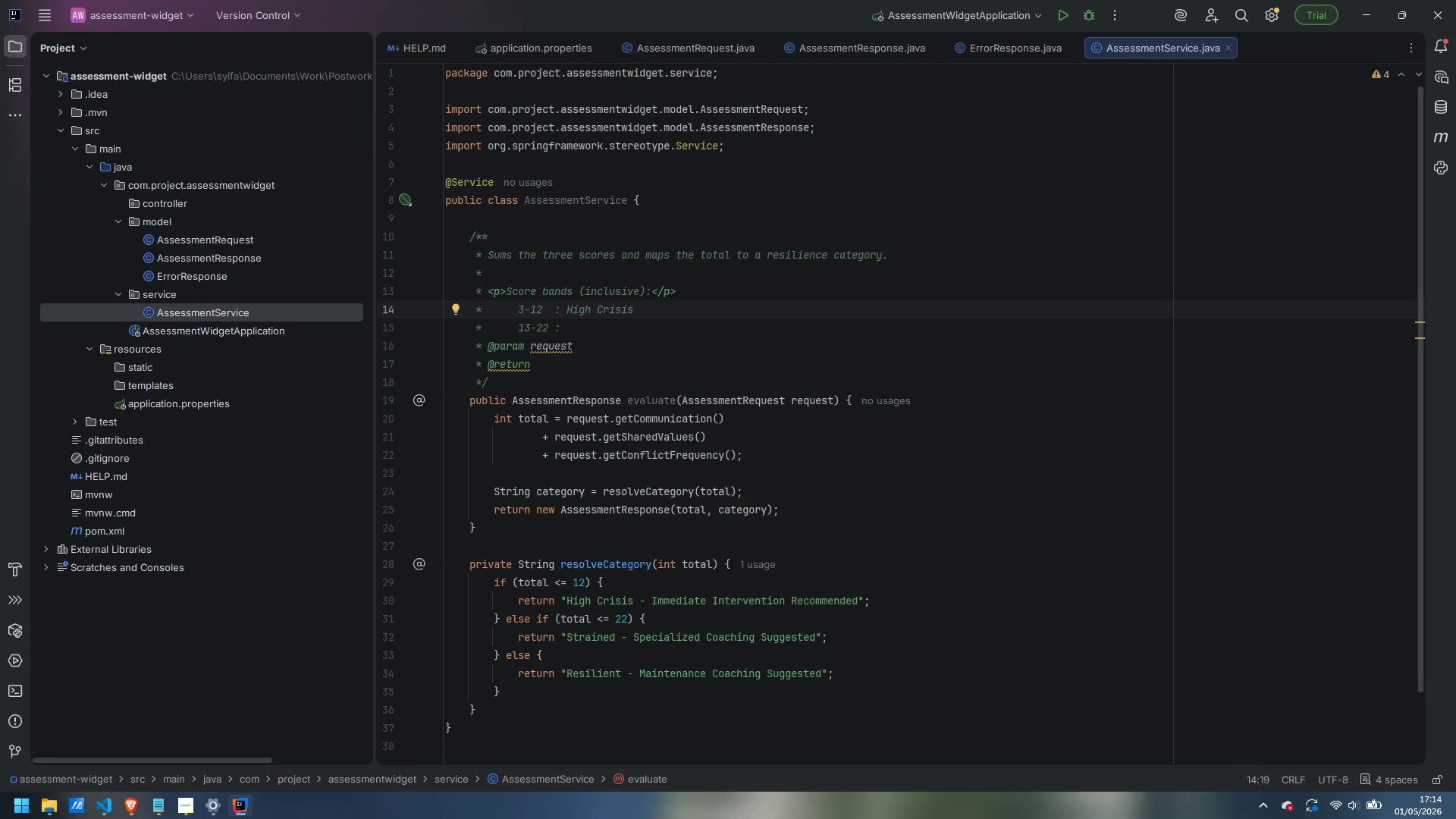 
key(ArrowDown)
 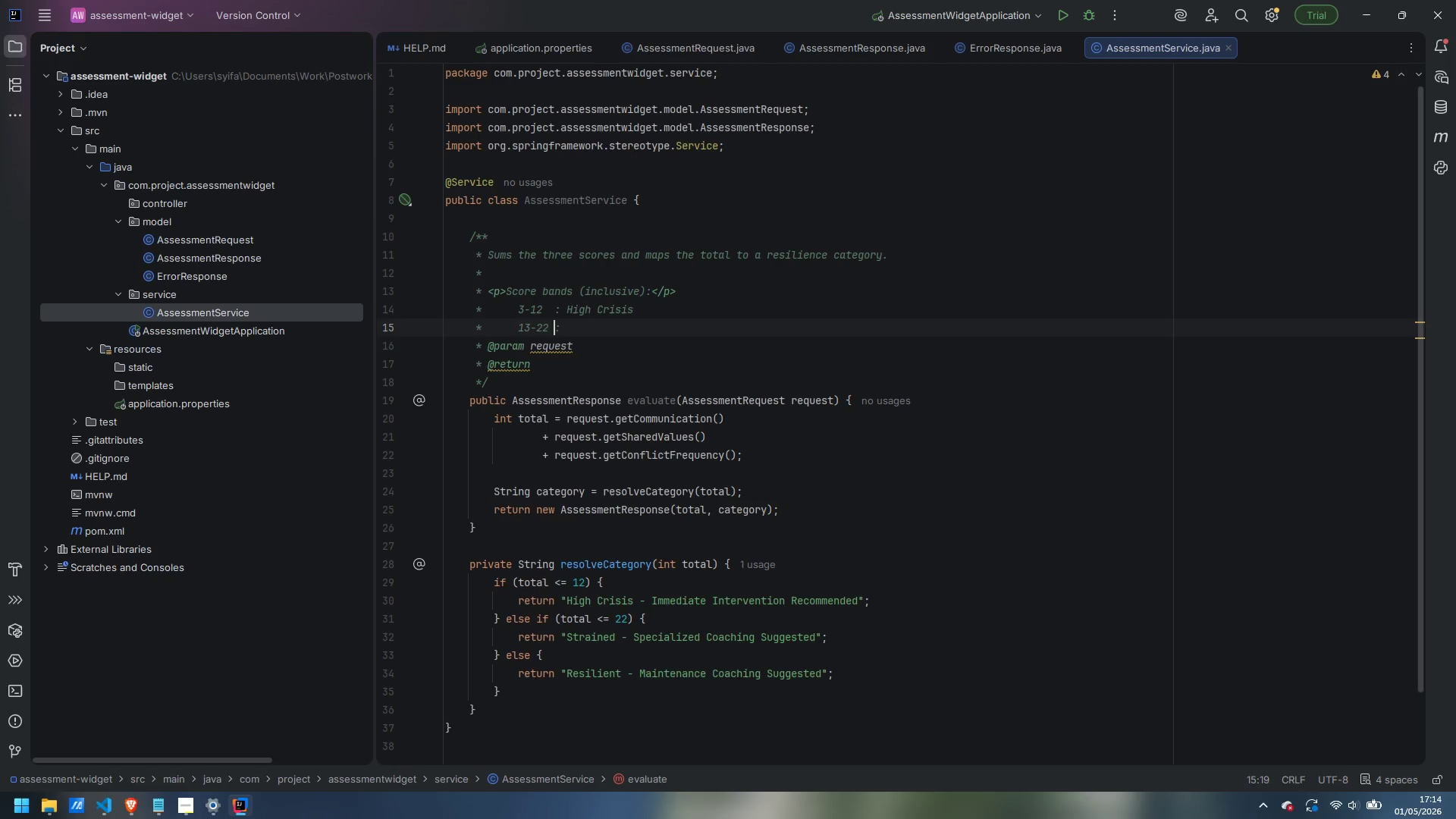 
key(ArrowRight)
 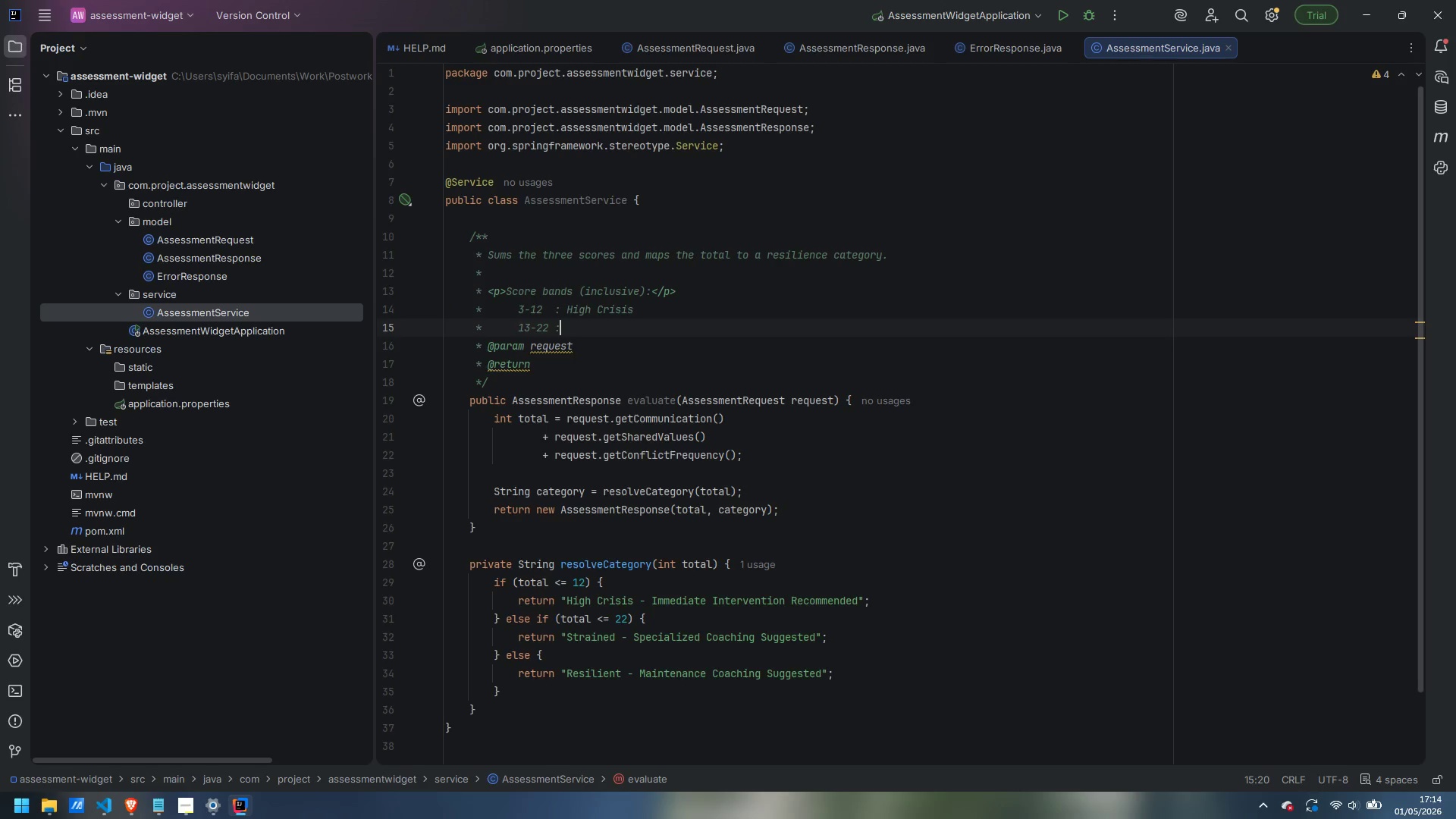 
type( Strained)
 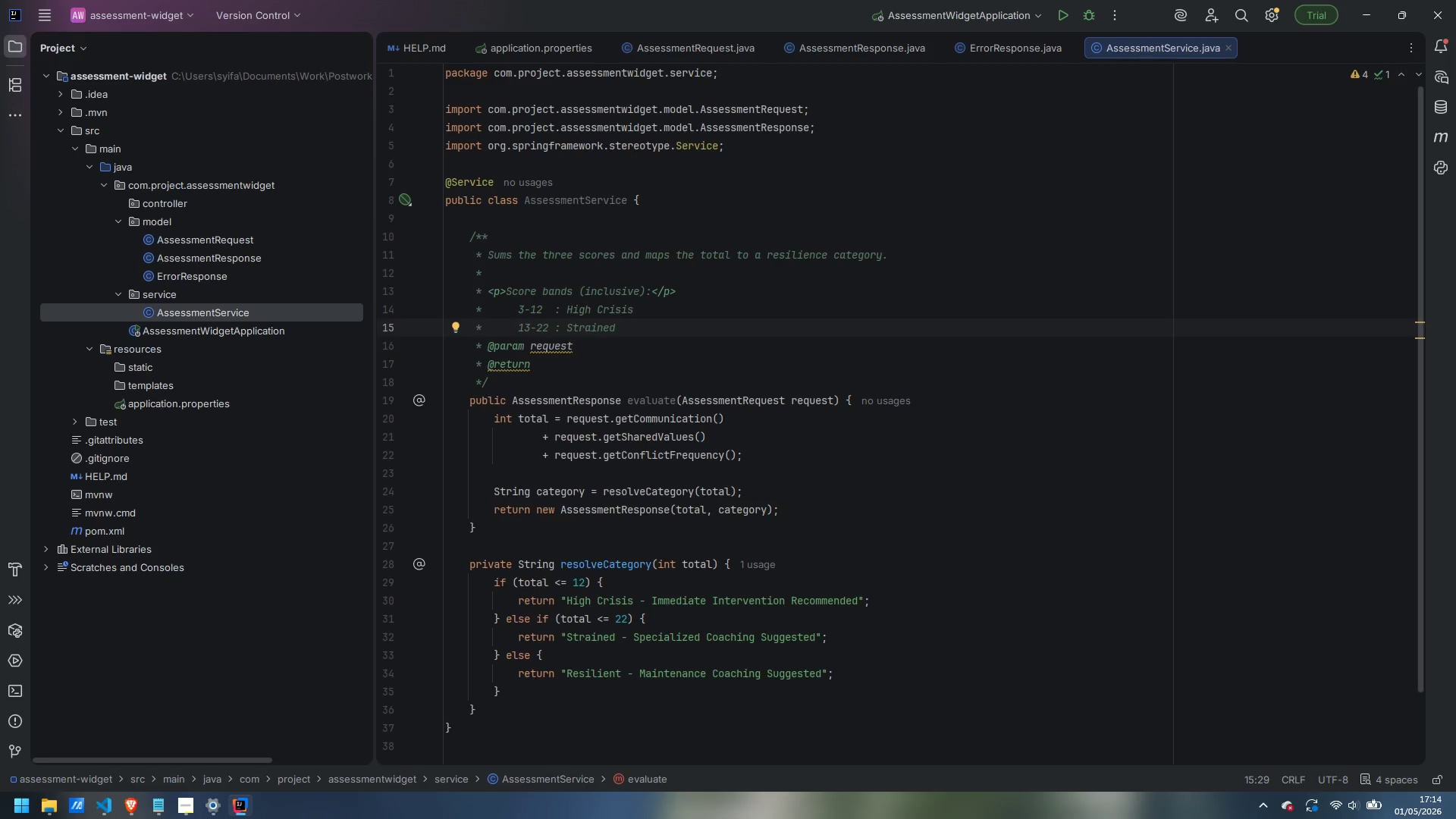 
key(Enter)
 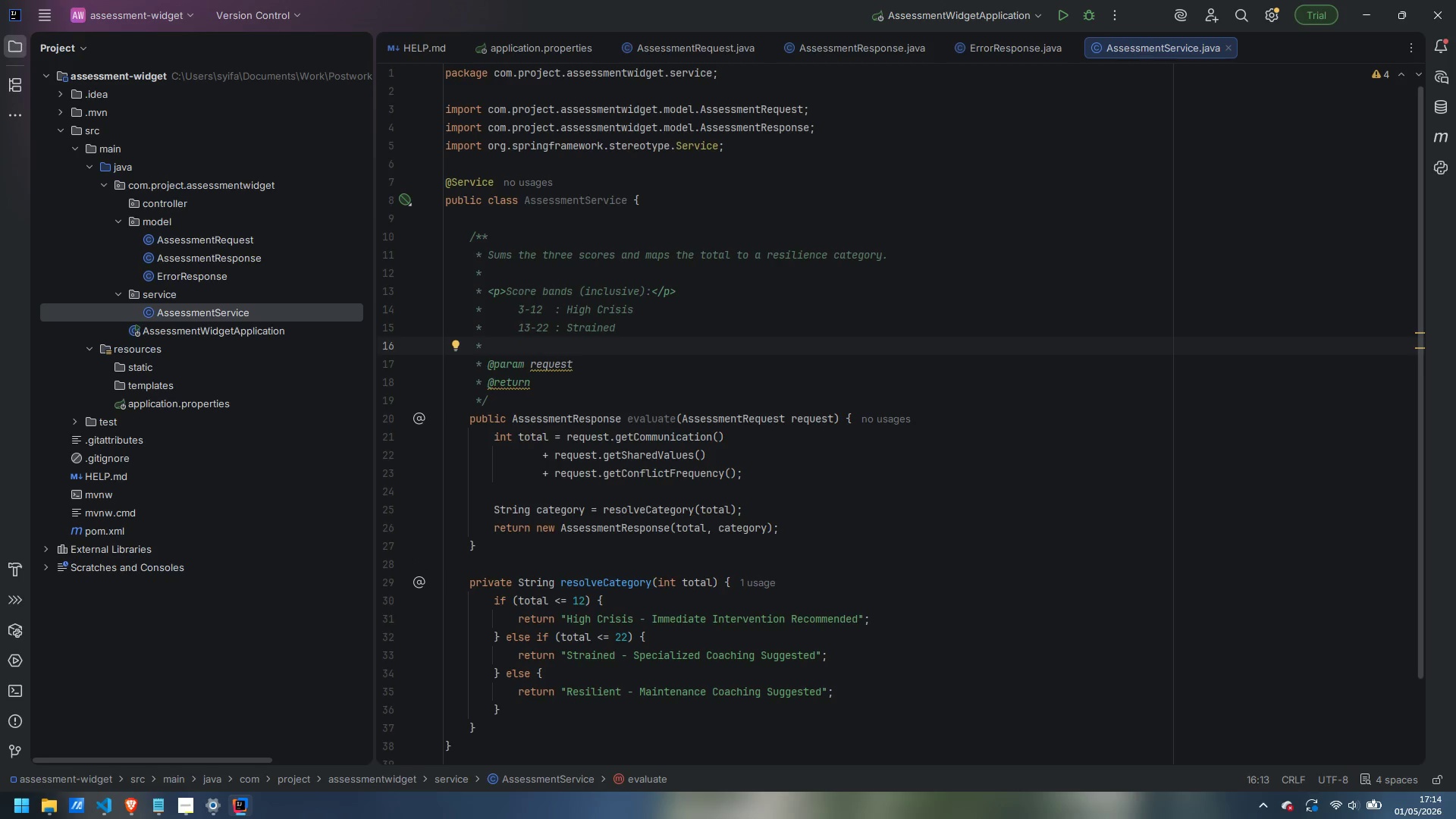 
type(23-30 : Resilient)
 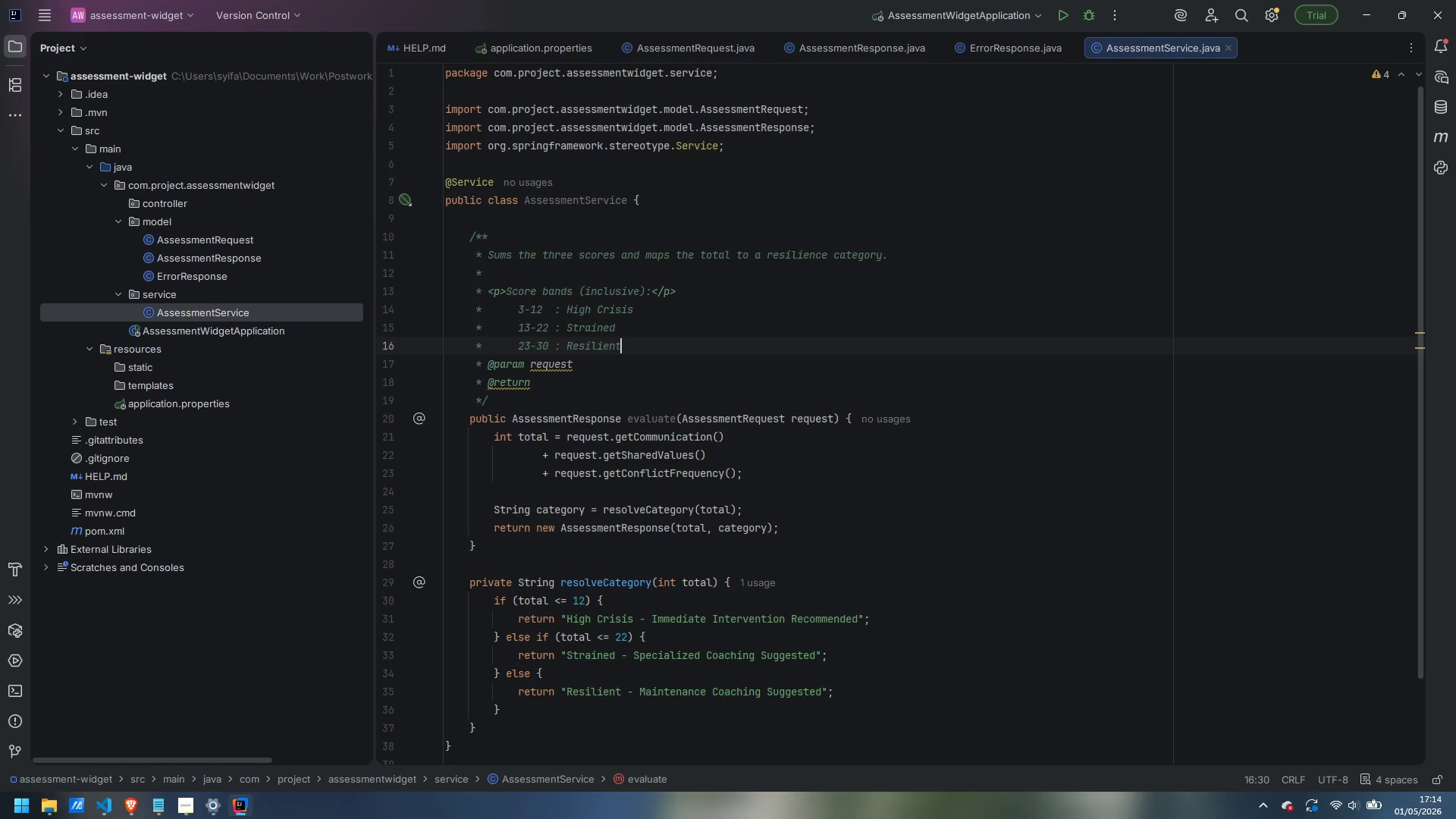 
wait(6.95)
 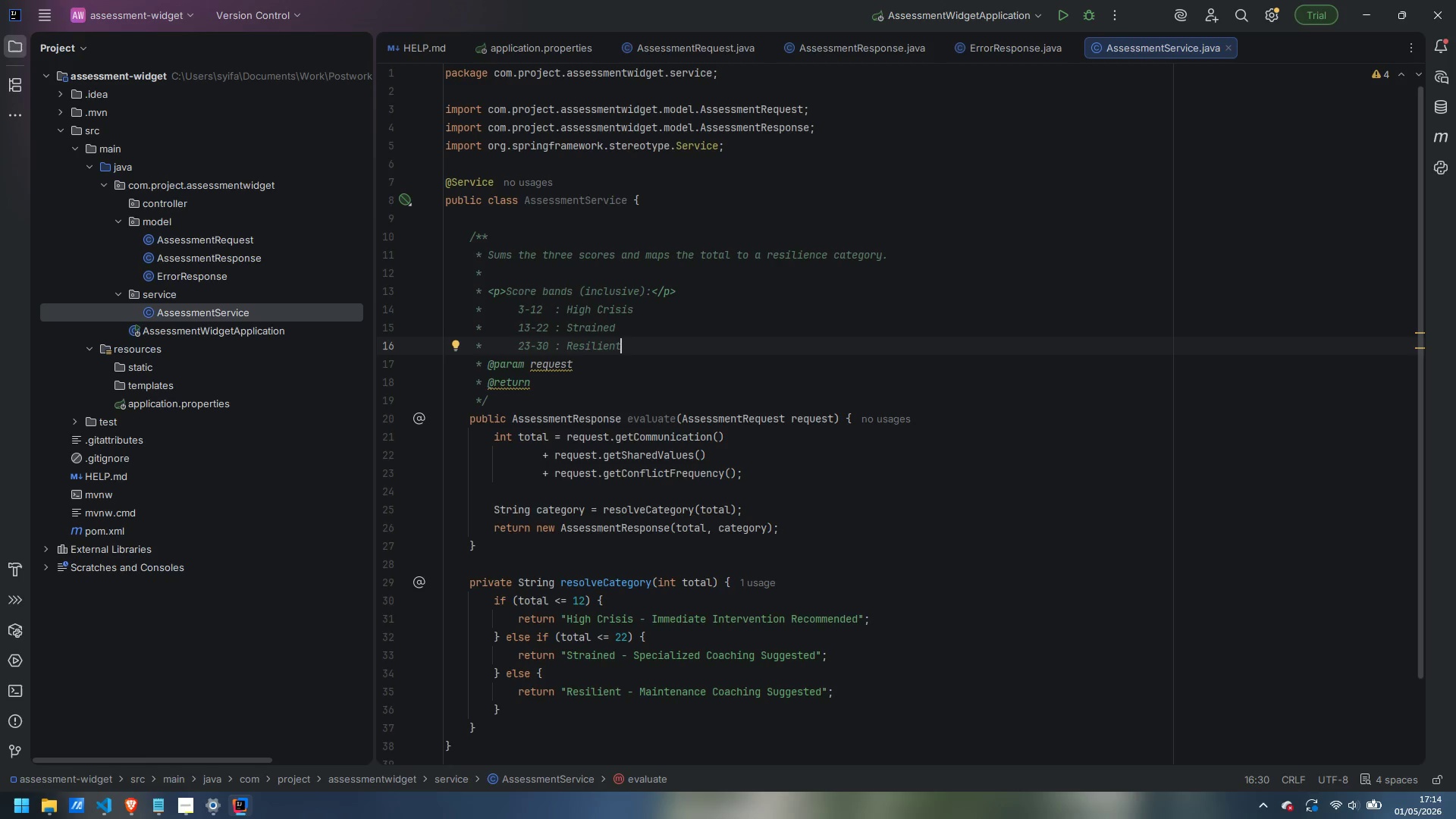 
left_click_drag(start_coordinate=[538, 384], to_coordinate=[392, 364])
 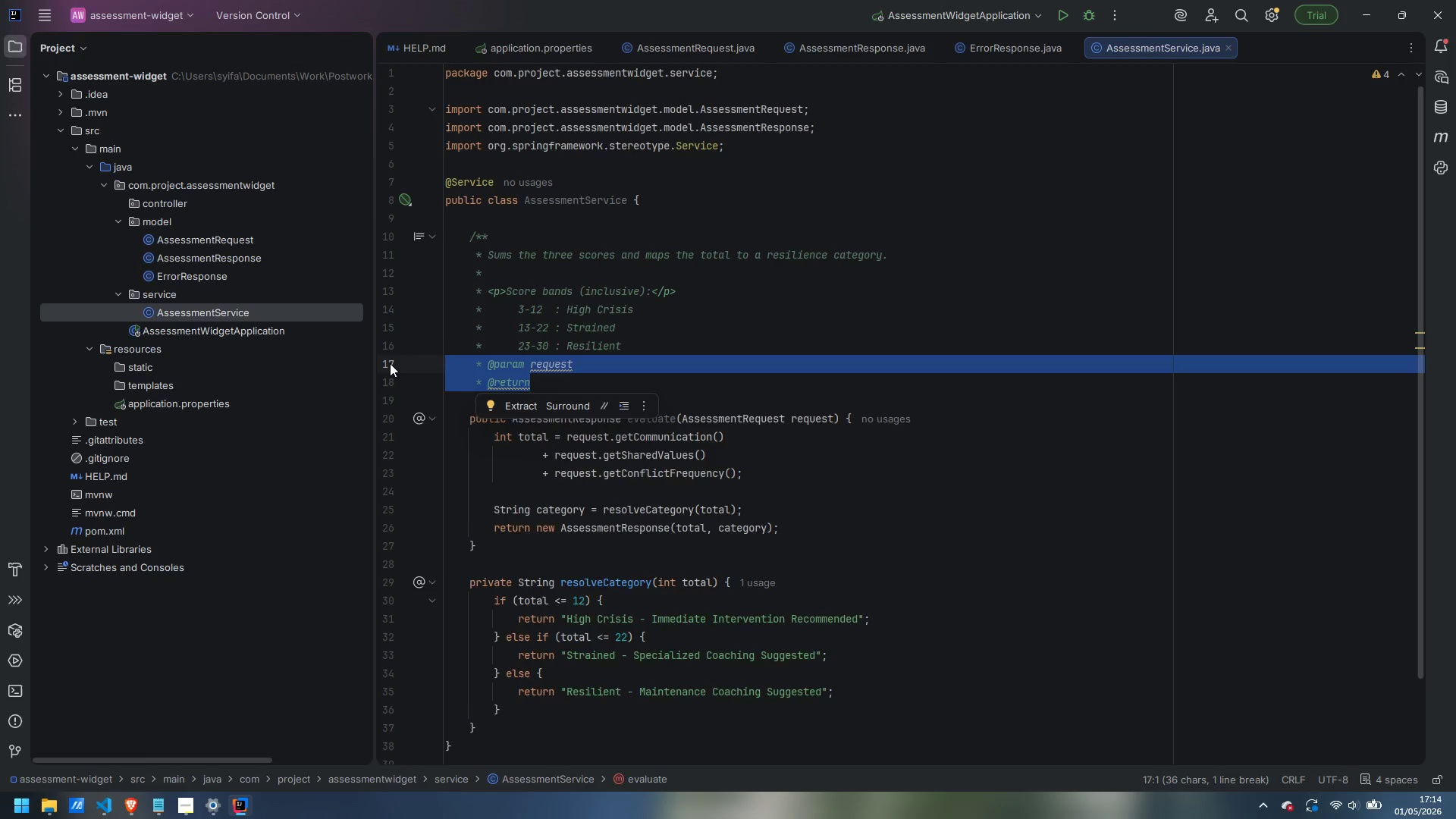 
key(Backspace)
 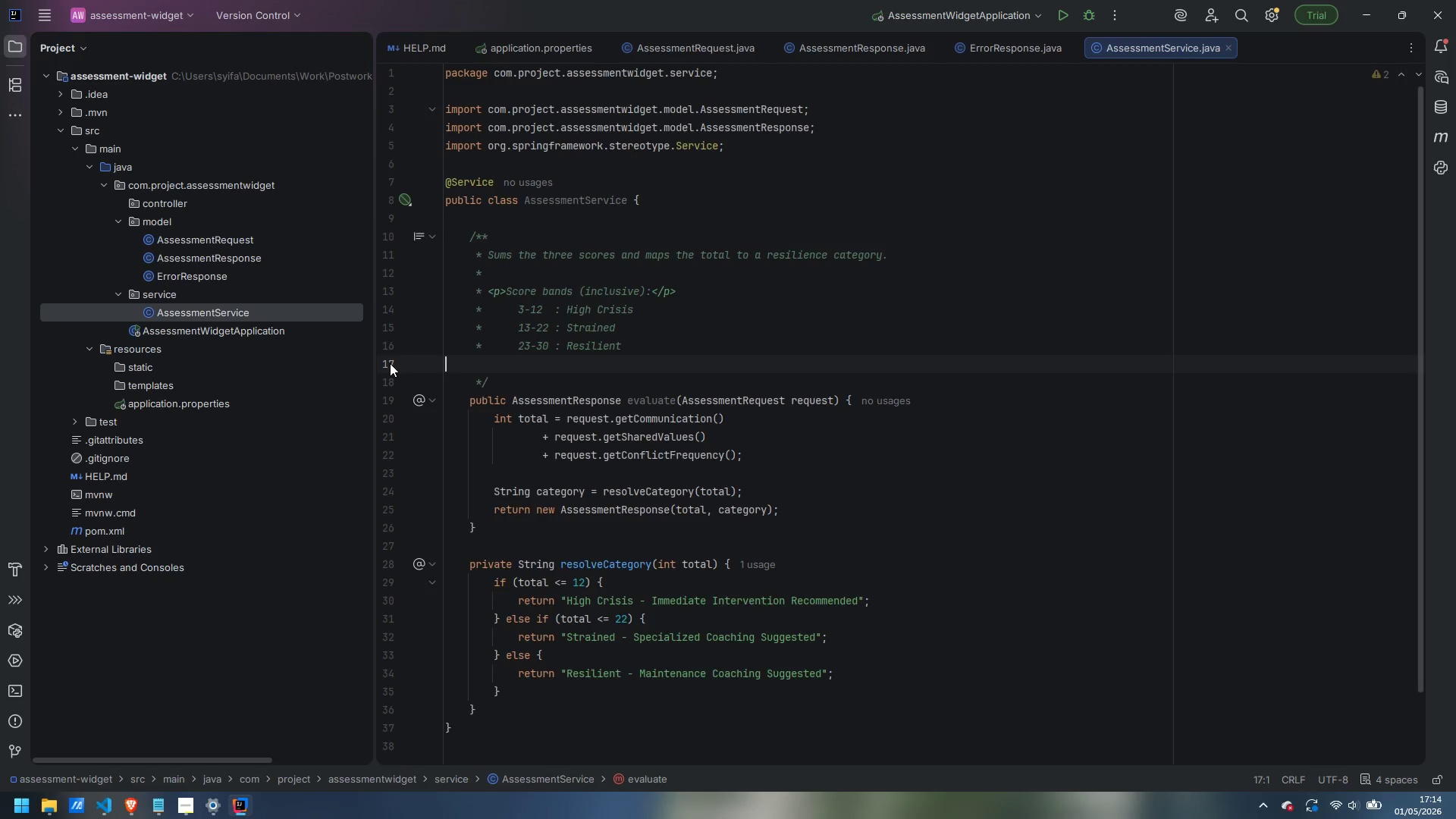 
key(Backspace)
 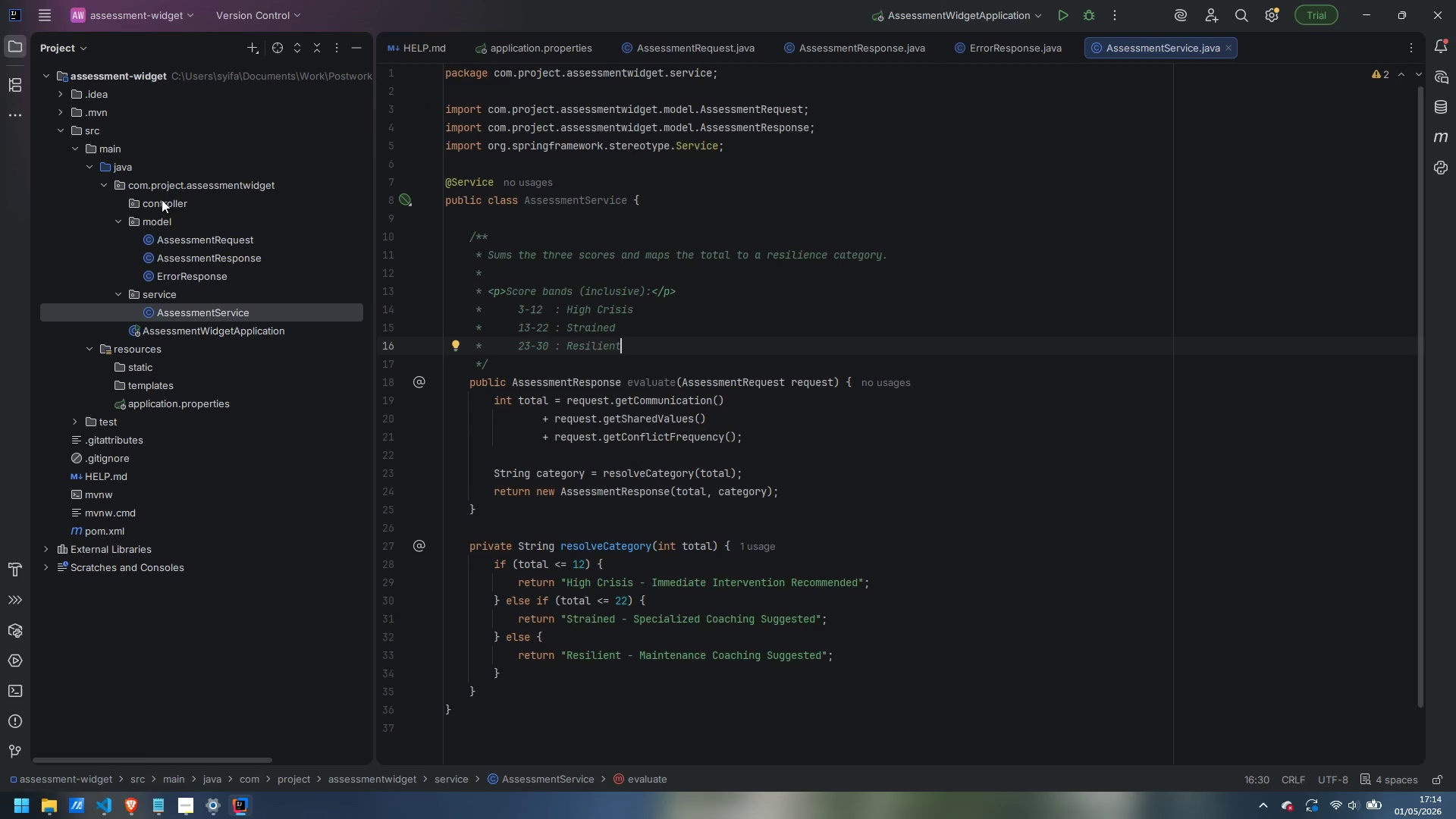 
right_click([170, 202])
 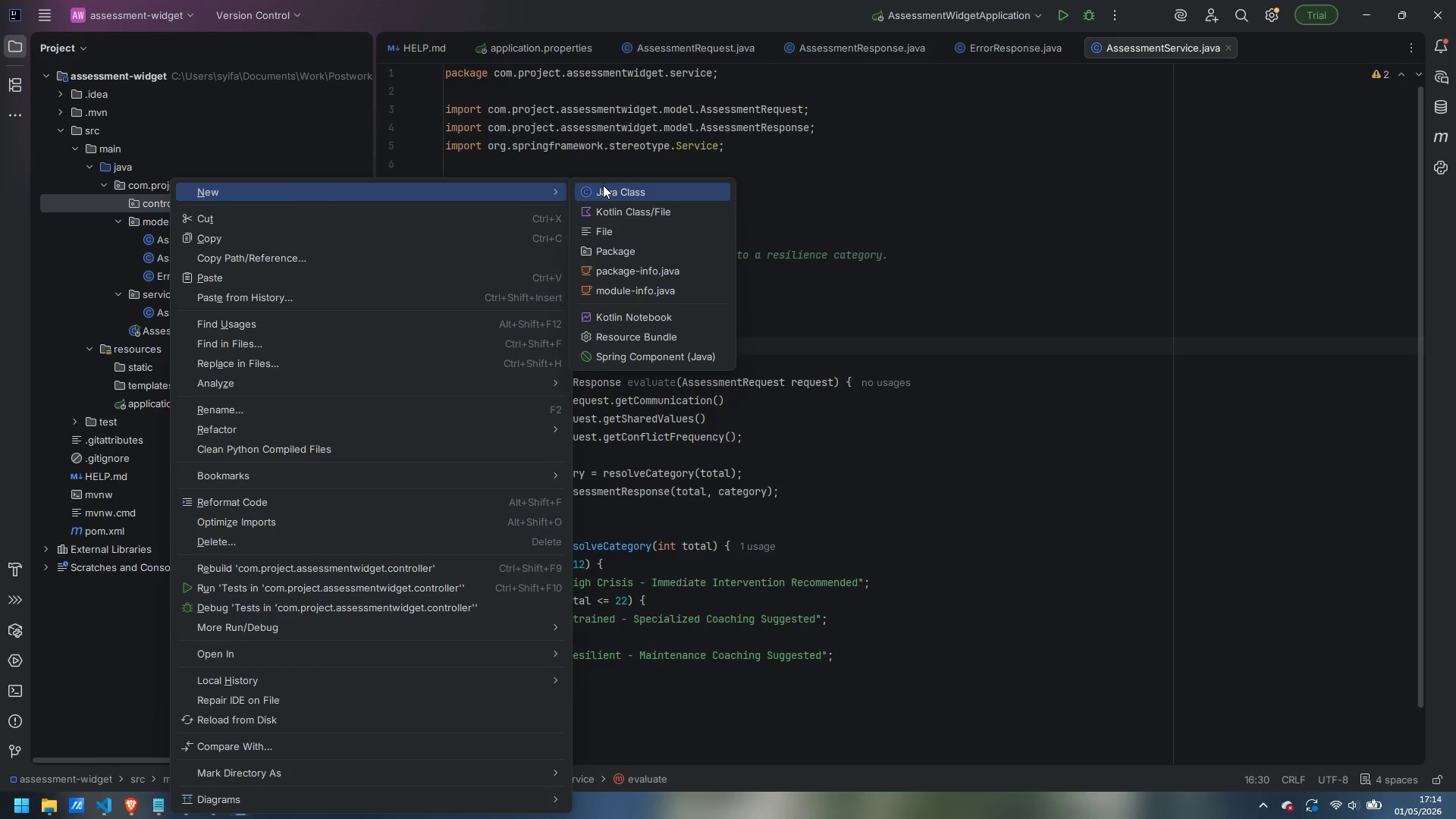 
left_click([610, 188])
 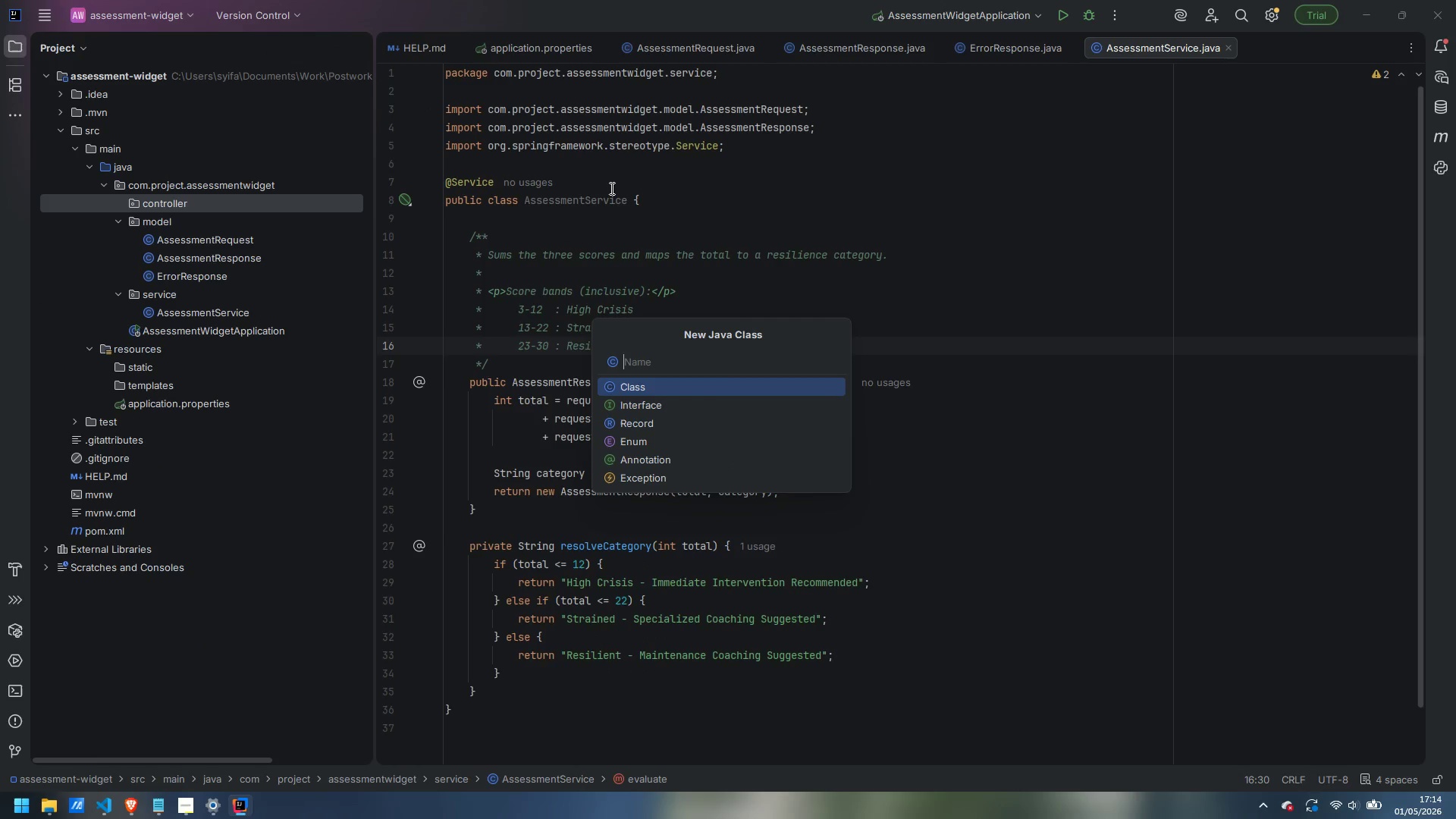 
type(AssessmentController)
 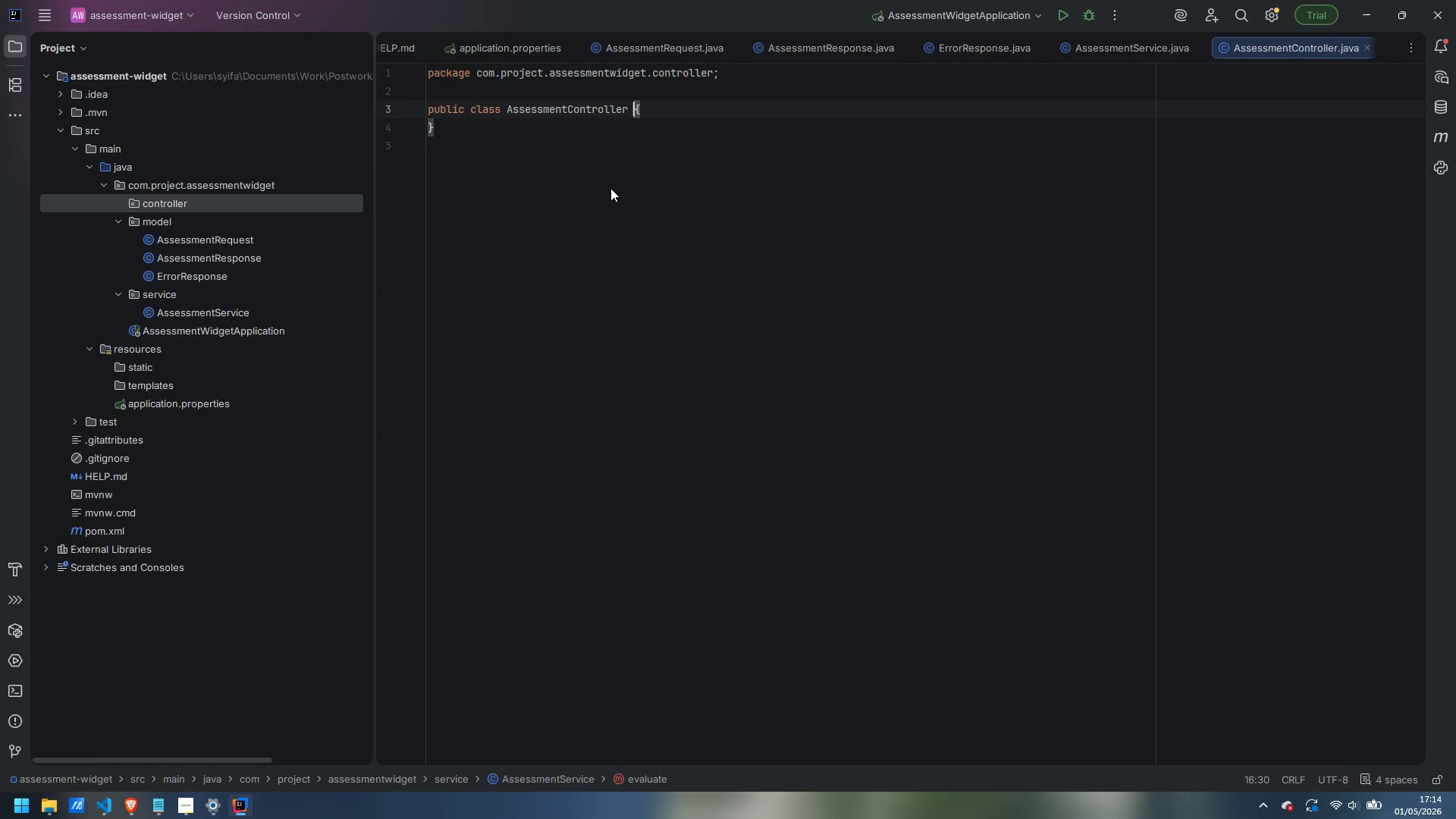 
 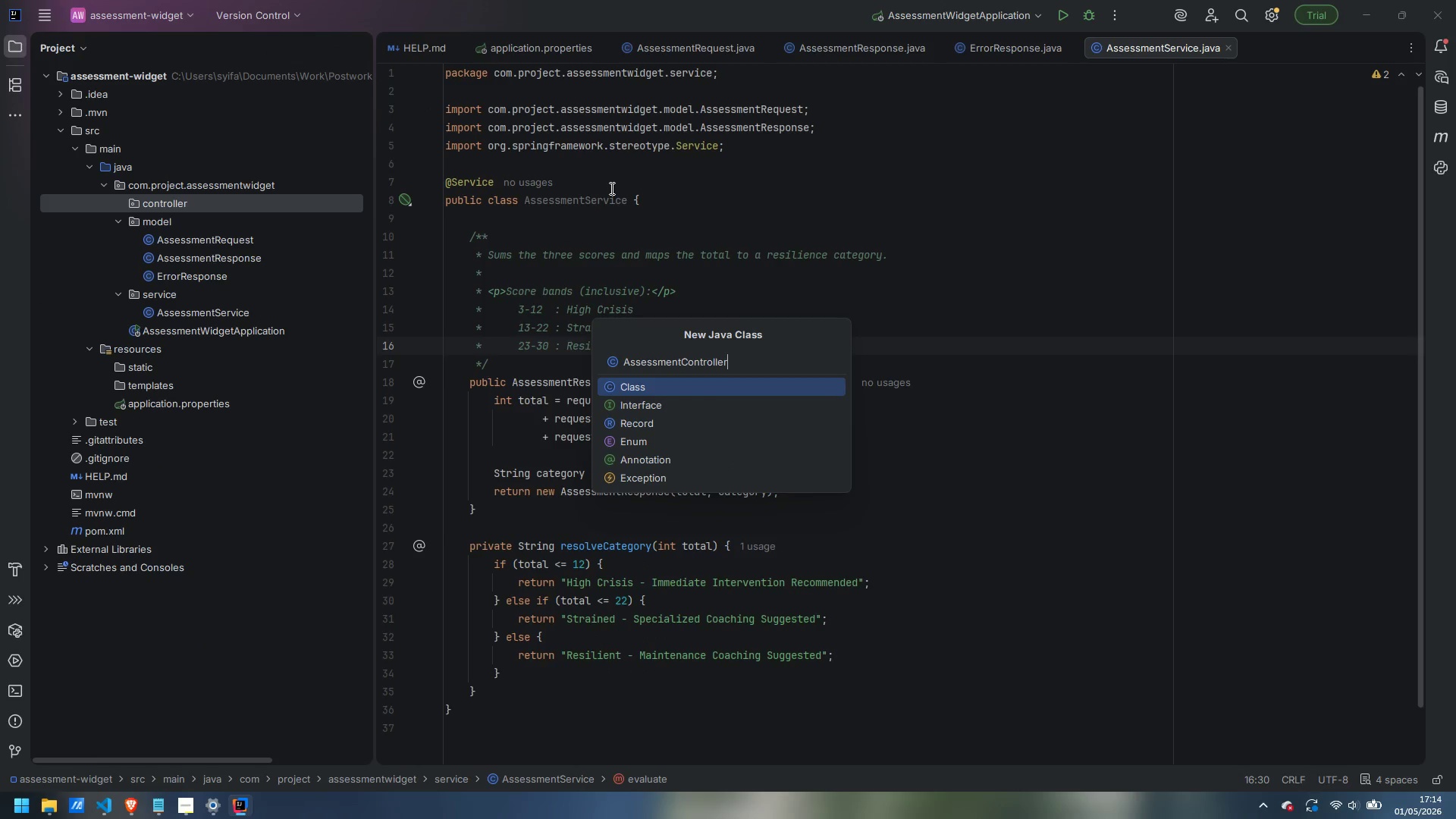 
key(Enter)
 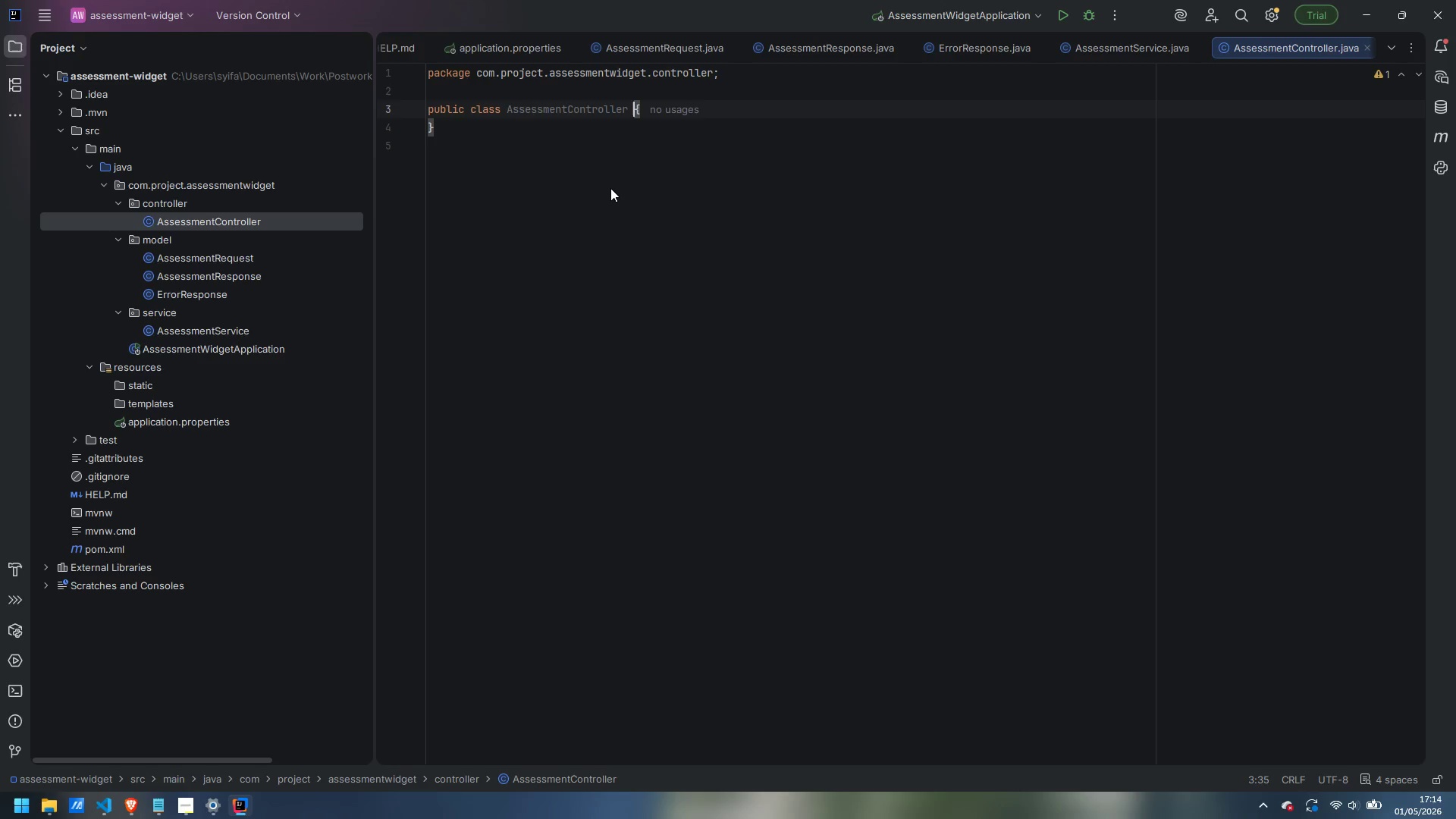 
wait(8.59)
 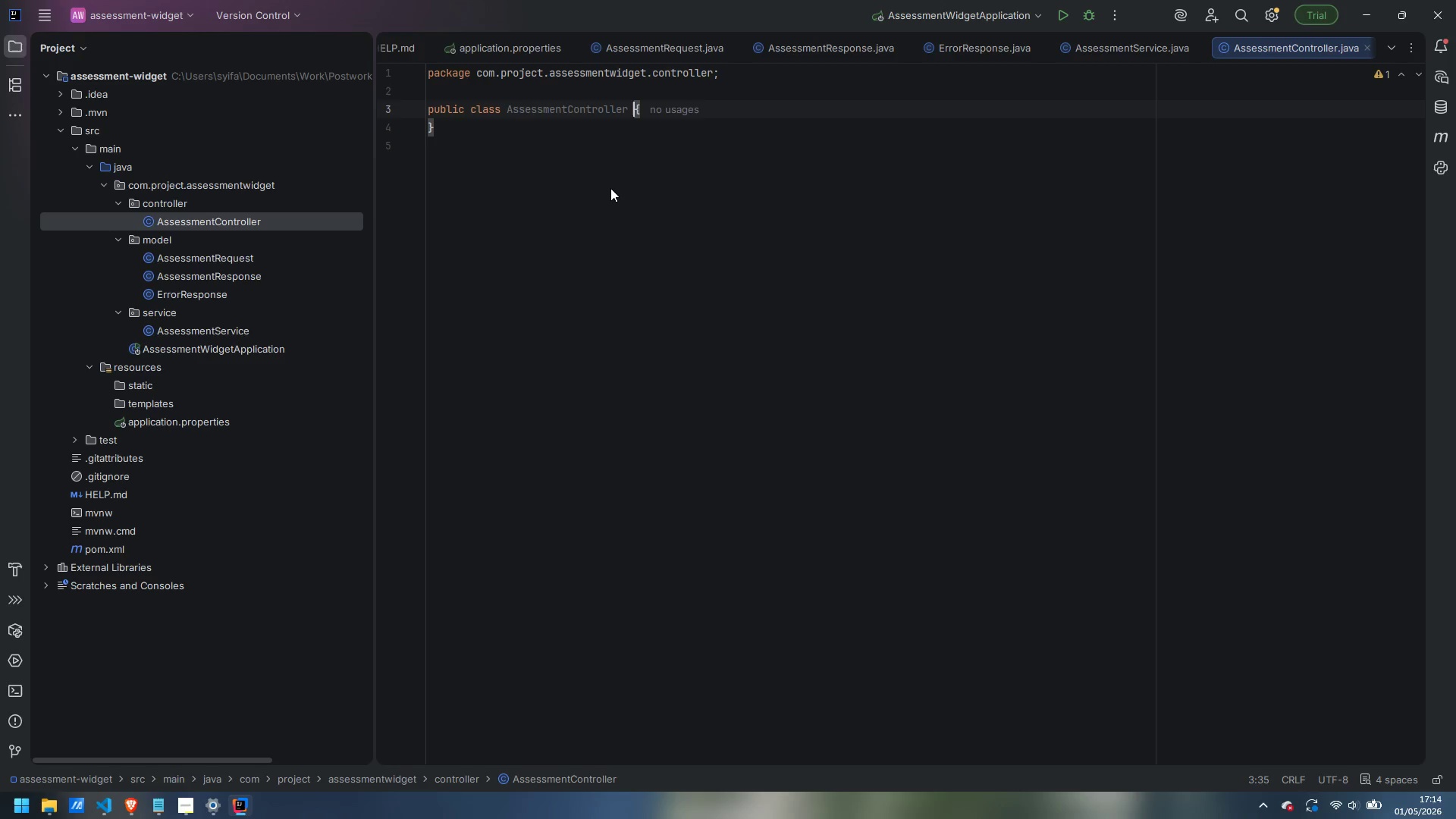 
key(ArrowUp)
 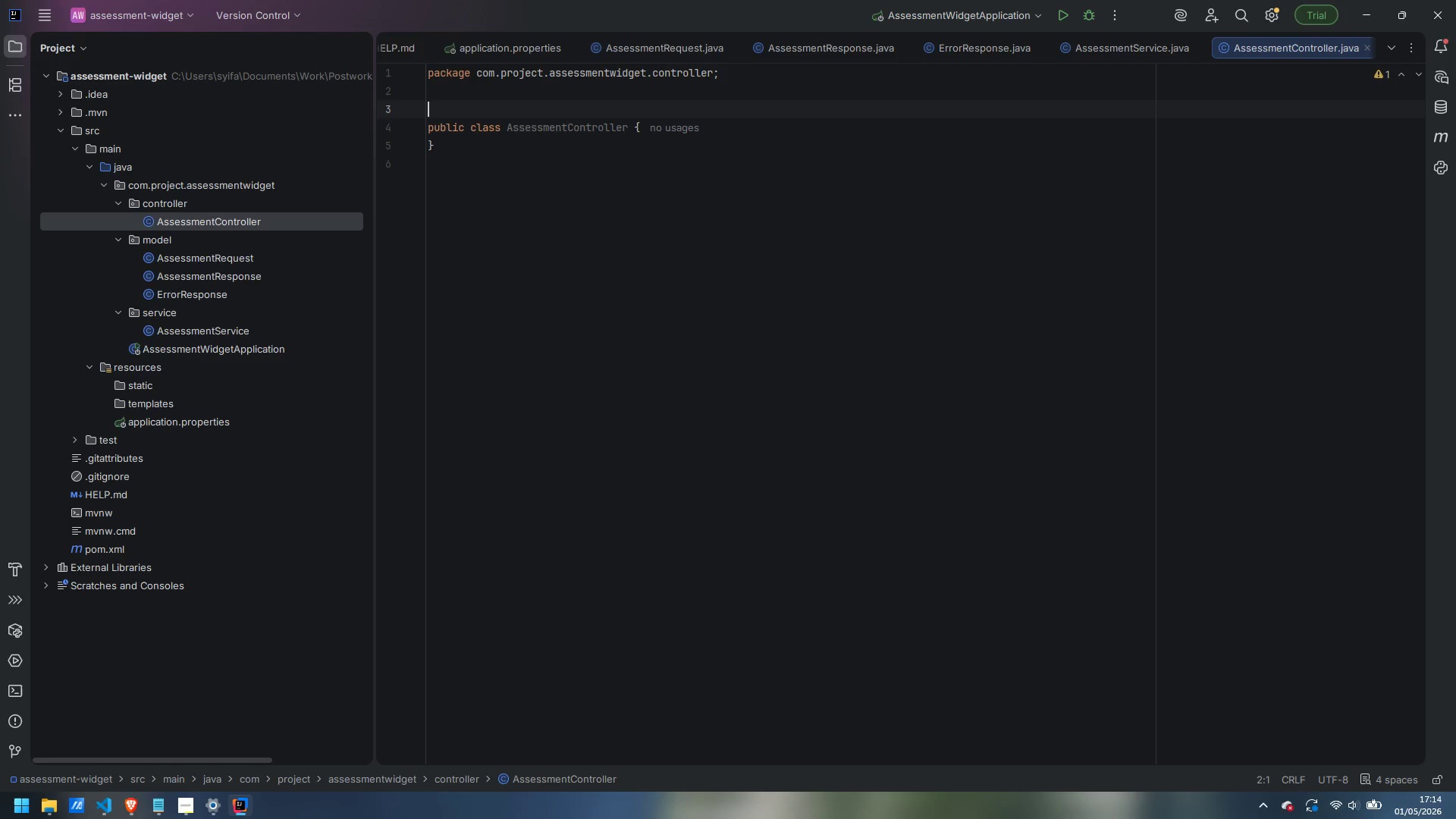 
key(Enter)
 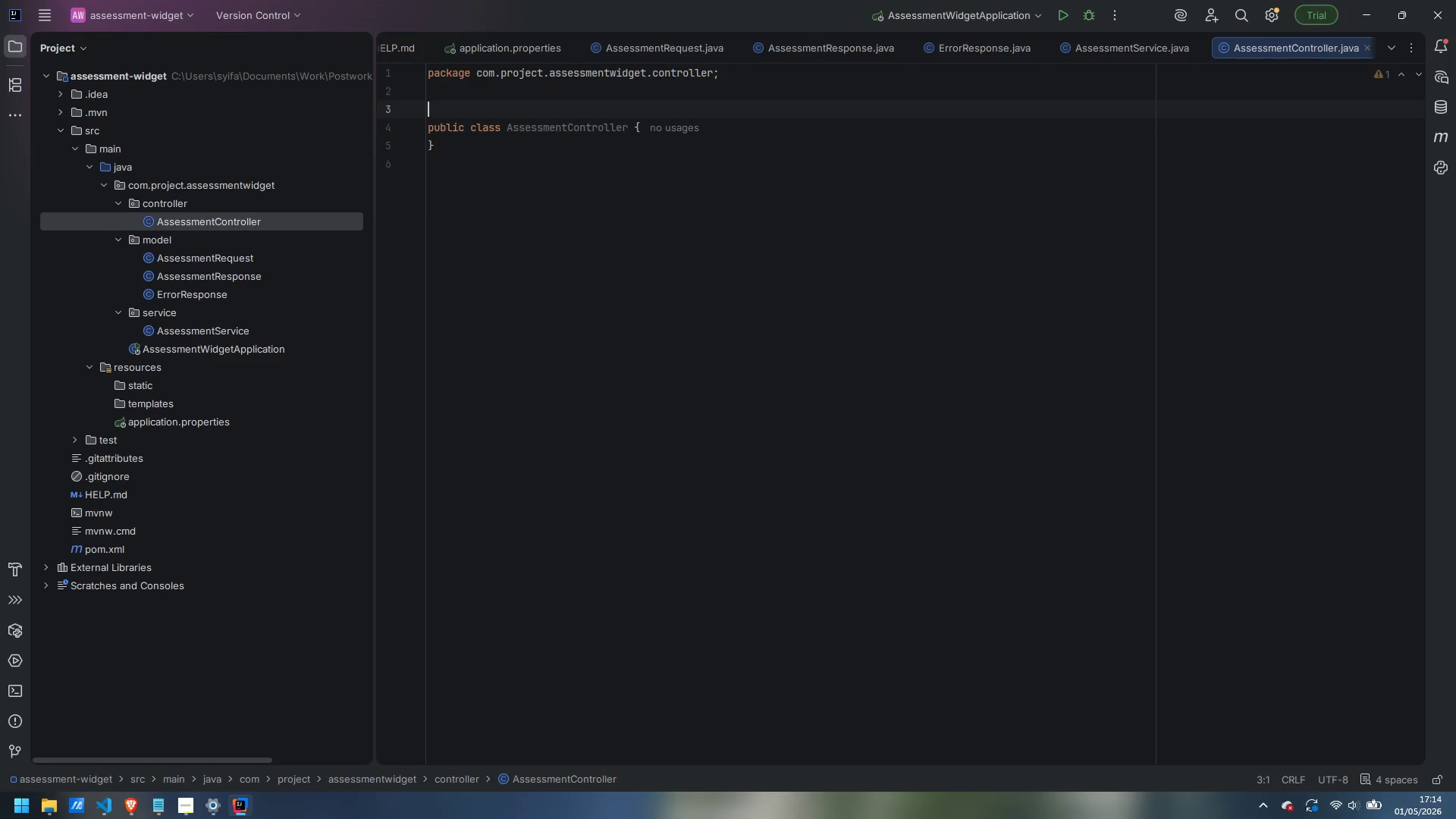 
type(@RestController)
 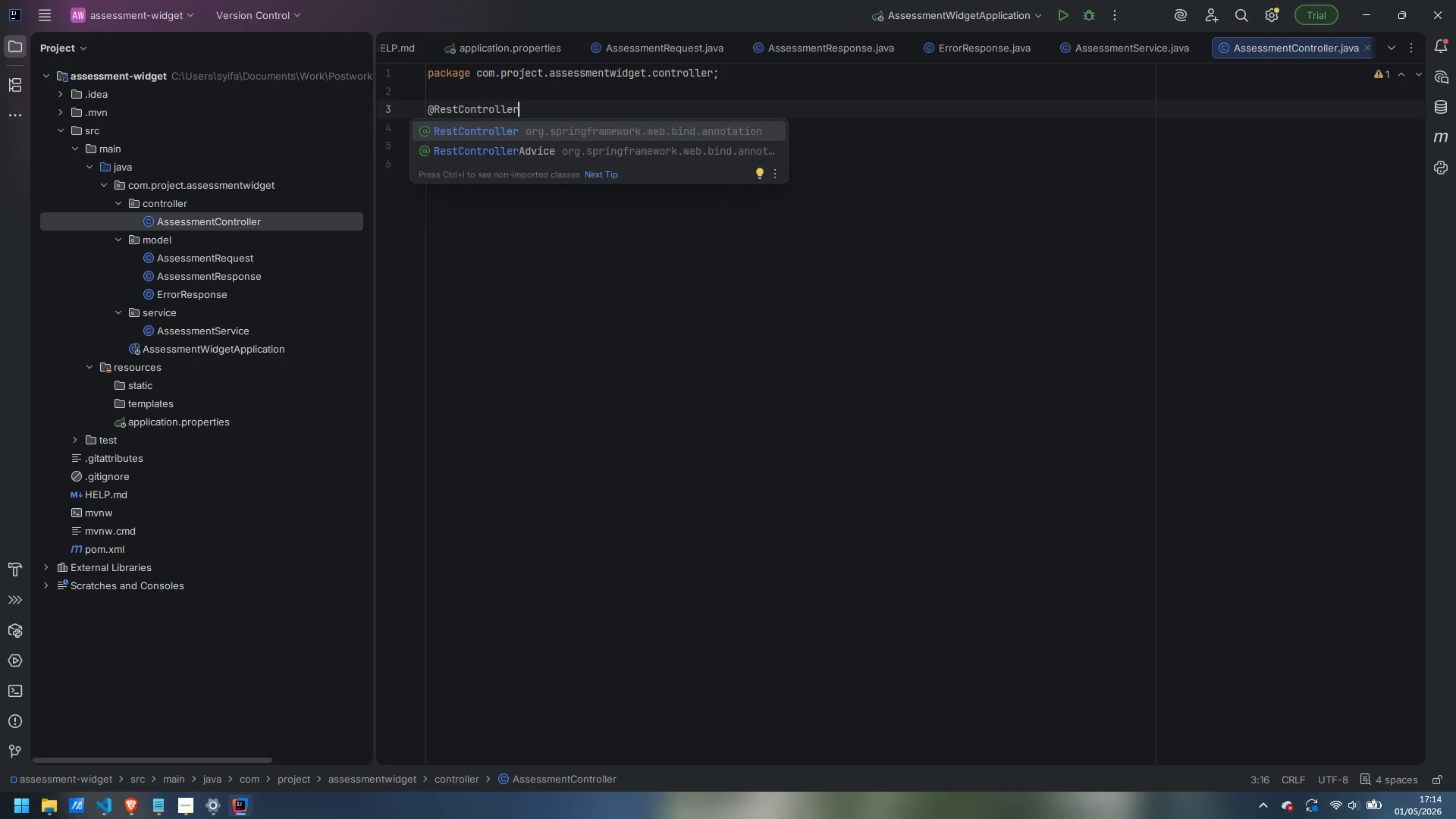 
key(Enter)
 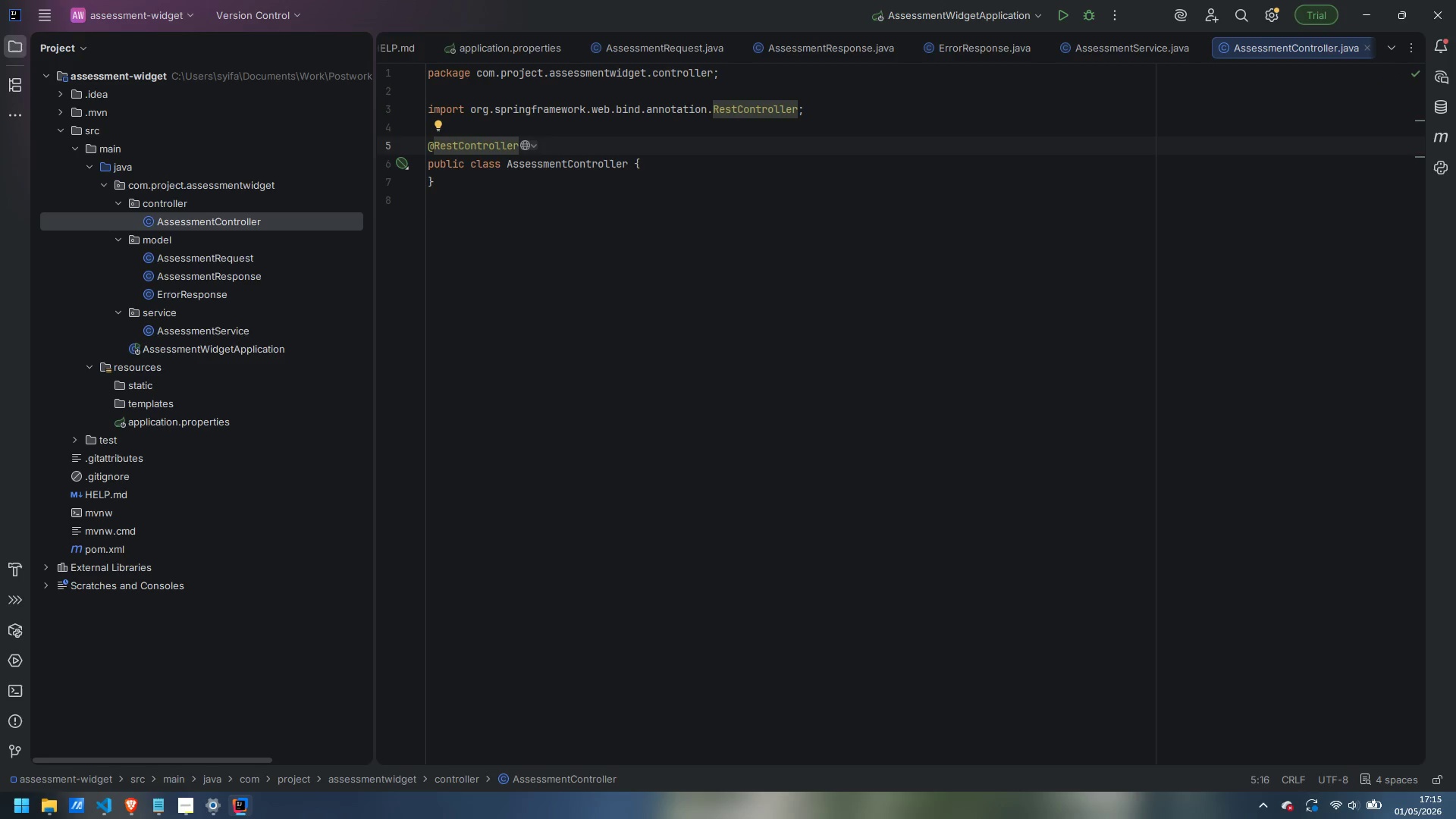 
key(Enter)
 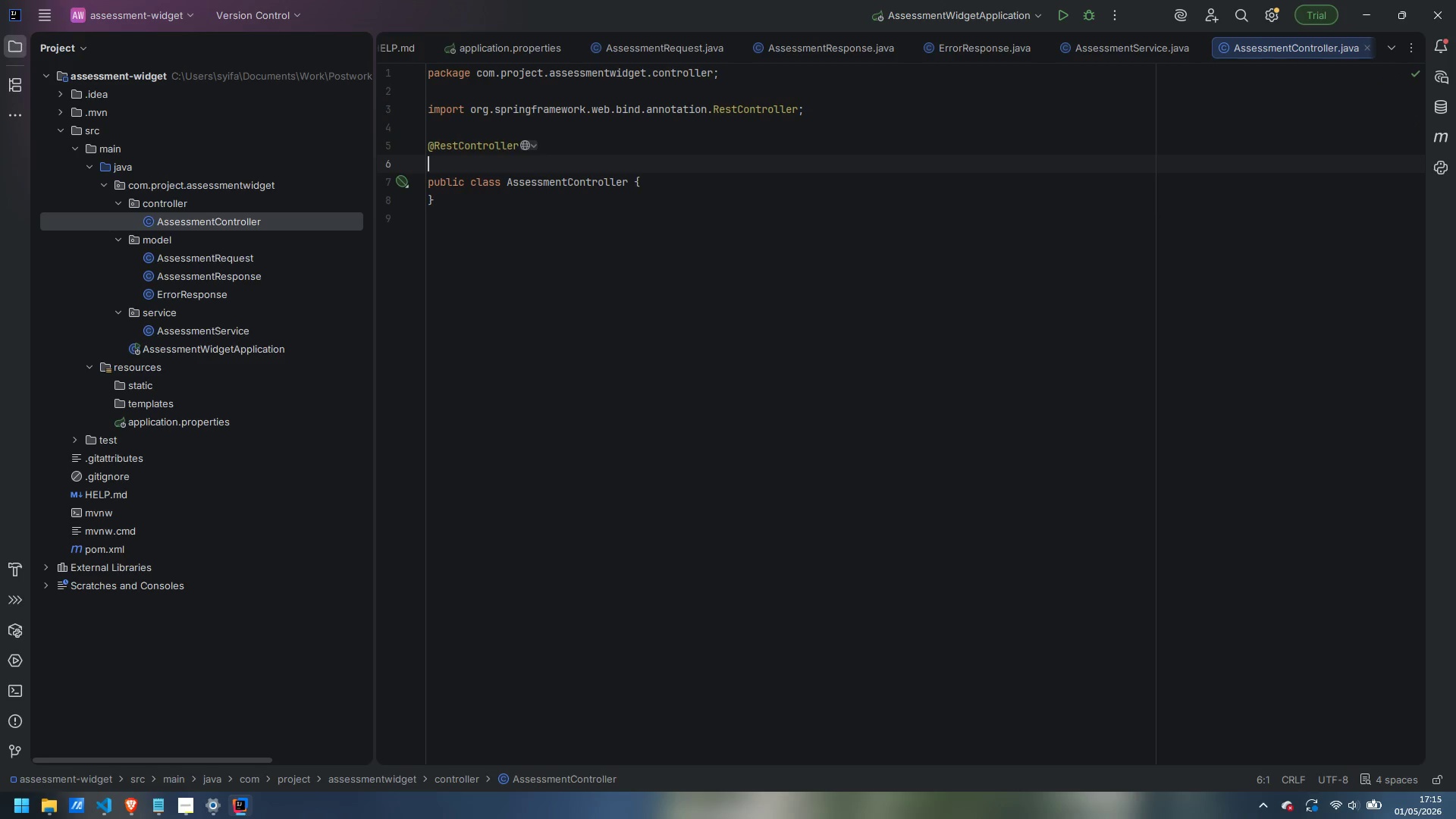 
type(@RequestMapping)
 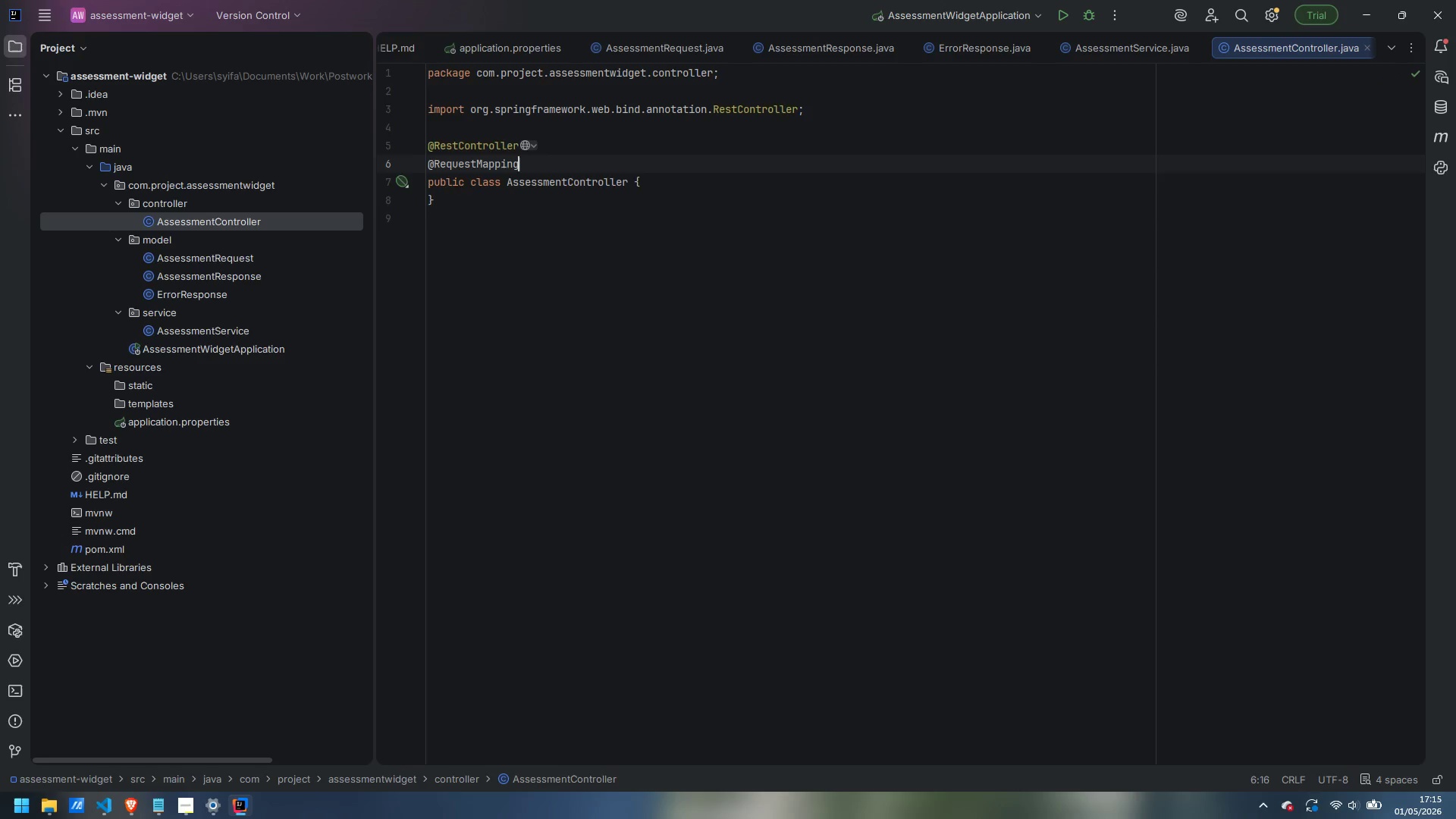 
key(Enter)
 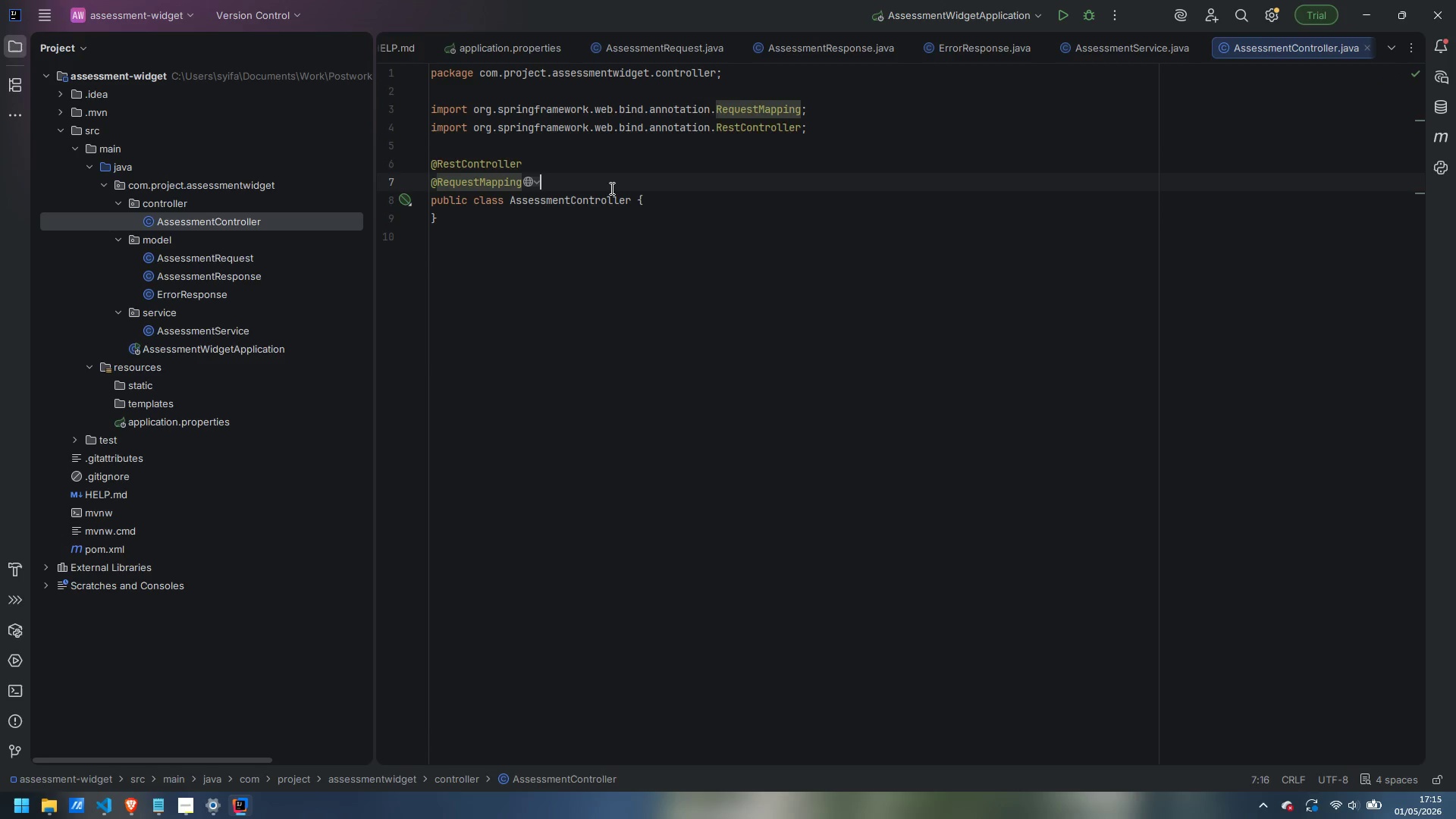 
type(("/a[i)
key(Backspace)
key(Escape)
type(pi)
key(Backspace)
key(Backspace)
key(Backspace)
type(pi/v1)
 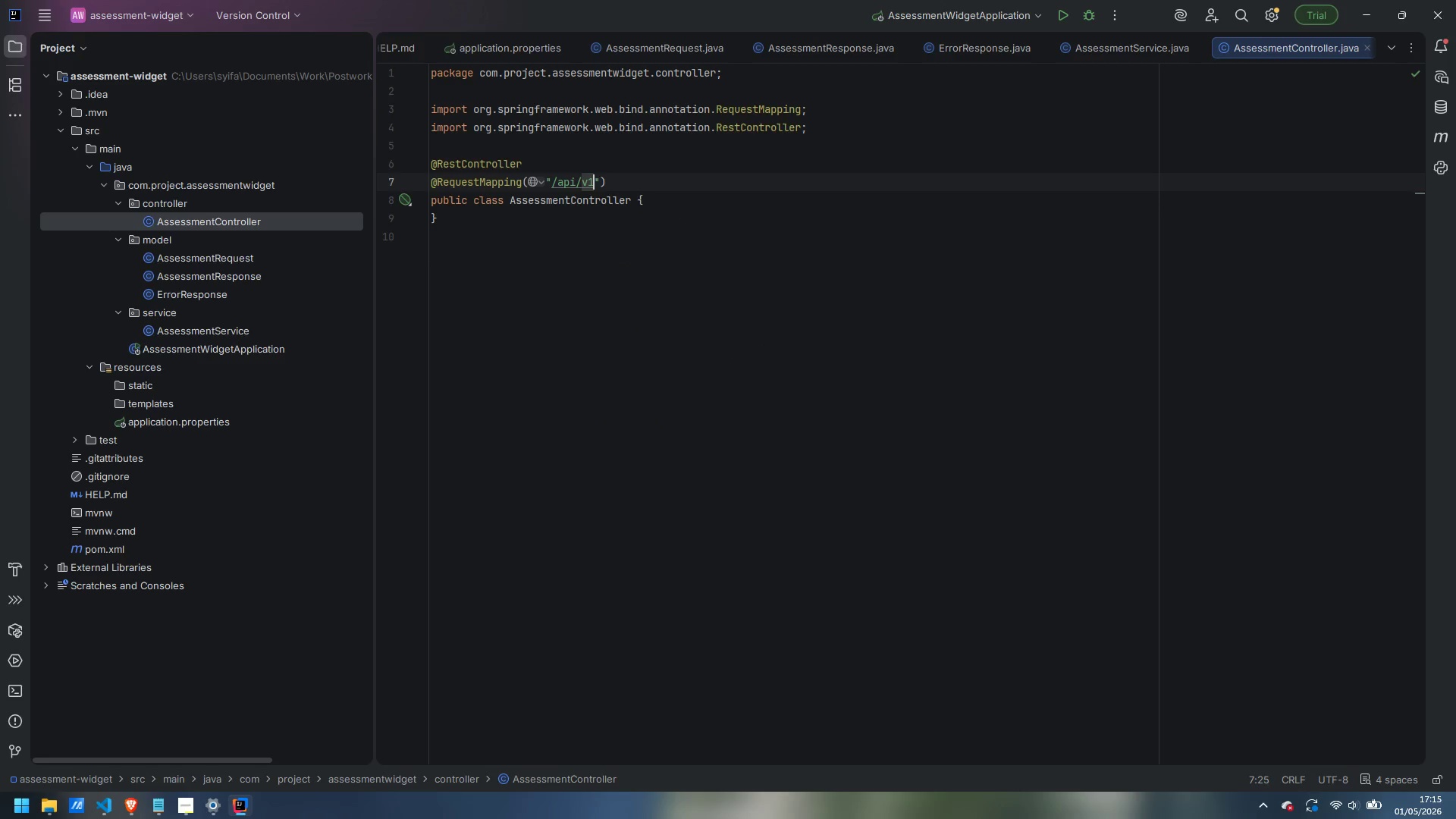 
key(ArrowDown)
 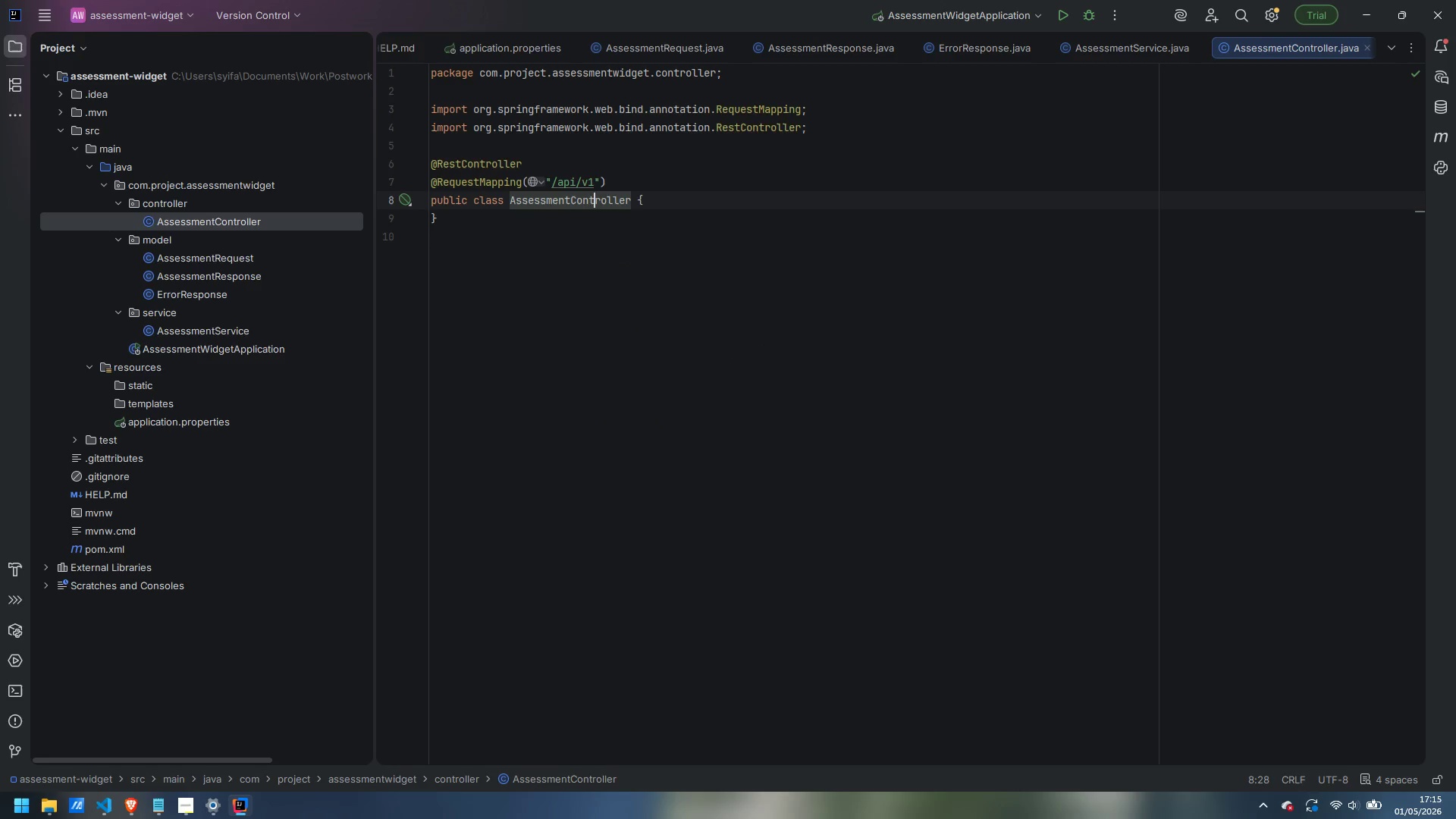 
key(Control+ArrowRight)
 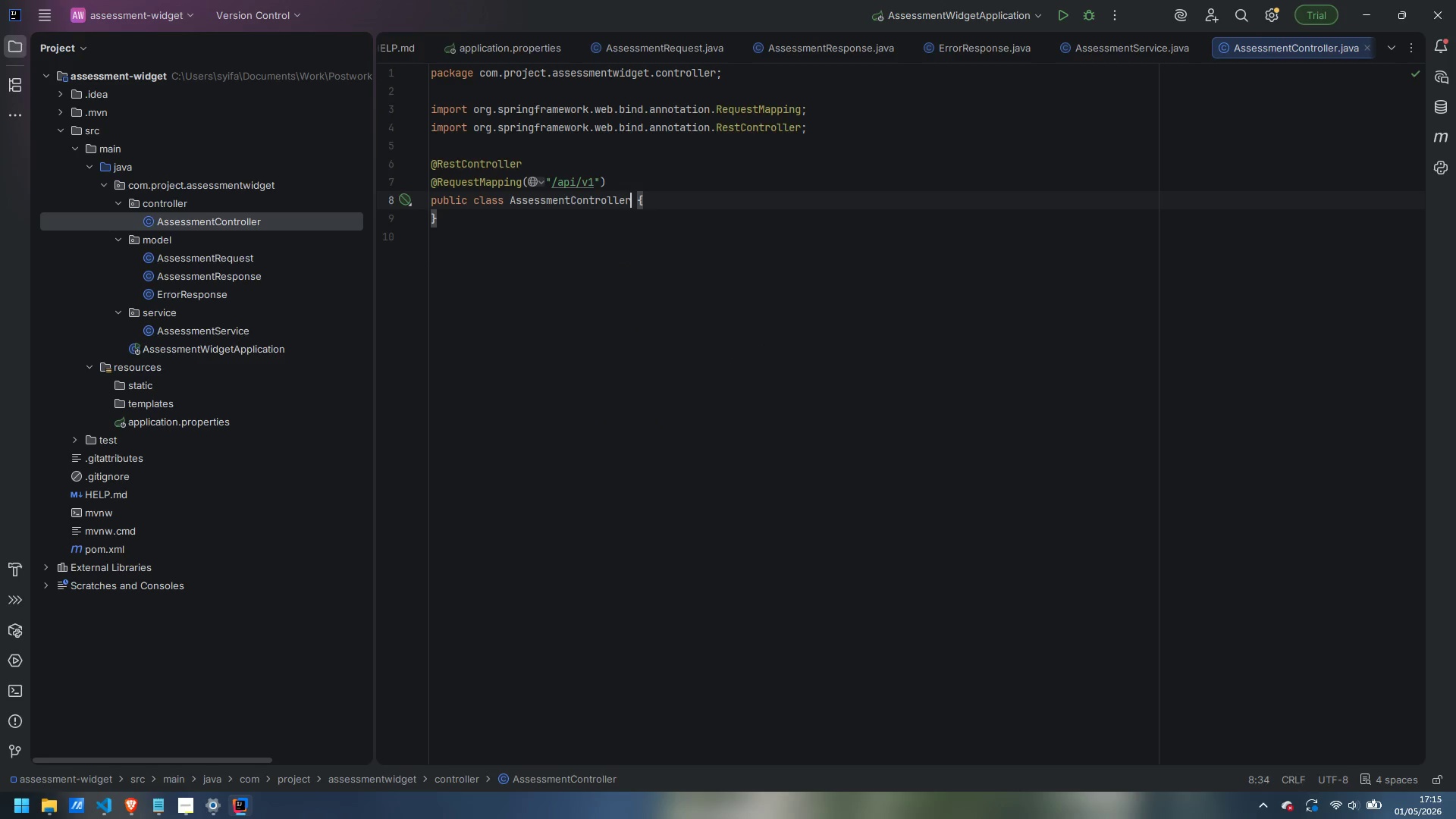 
key(Control+ArrowRight)
 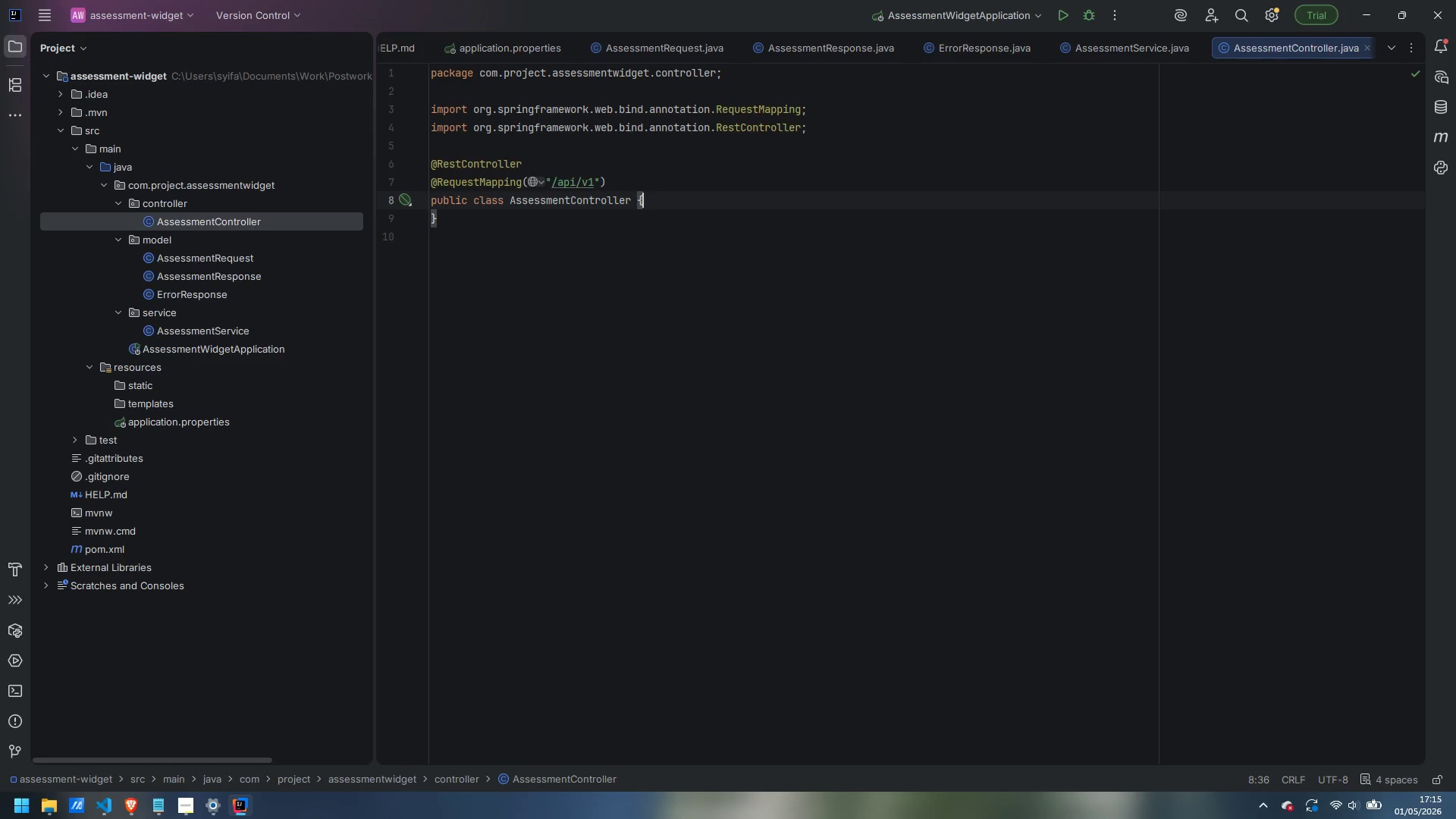 
key(Enter)
 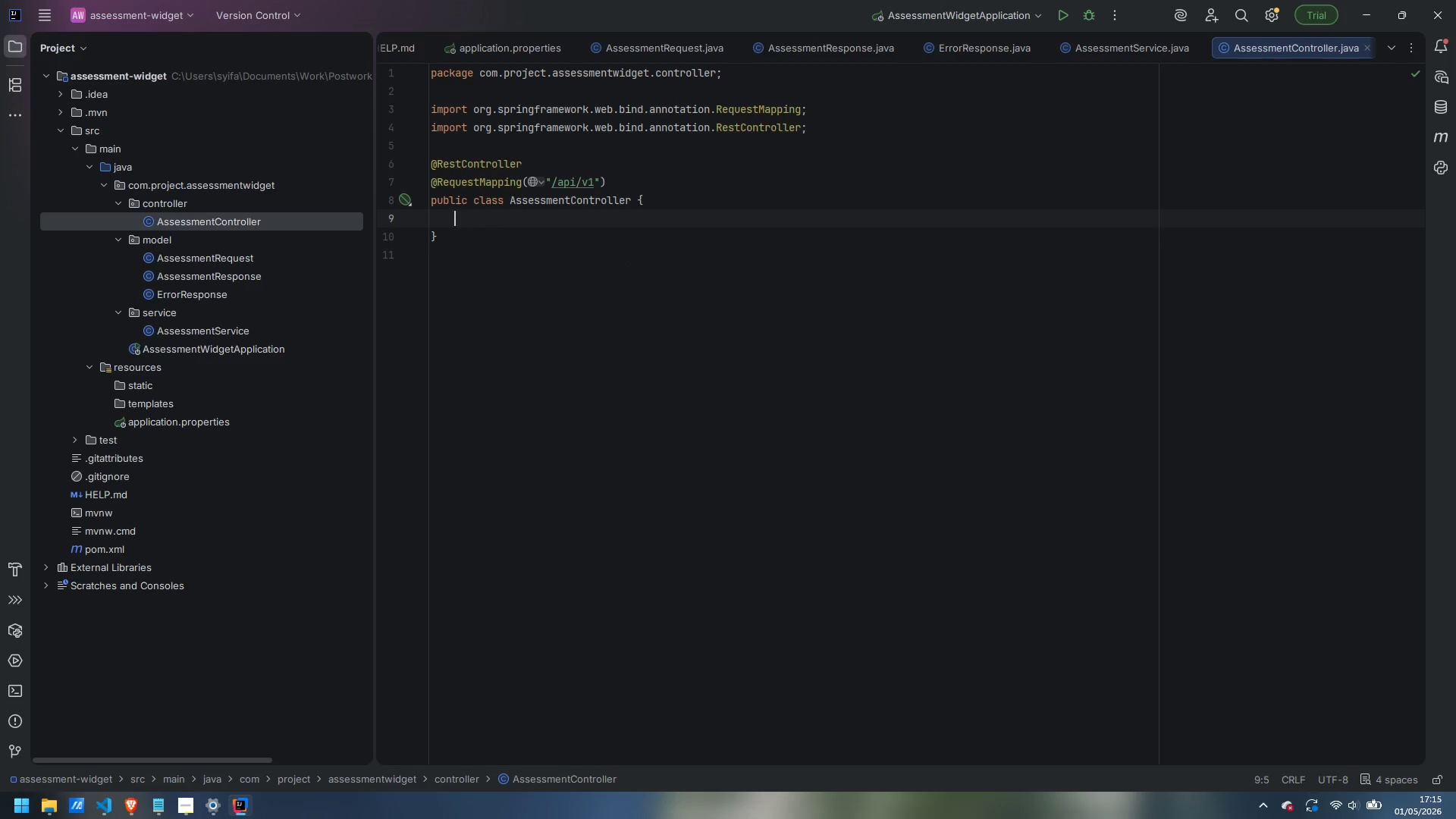 
key(Enter)
 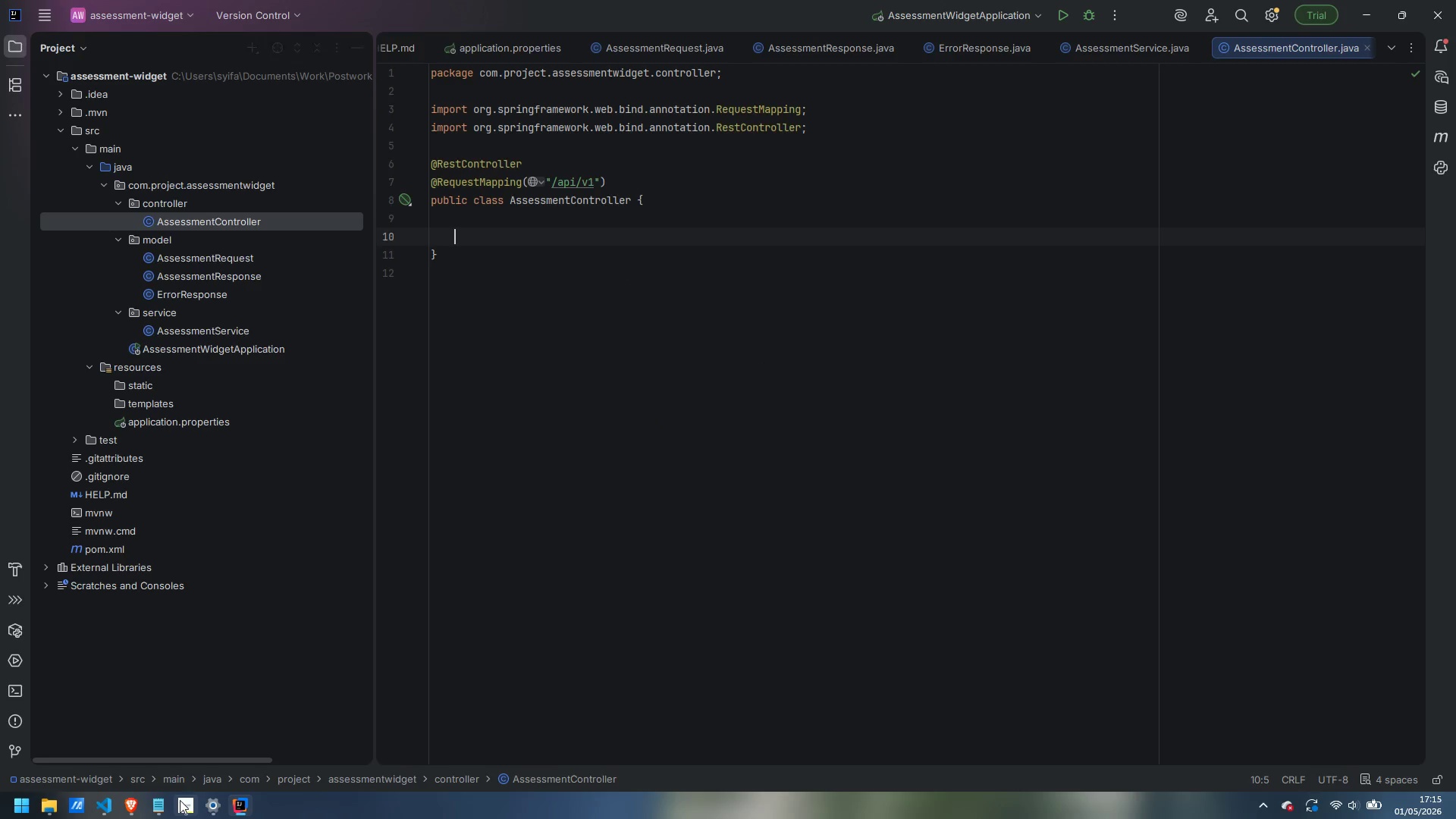 
mouse_move([209, 719])
 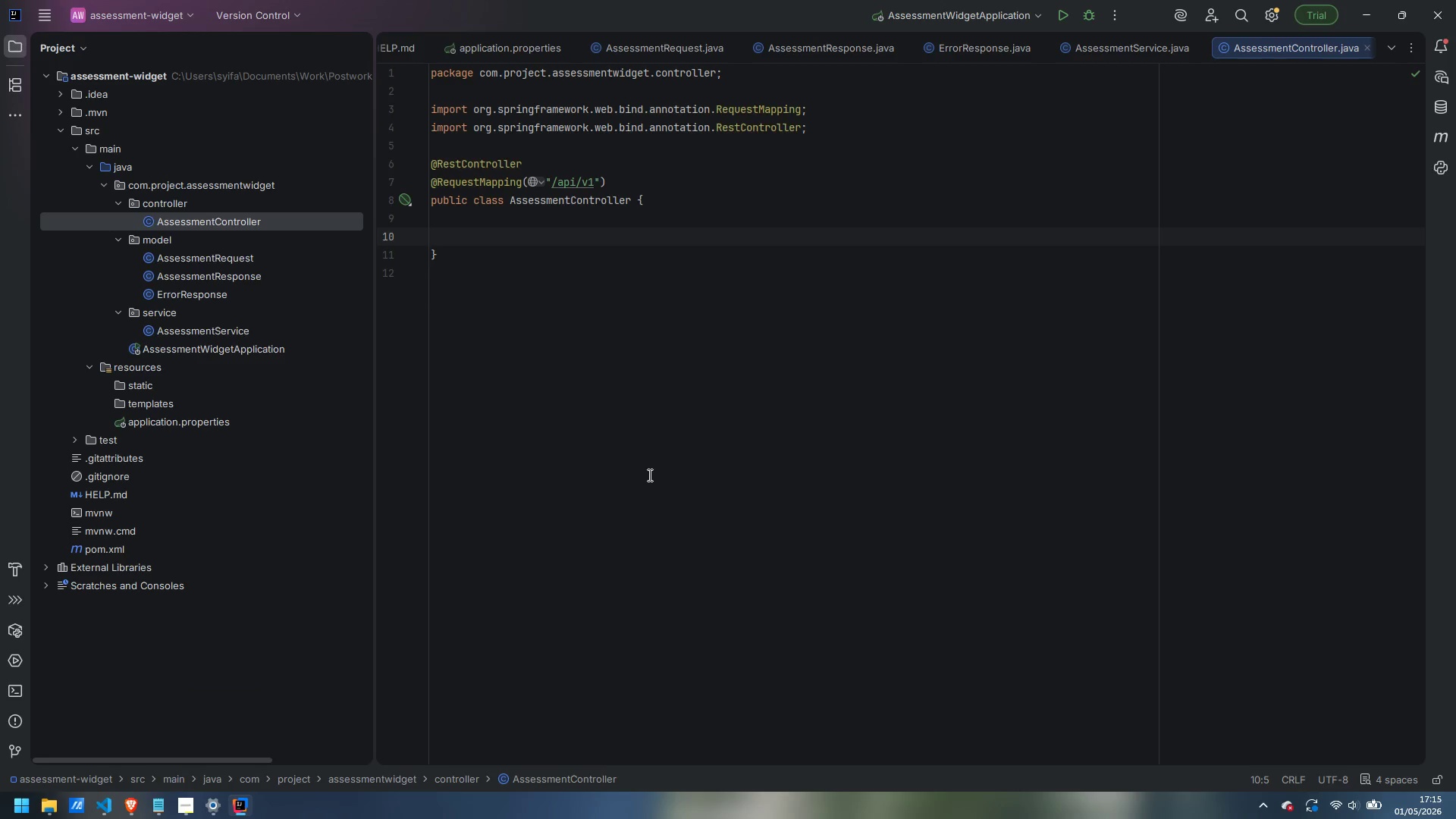 
type(private final S)
key(Backspace)
type(AssessmentService)
 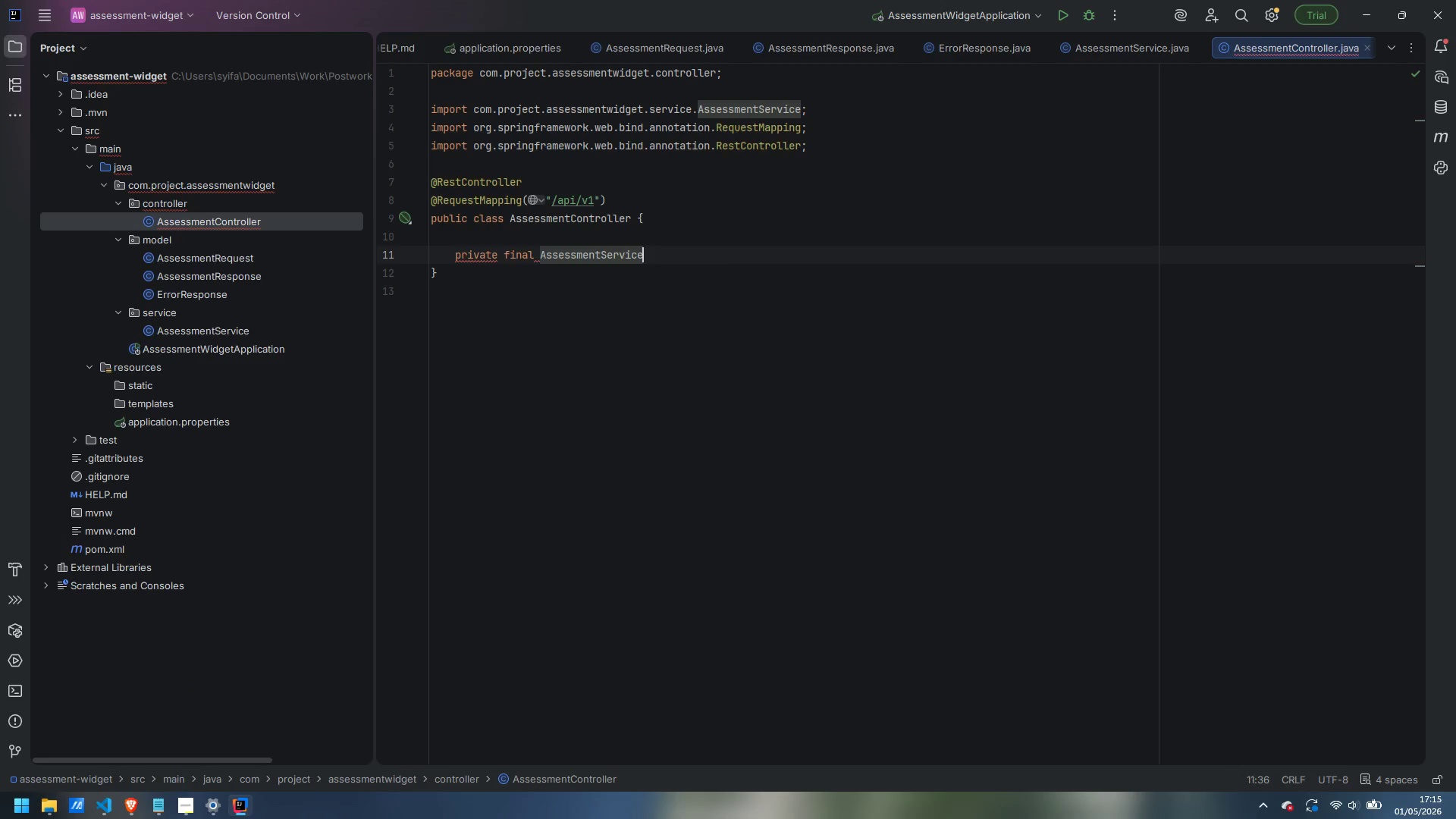 
 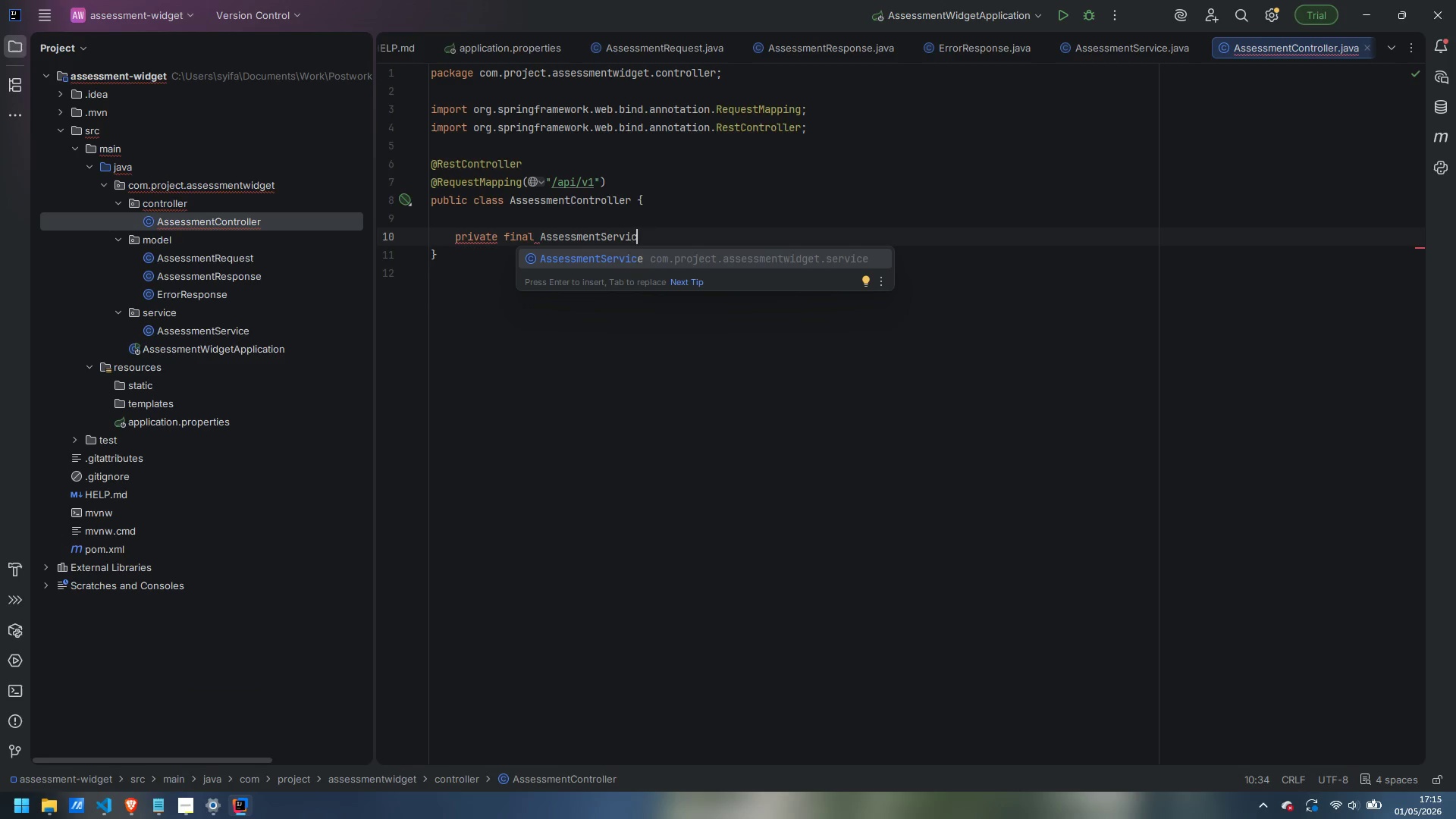 
key(Enter)
 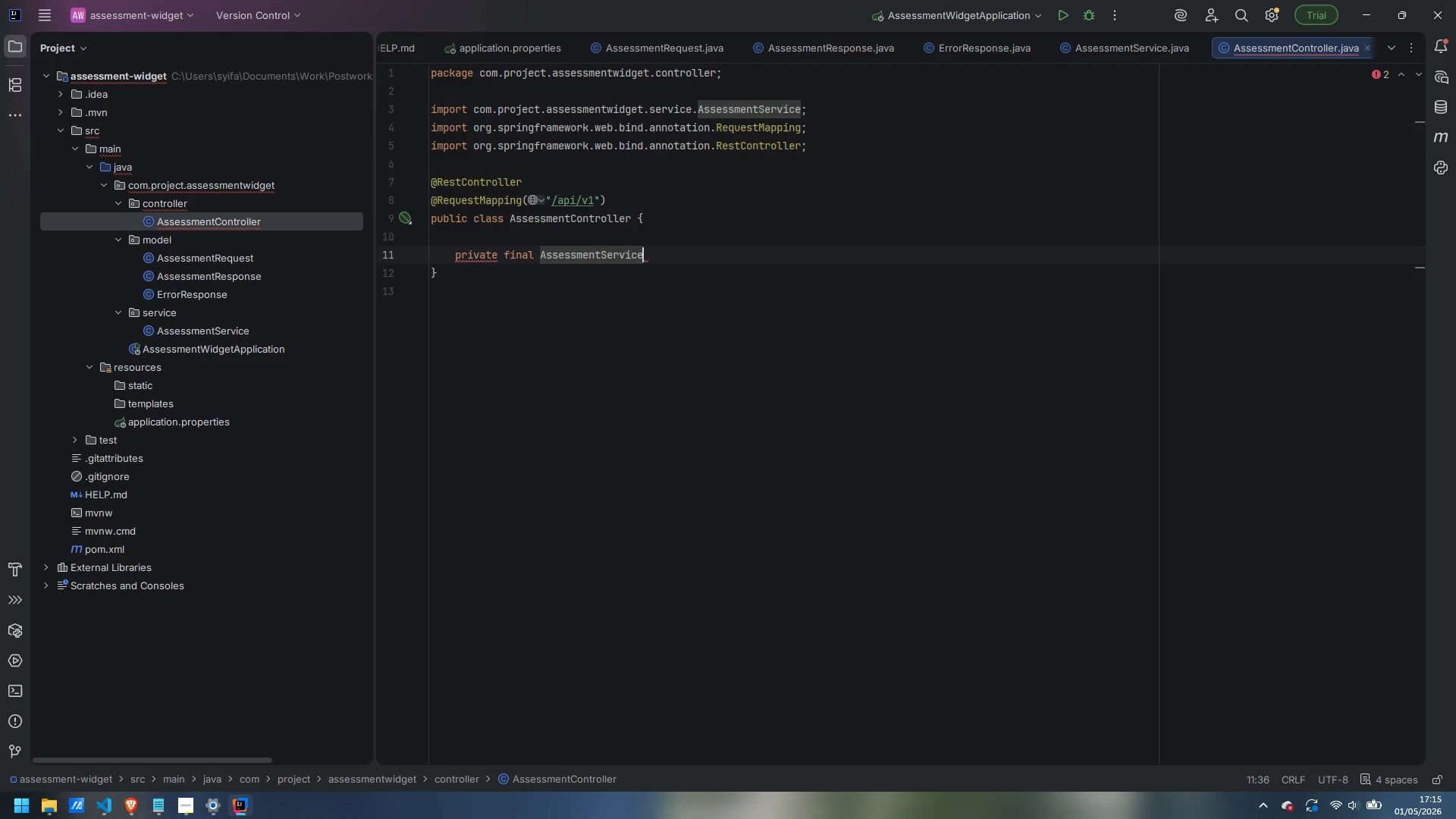 
type( assessenm)
key(Backspace)
key(Backspace)
key(Backspace)
type(mentService;)
 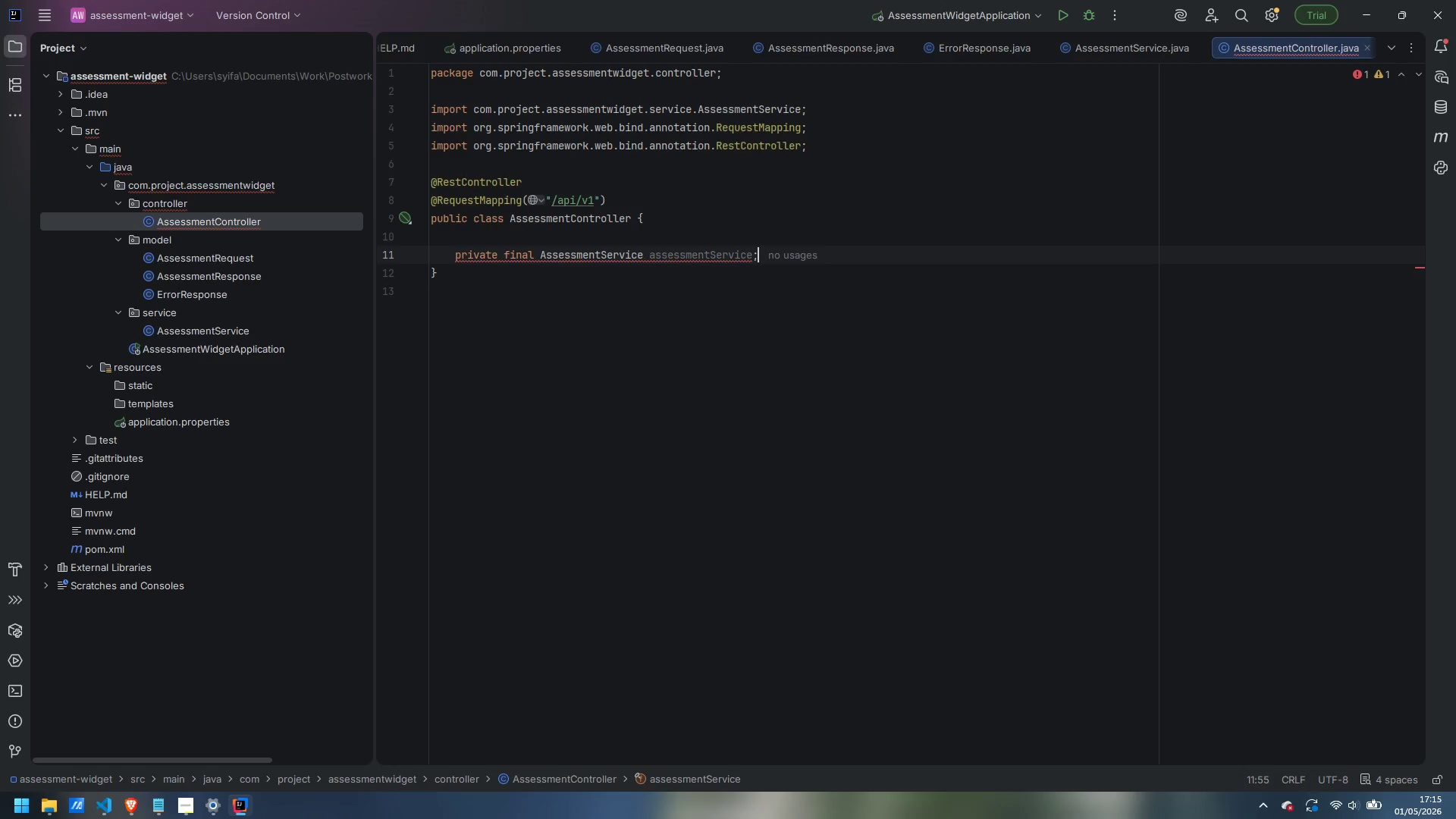 
key(Enter)
 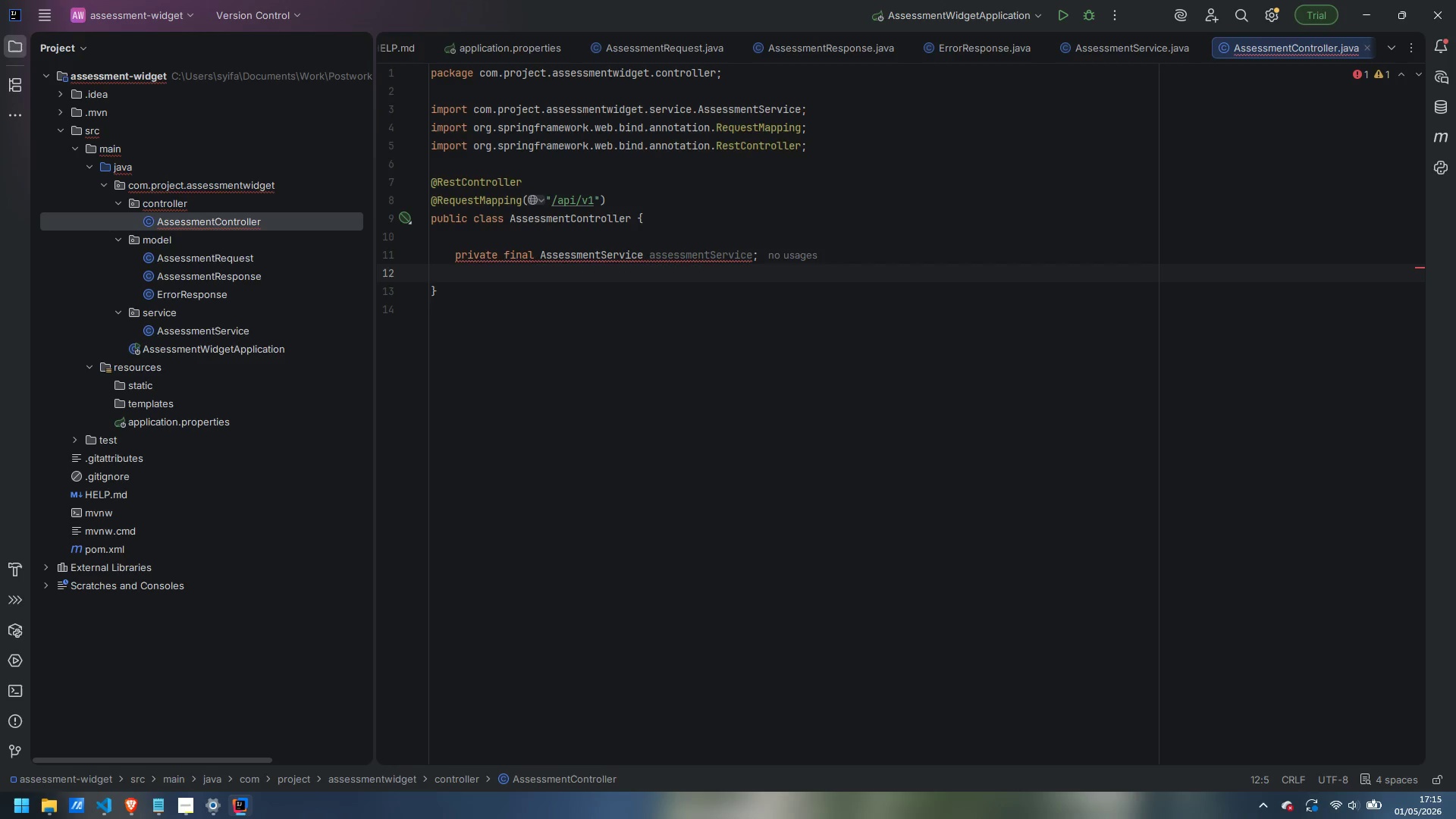 
key(Enter)
 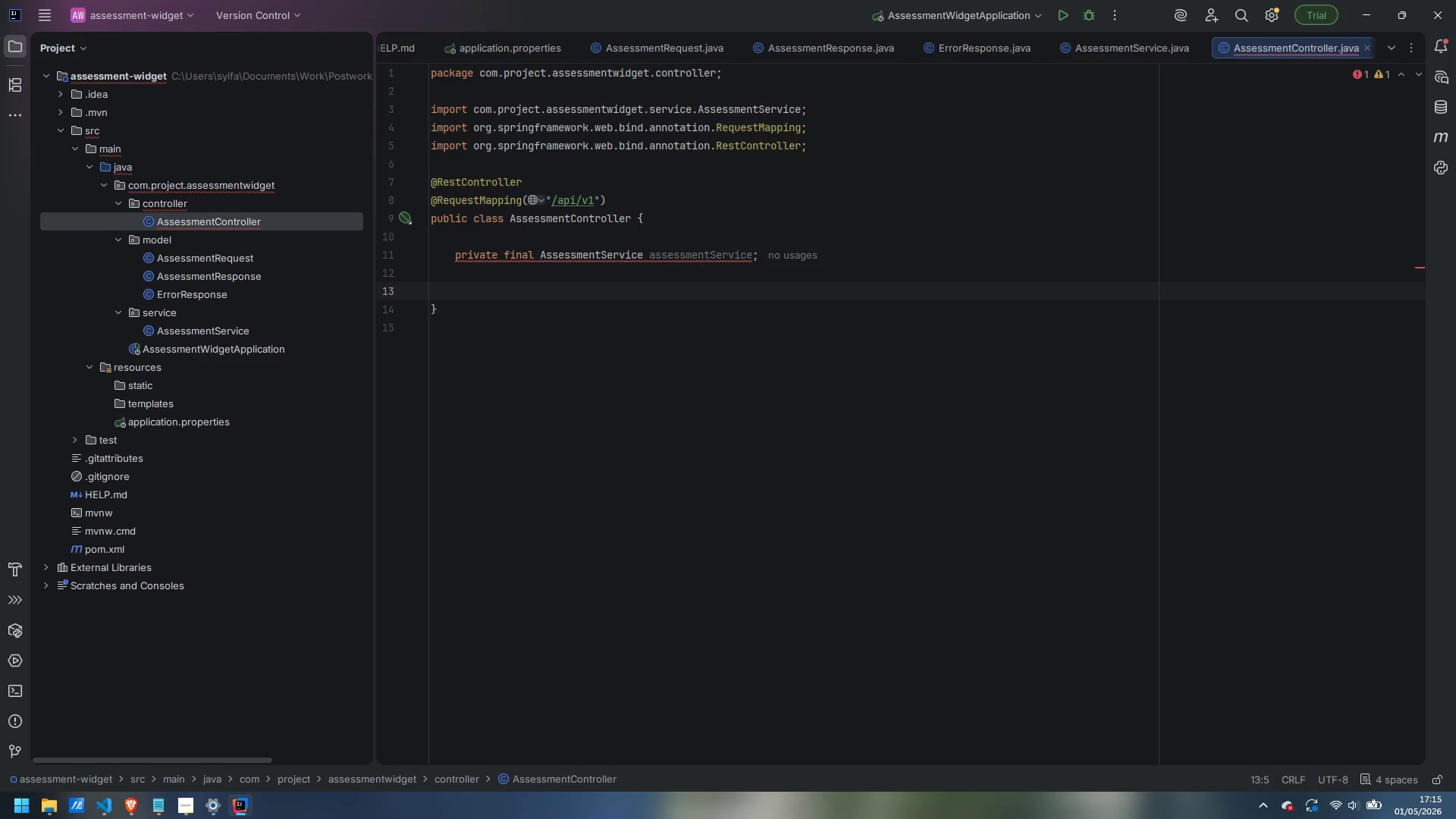 
type(public AssessmentSer)
key(Backspace)
key(Backspace)
key(Backspace)
type(Coin)
key(Backspace)
key(Backspace)
key(Backspace)
key(Backspace)
type(Controller(AssessmentService service)
 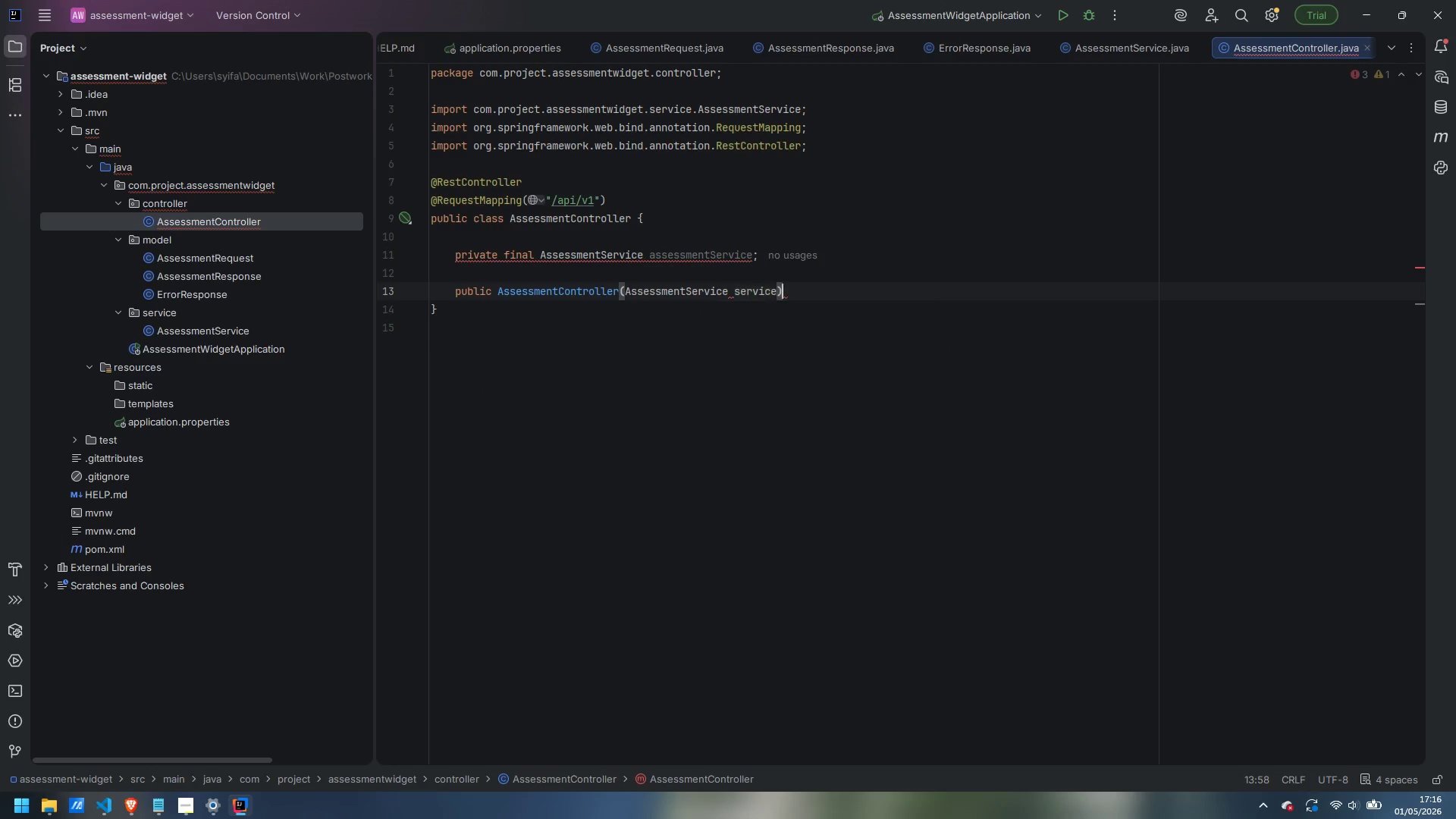 
 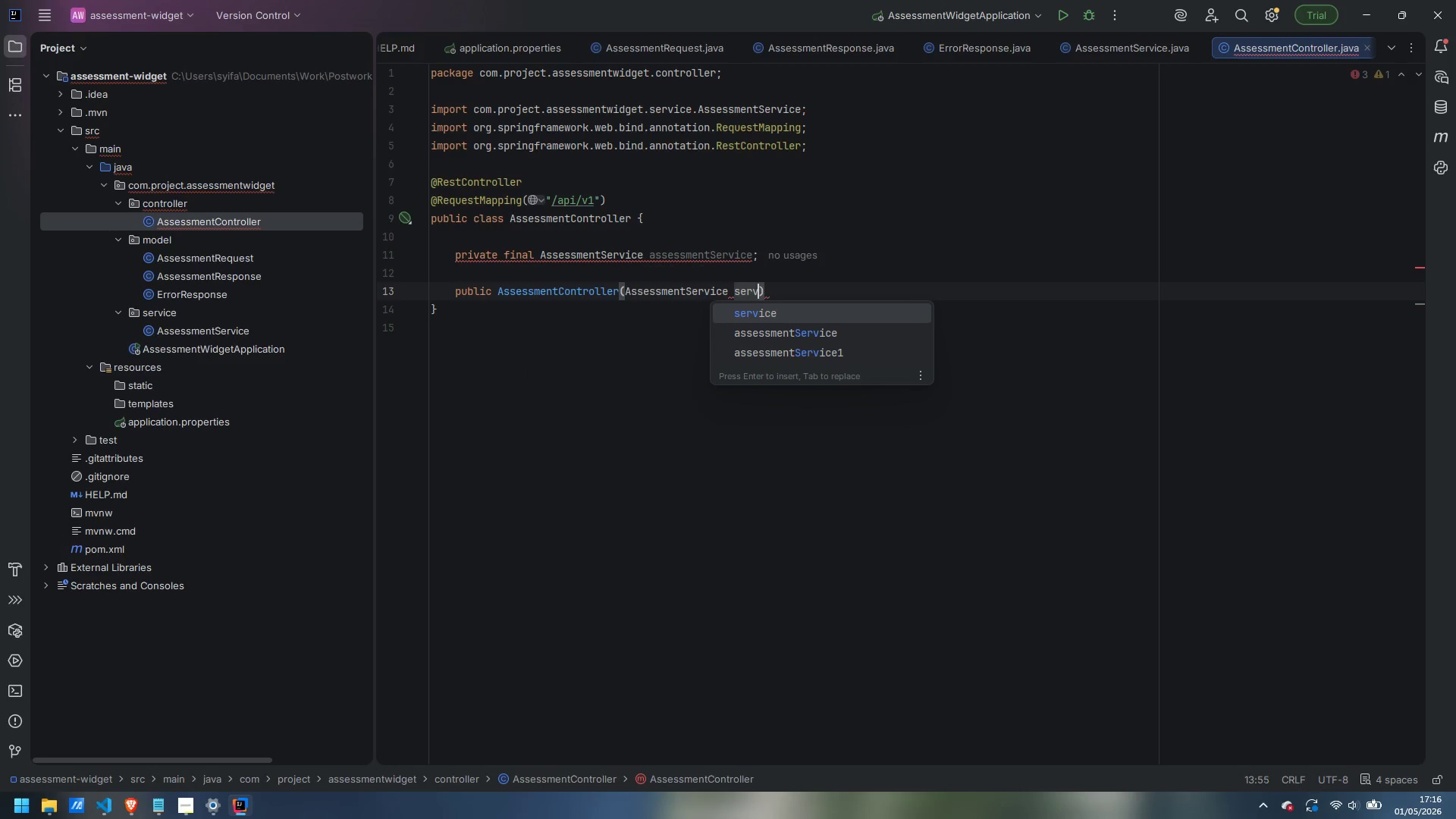 
key(ArrowRight)
 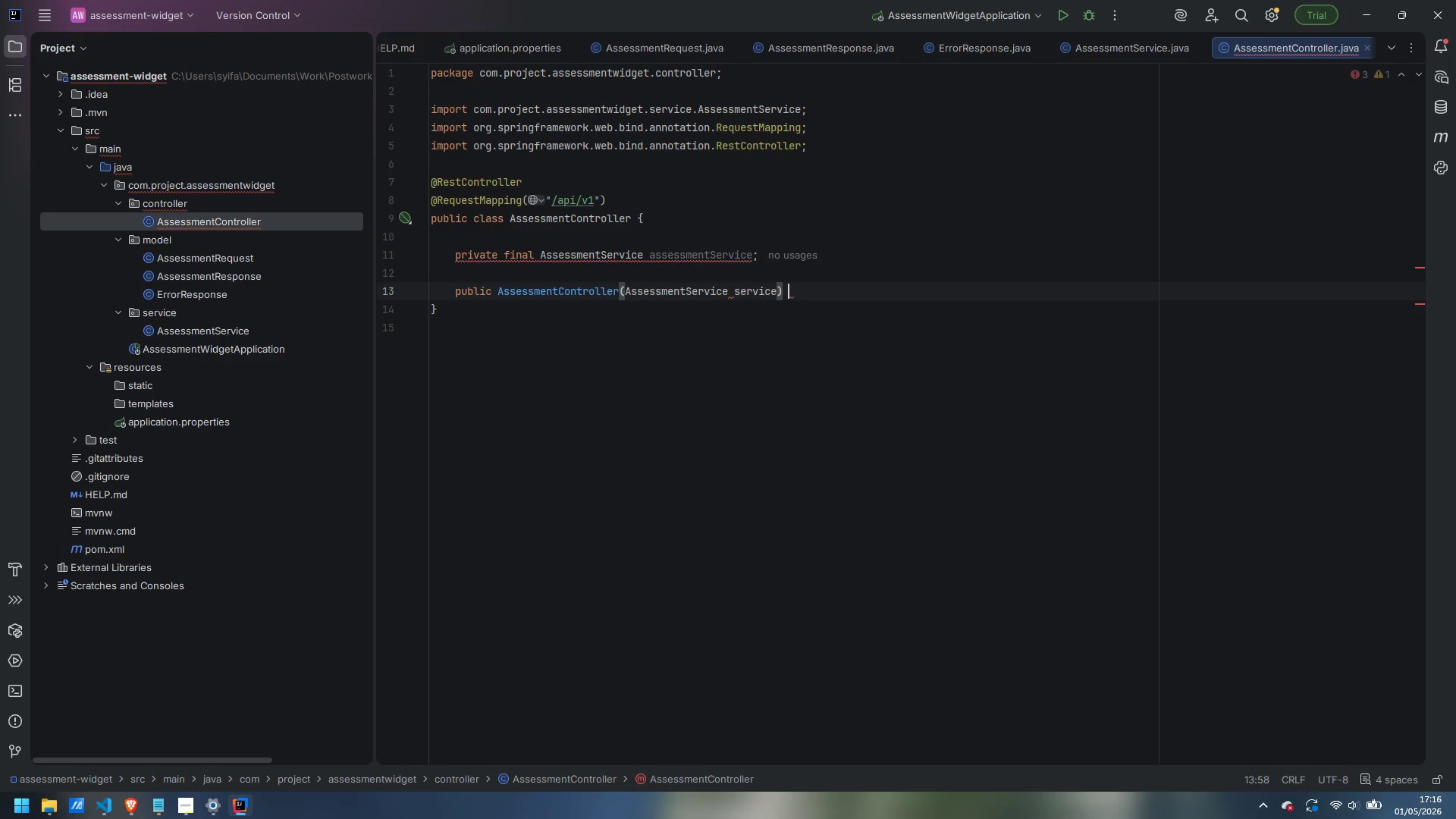 
key(Space)
 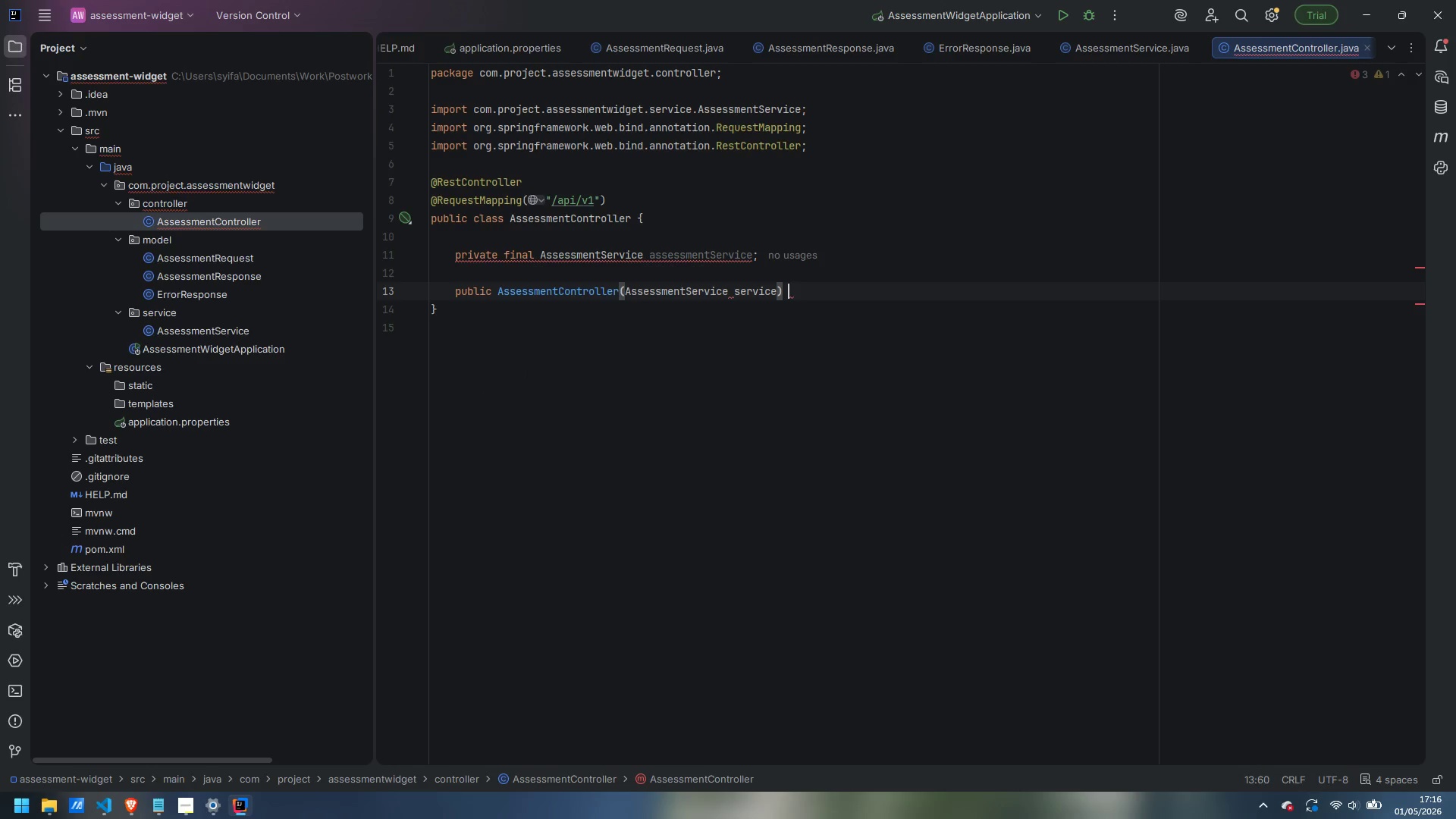 
key(Shift+ShiftLeft)
 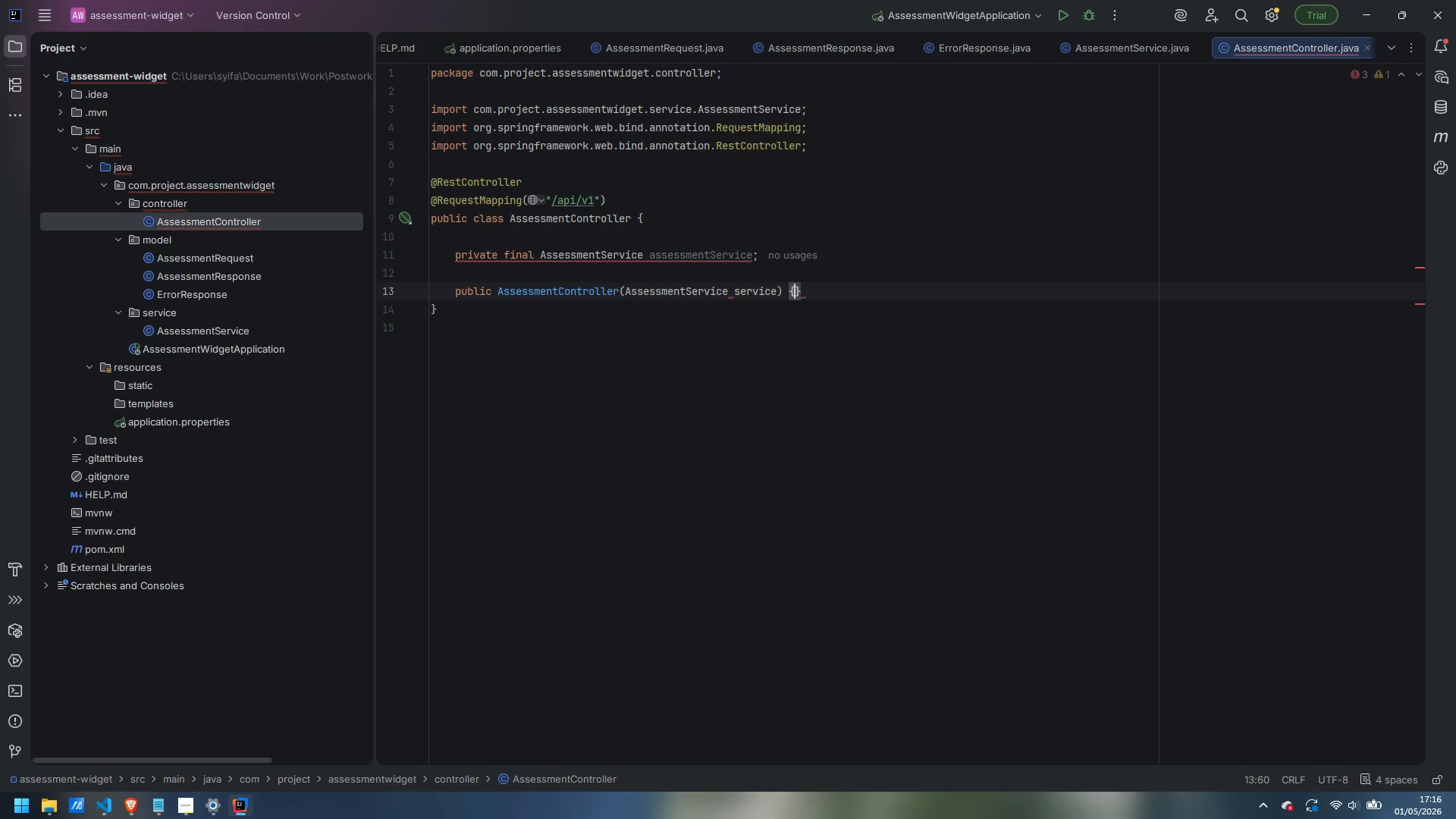 
key(Shift+BracketLeft)
 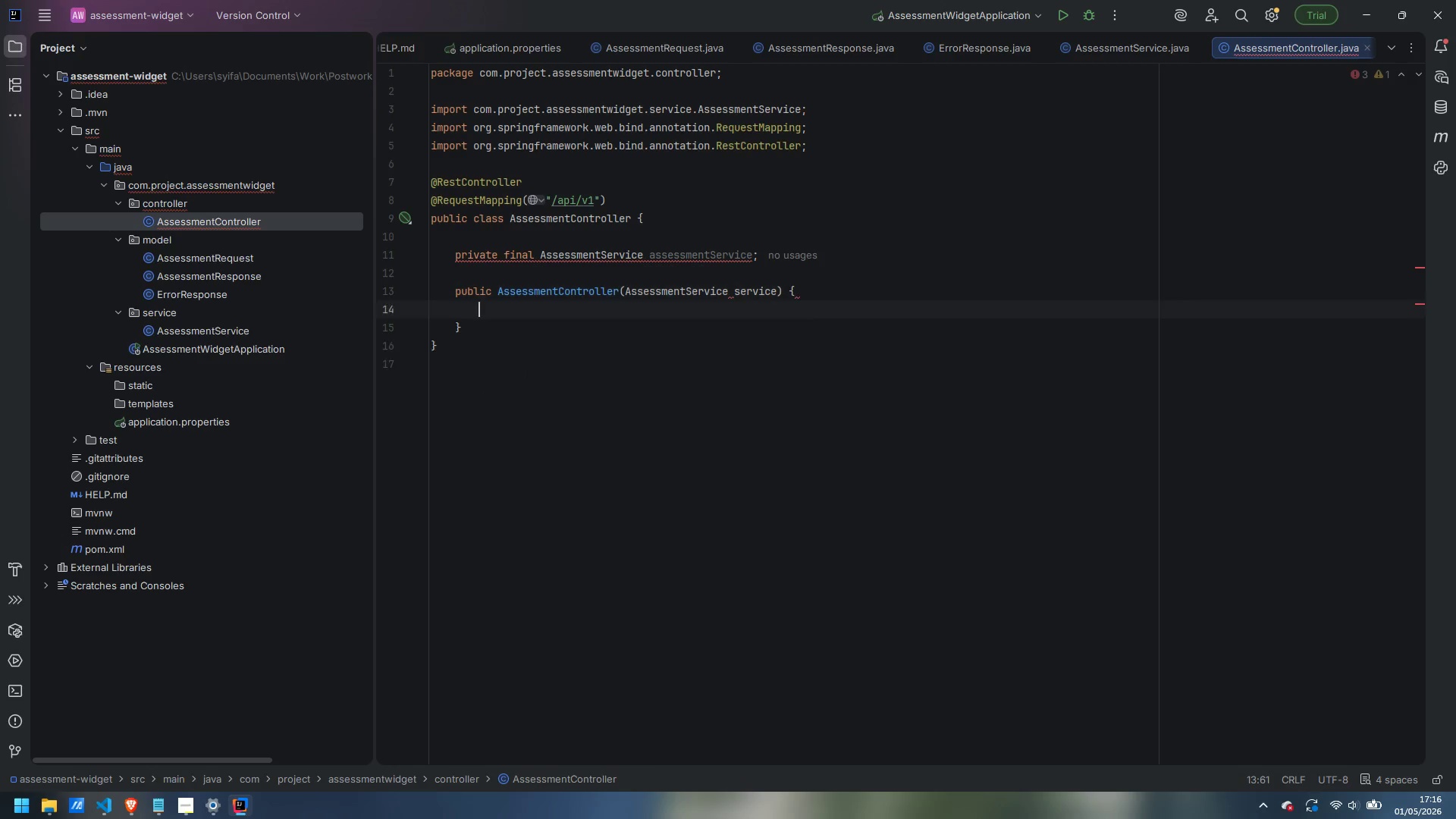 
key(Enter)
 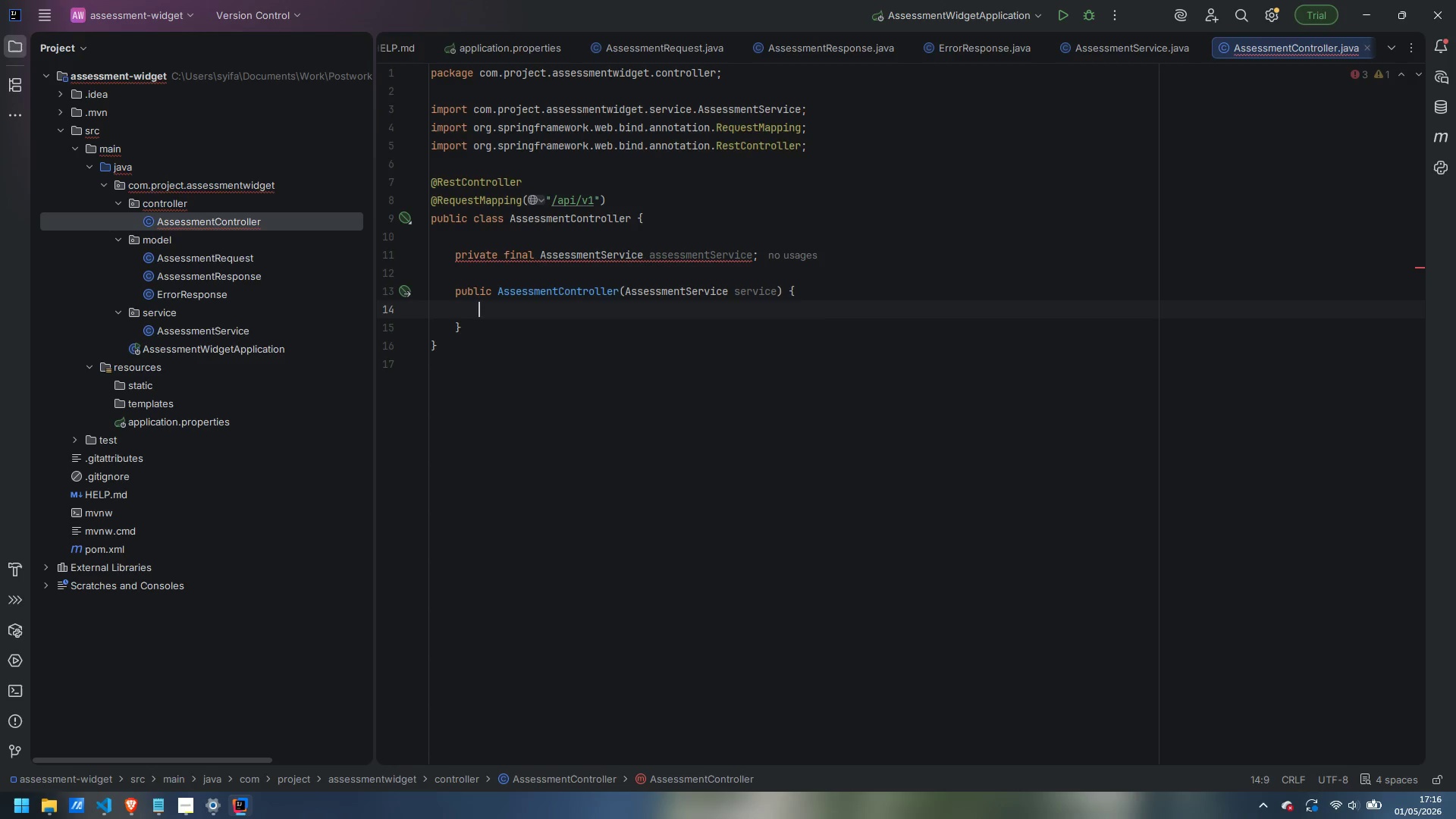 
type(this.assessmentService = assessmentServ)
 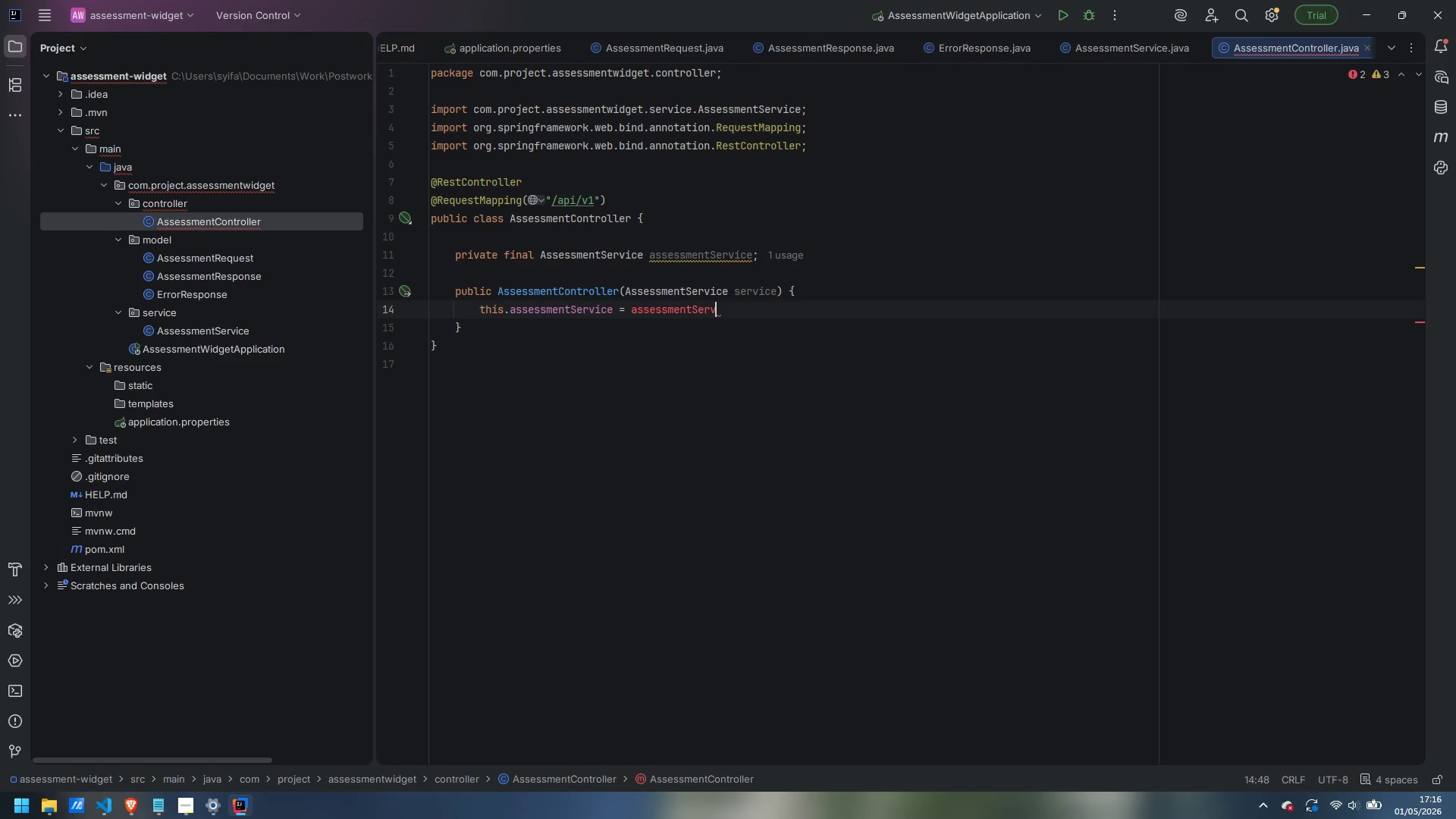 
key(Control+ControlLeft)
 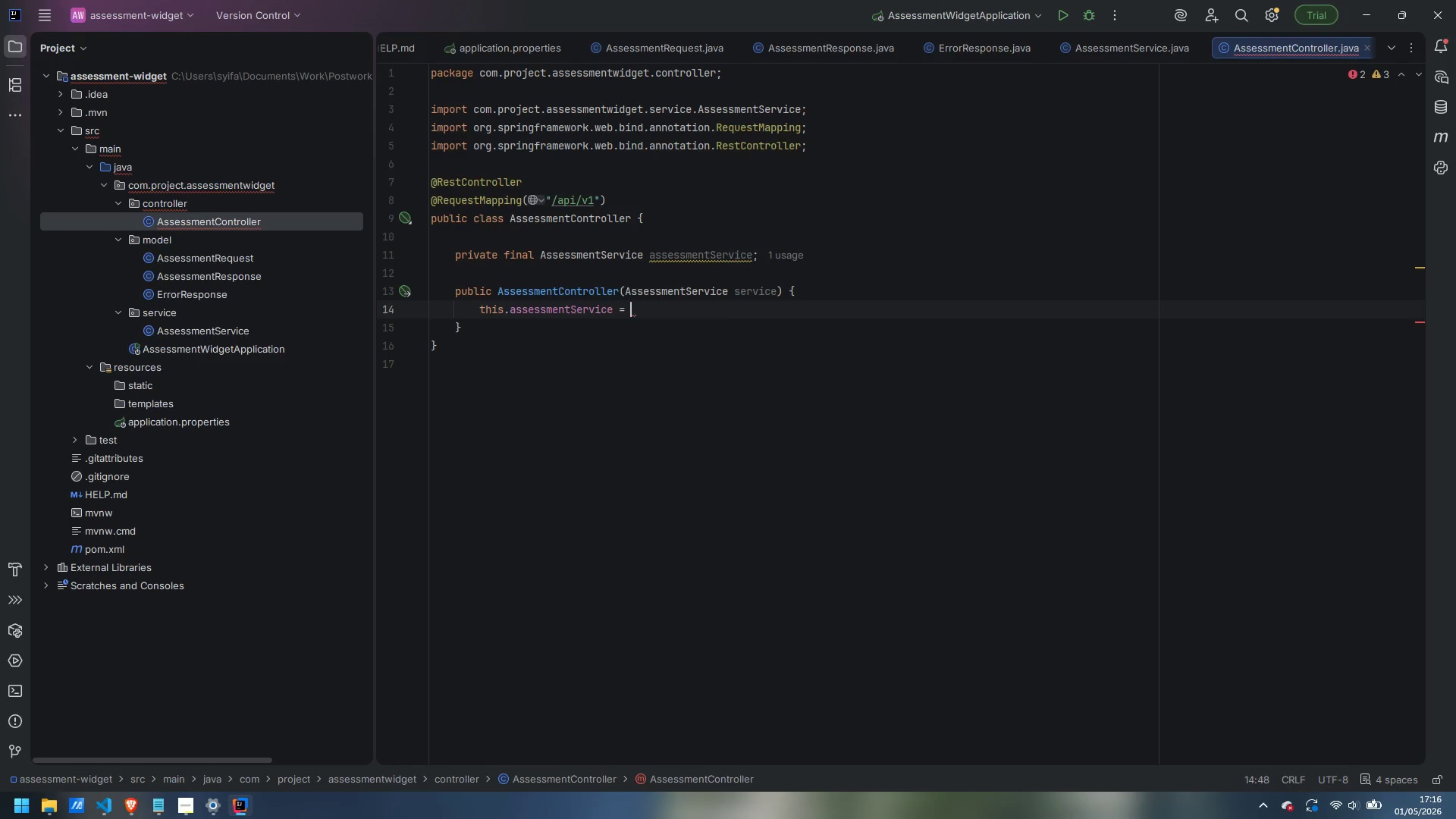 
key(Control+Backspace)
 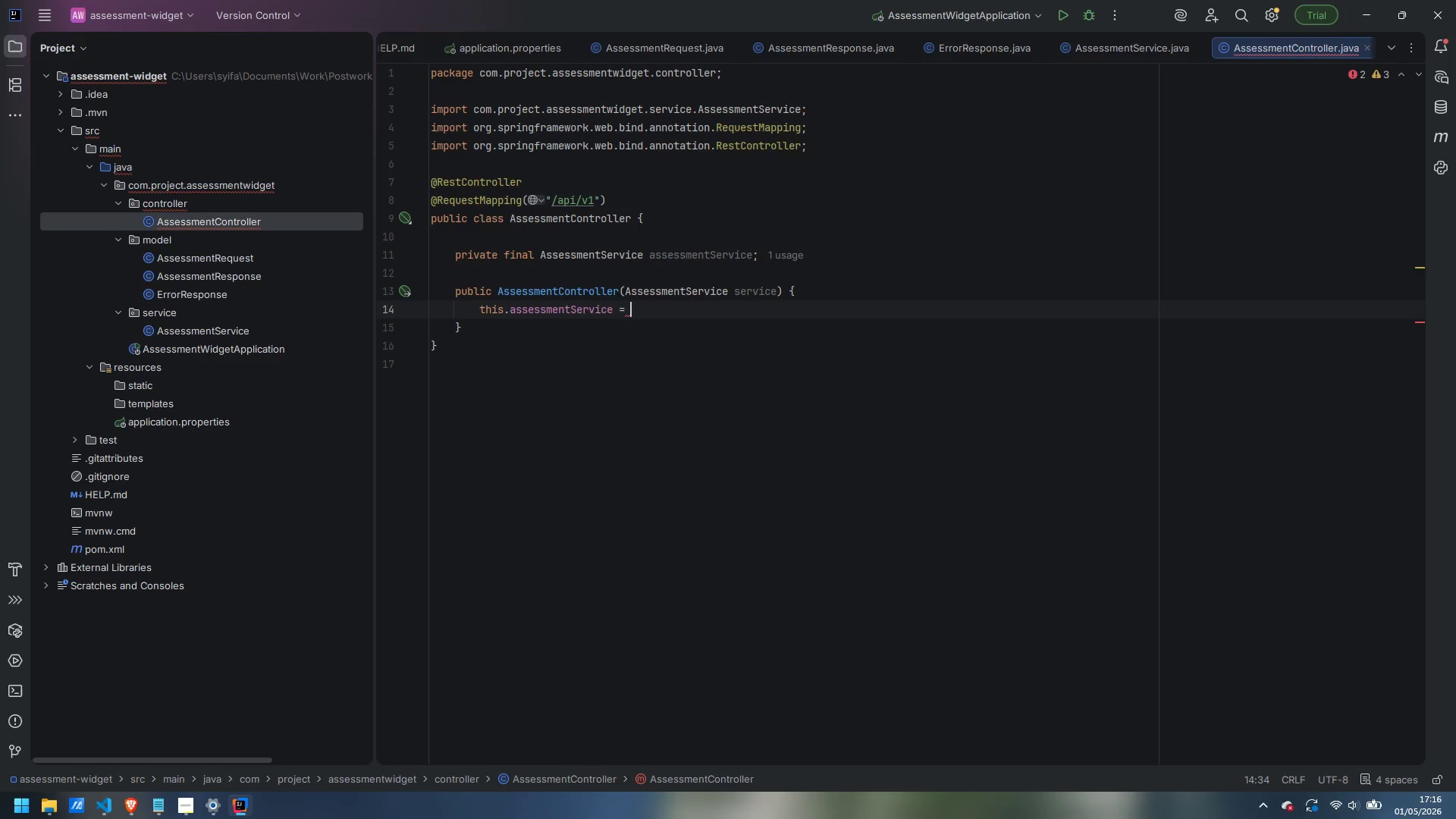 
type(servioce)
key(Backspace)
key(Backspace)
key(Backspace)
type(ce;)
 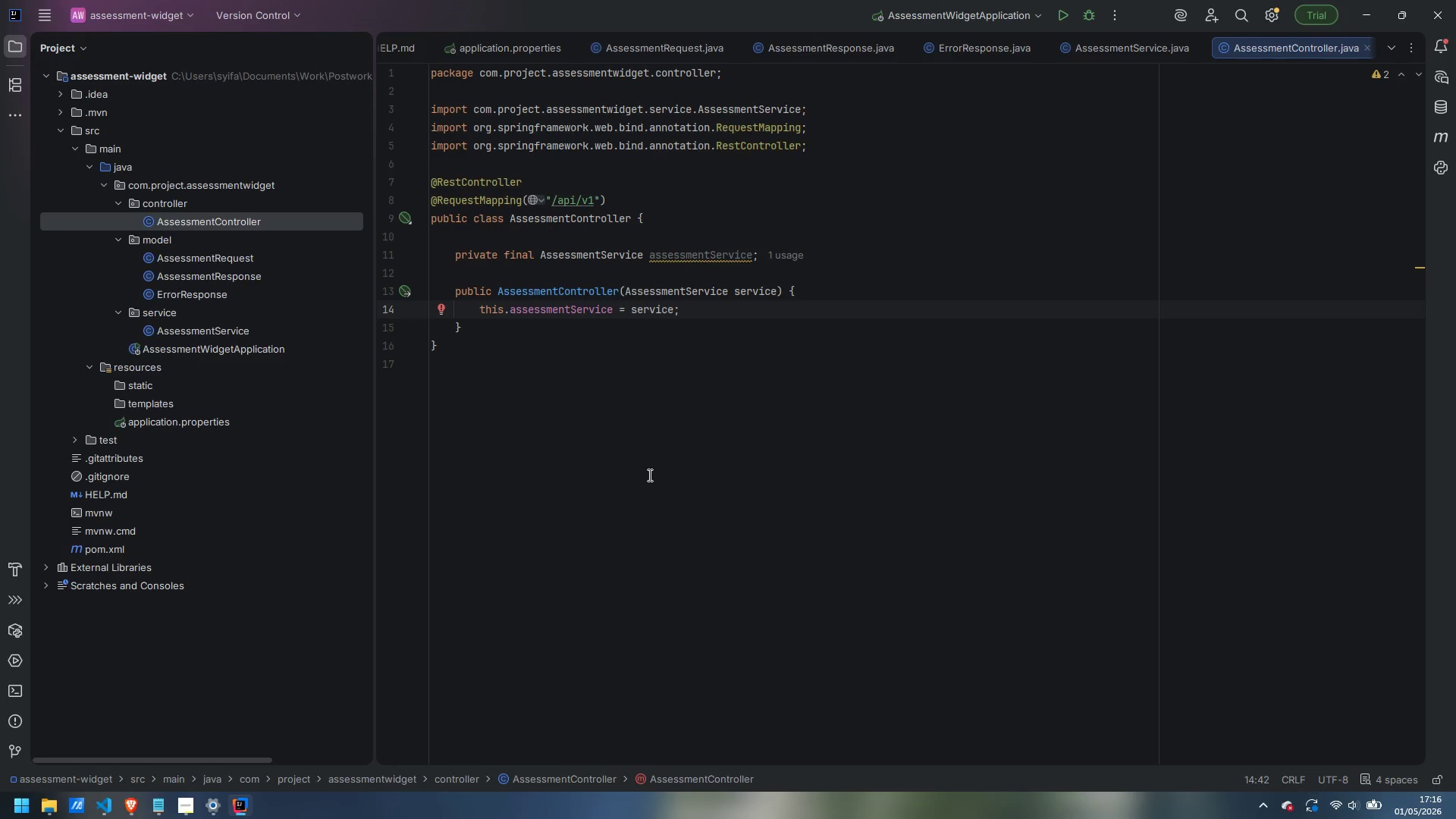 
key(ArrowDown)
 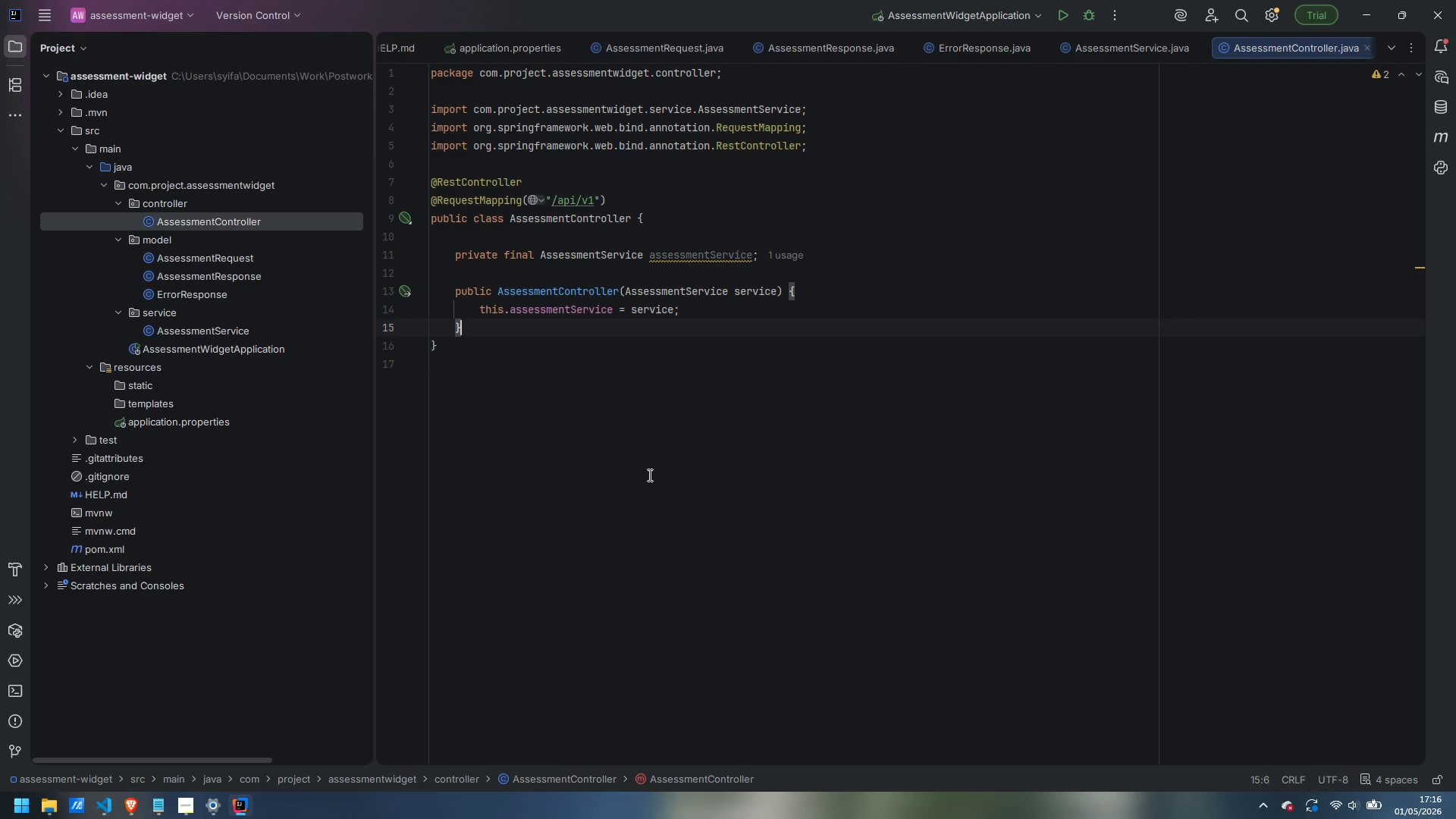 
key(Enter)
 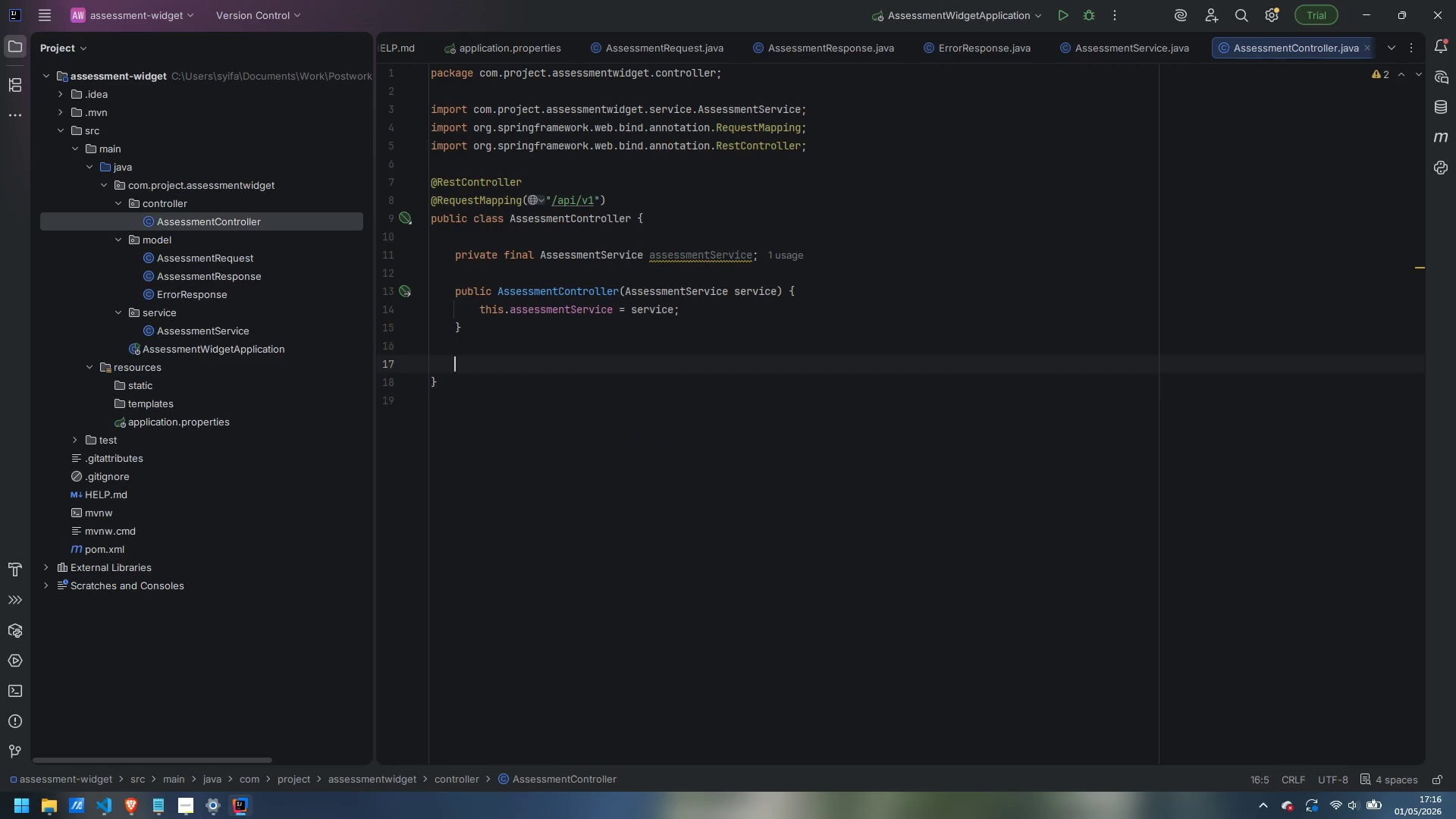 
key(Enter)
 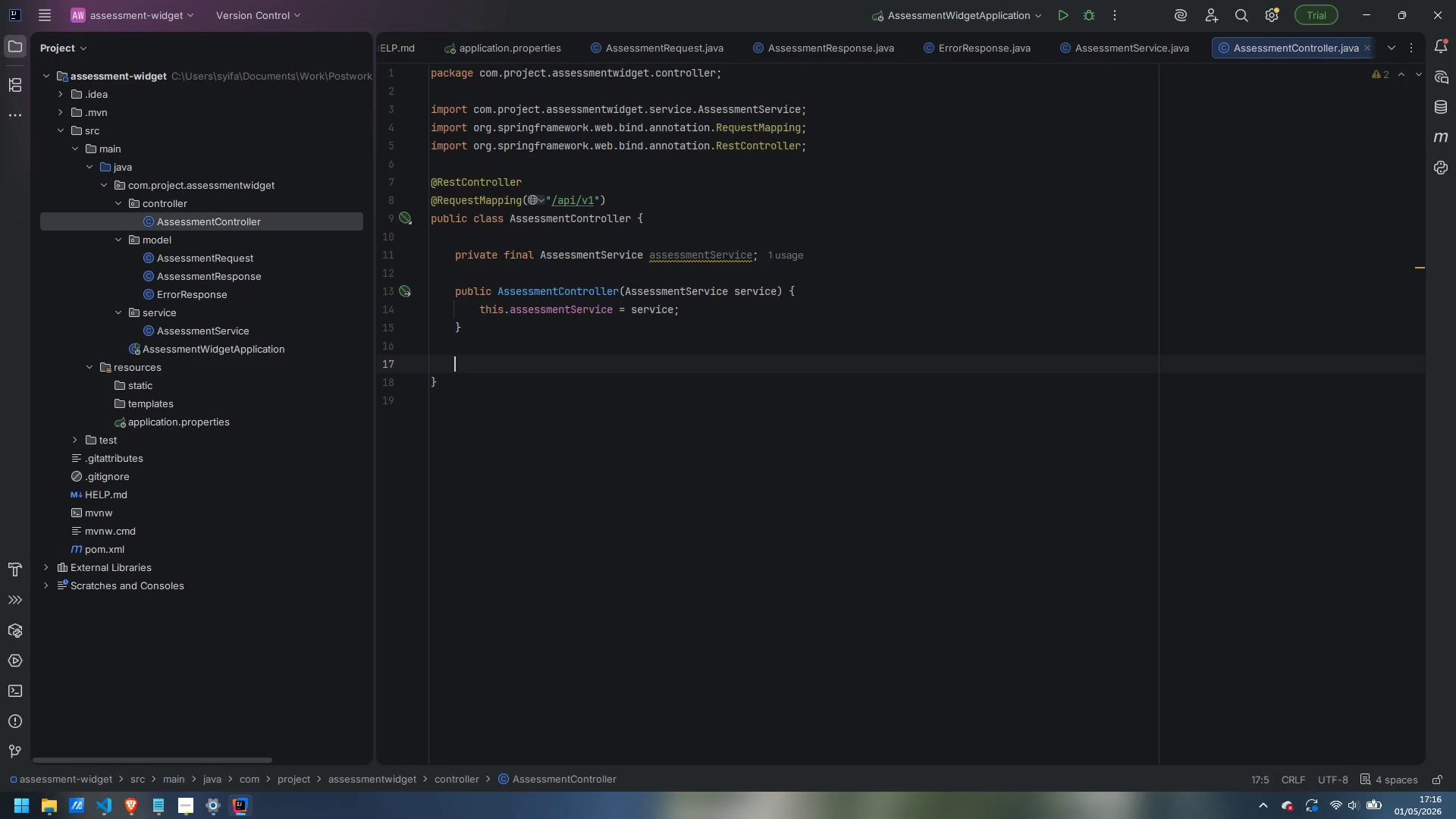 
type(@PostMapping)
 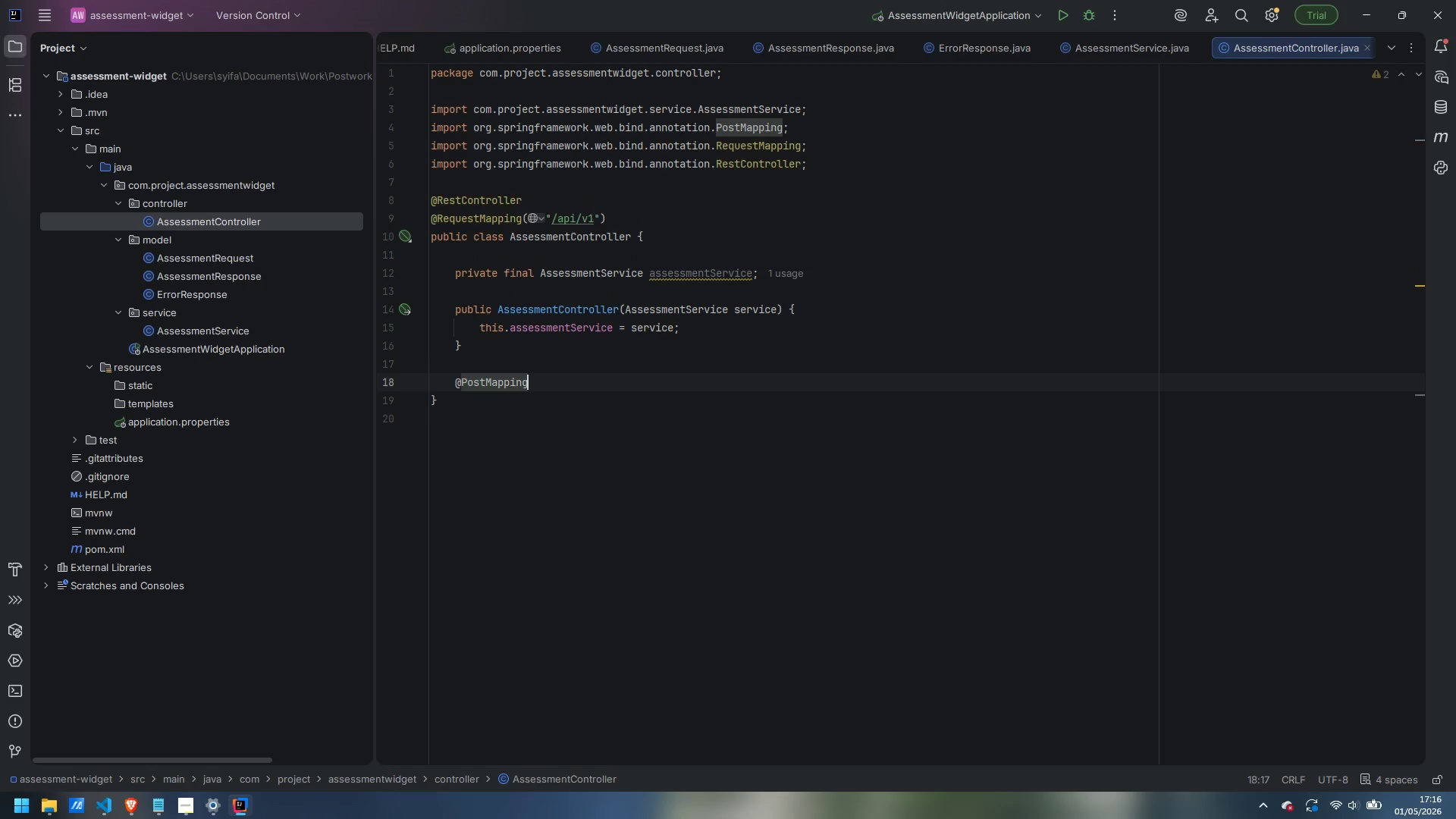 
 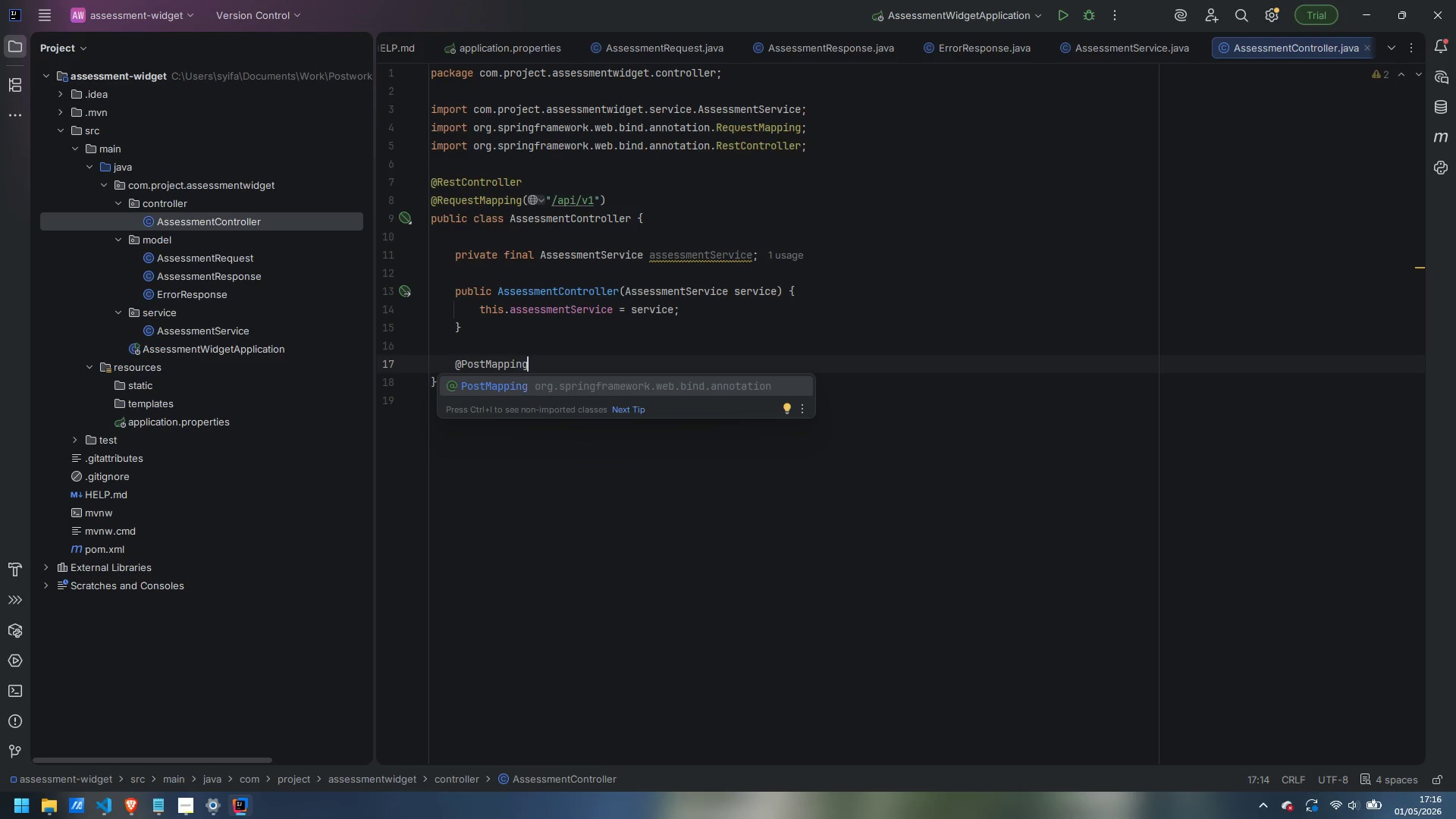 
key(Enter)
 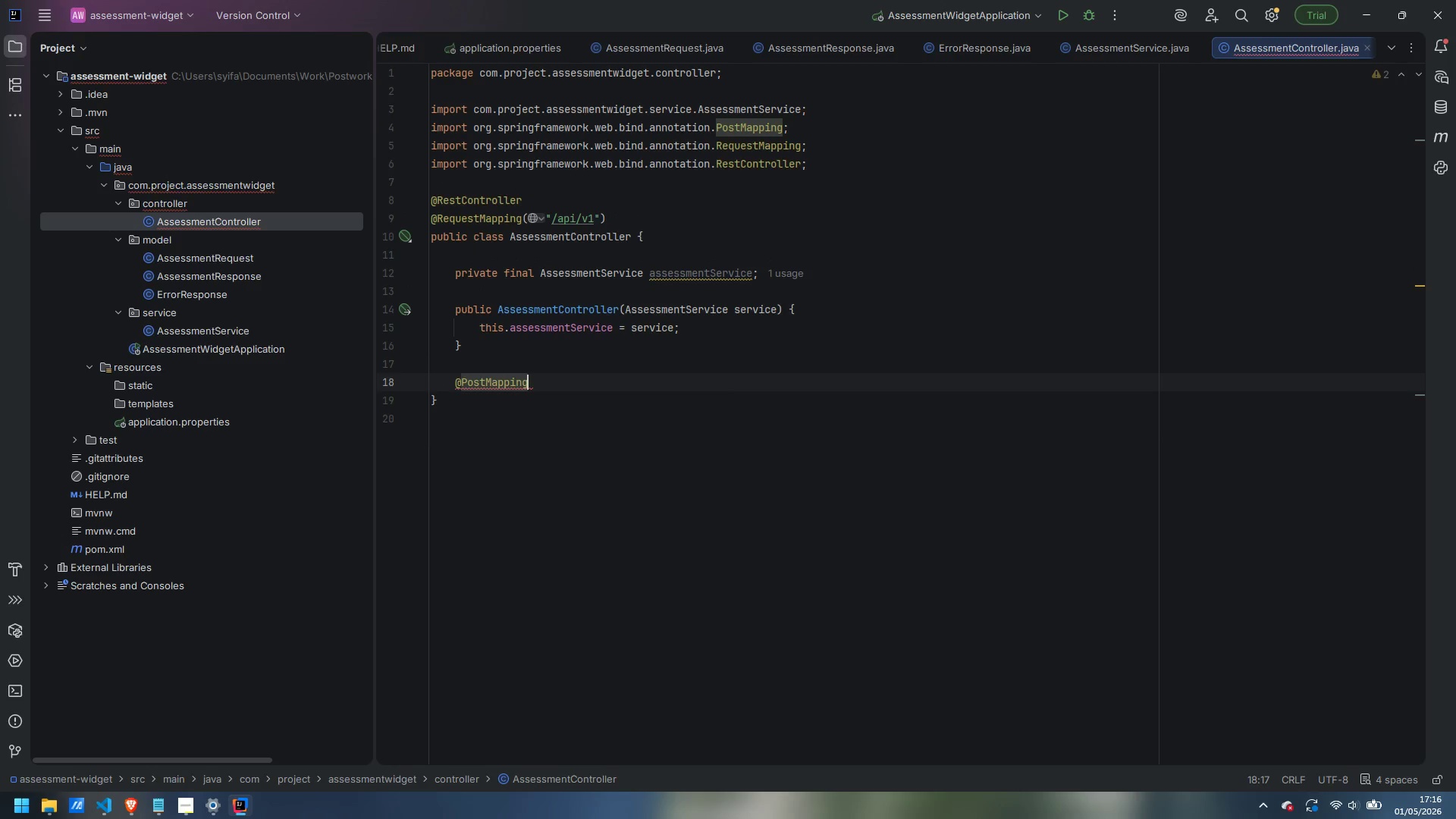 
type(("/assess)
 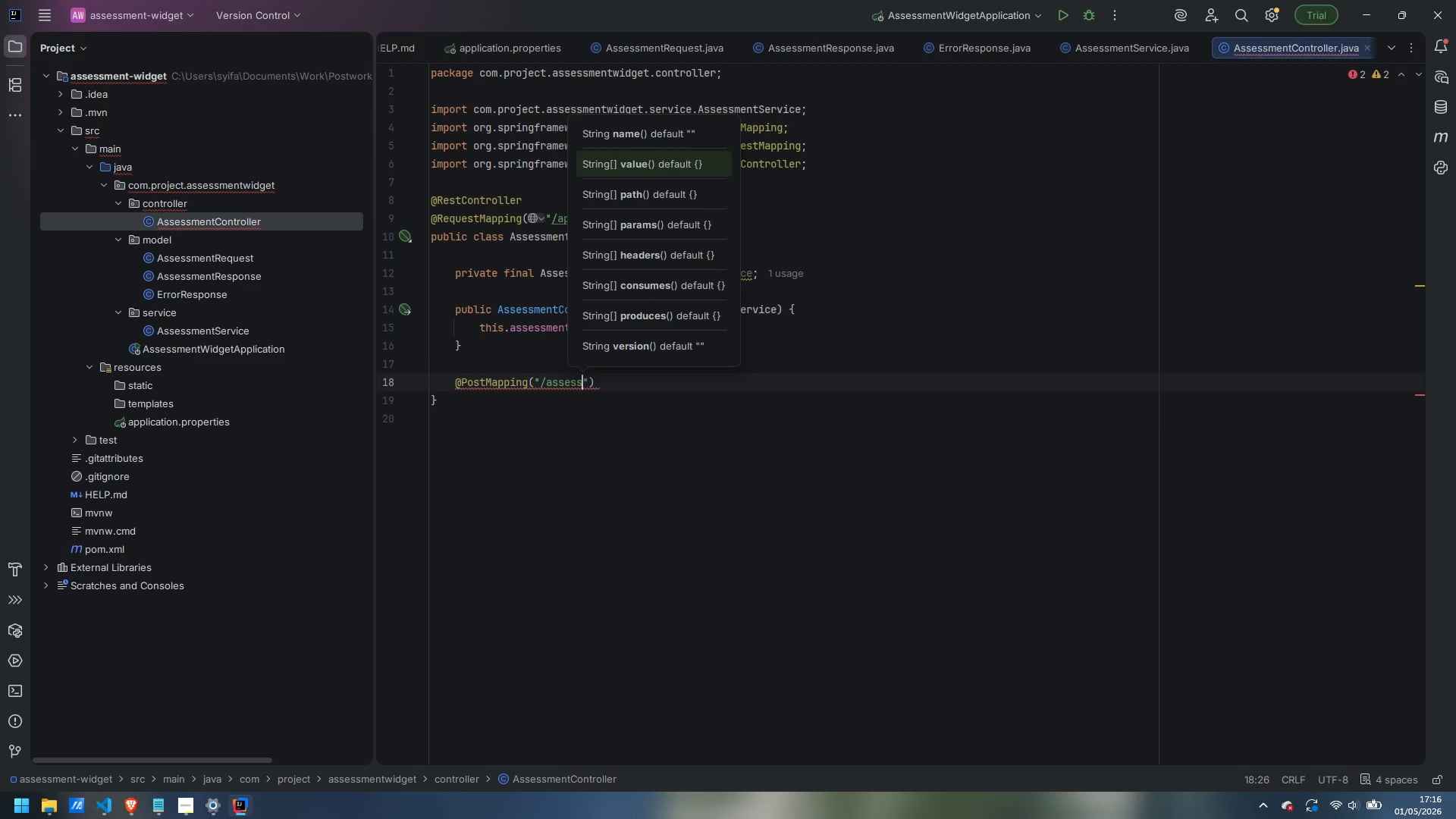 
 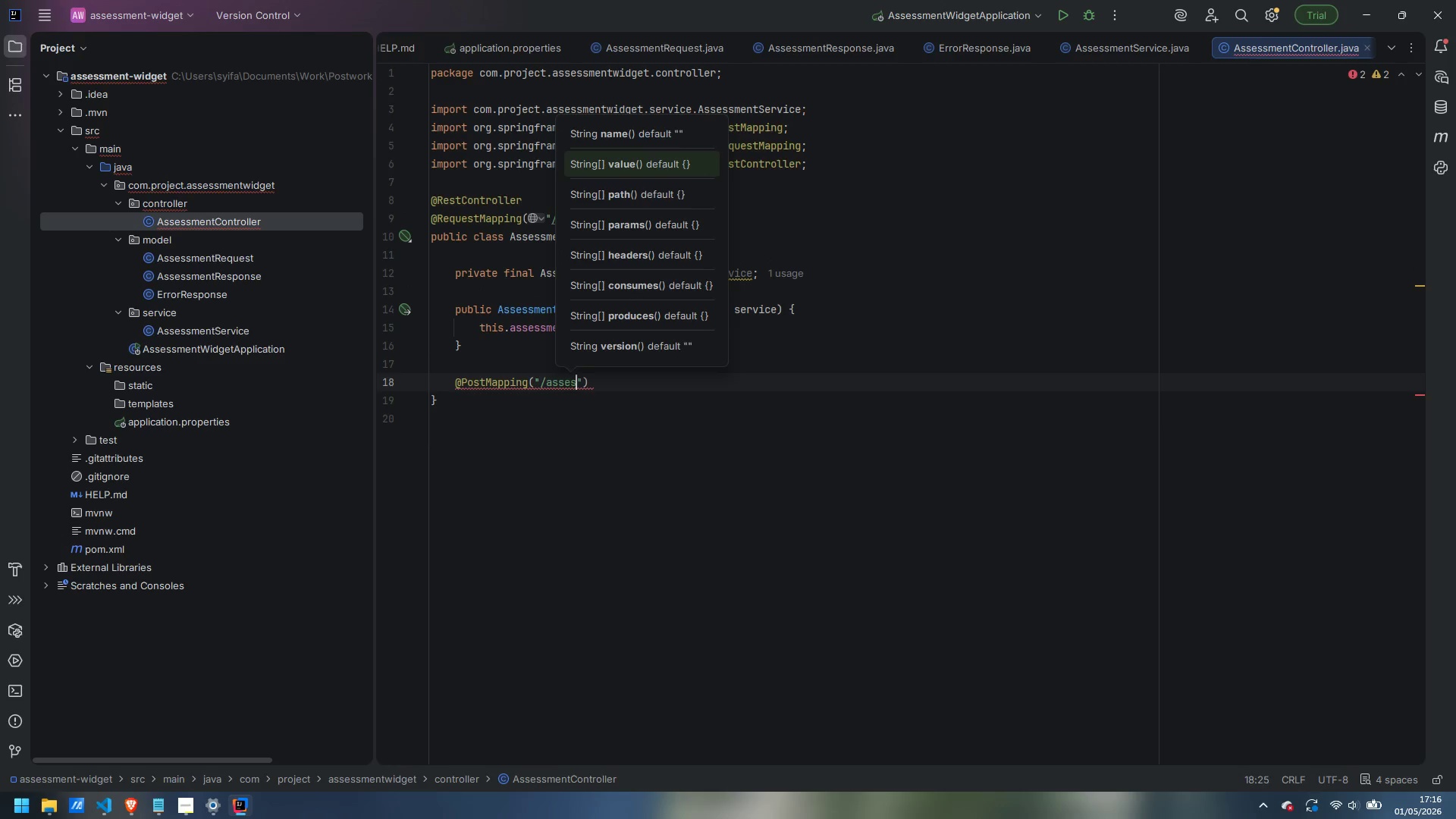 
key(ArrowRight)
 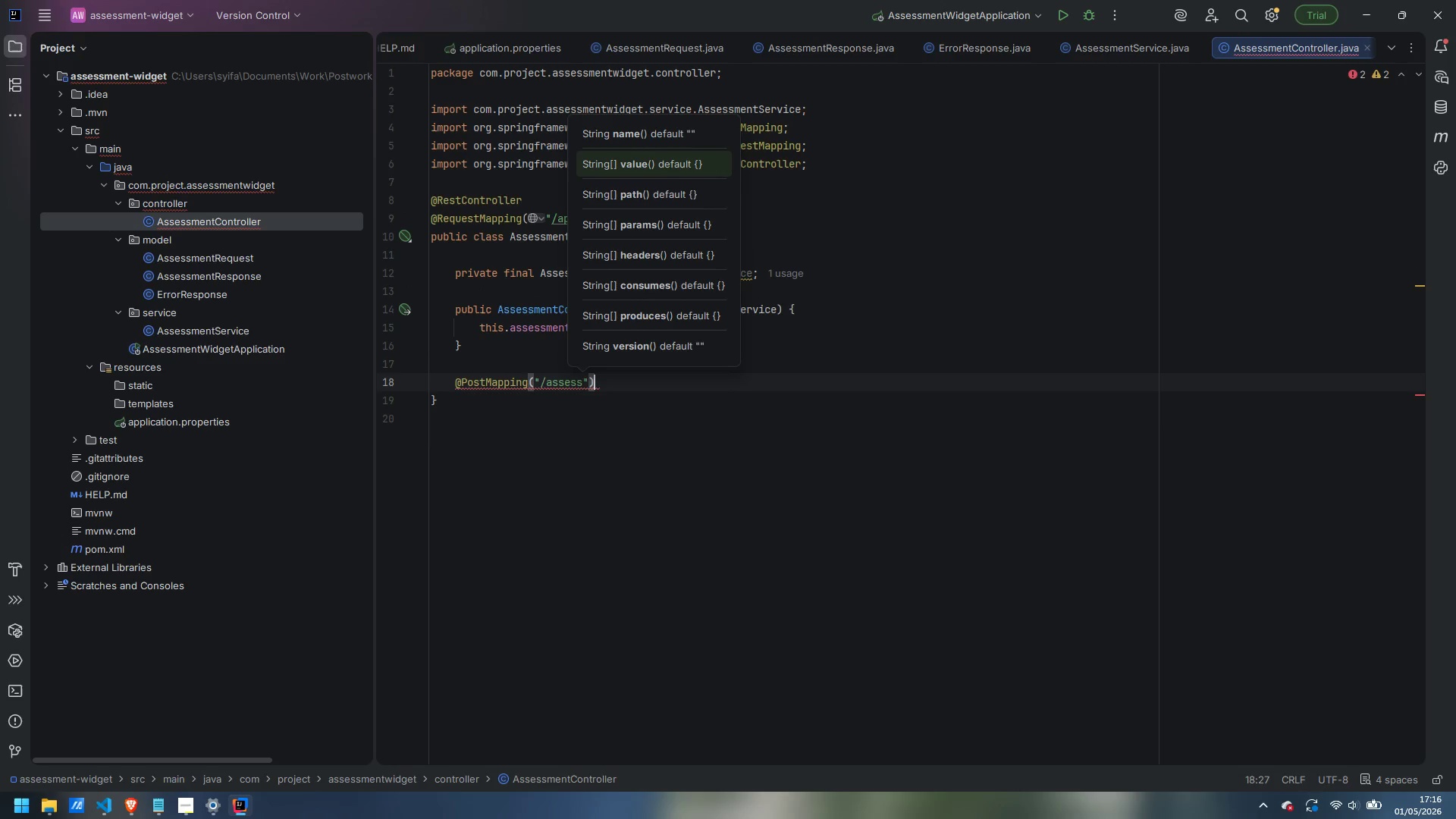 
key(ArrowRight)
 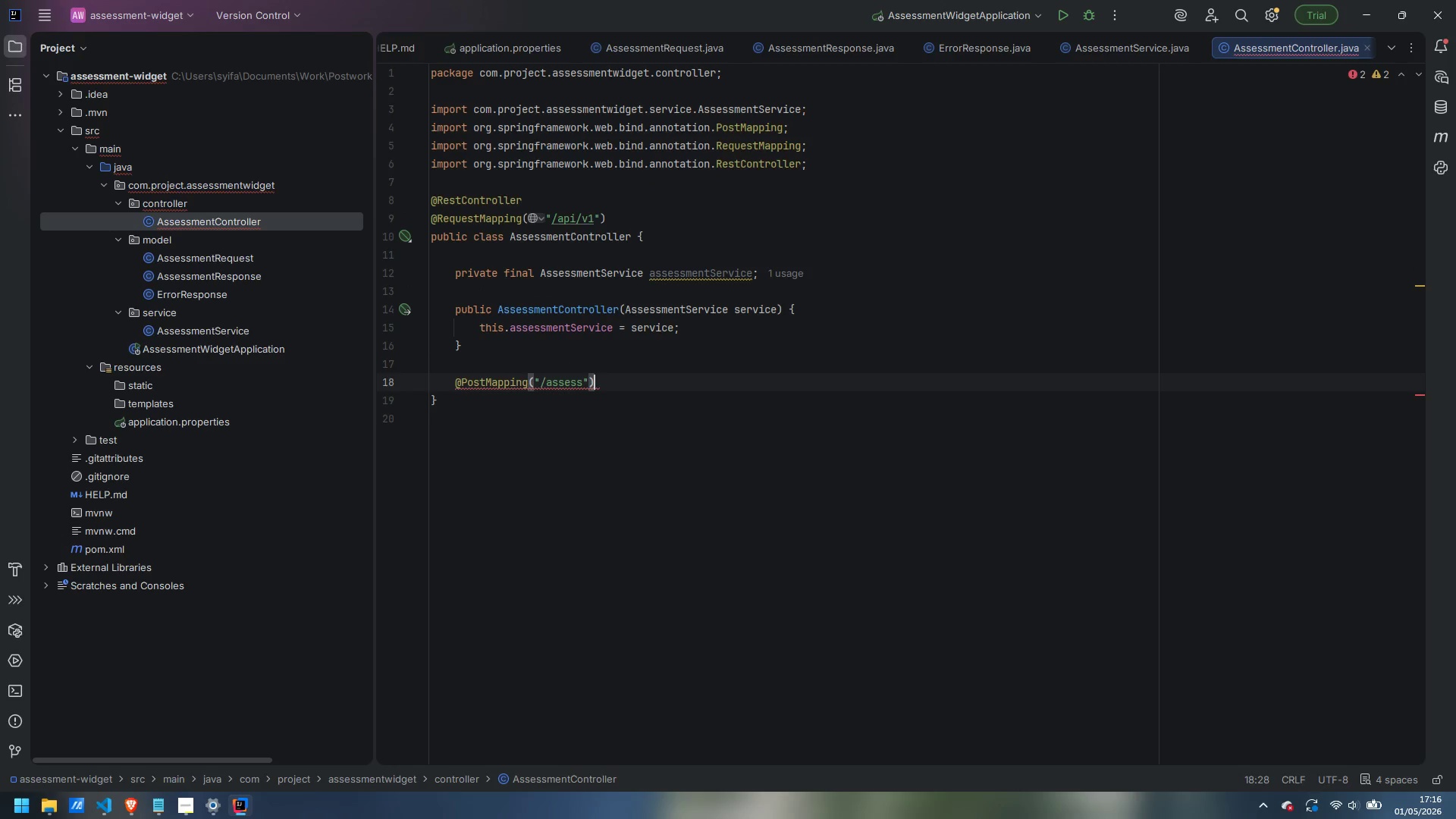 
key(Enter)
 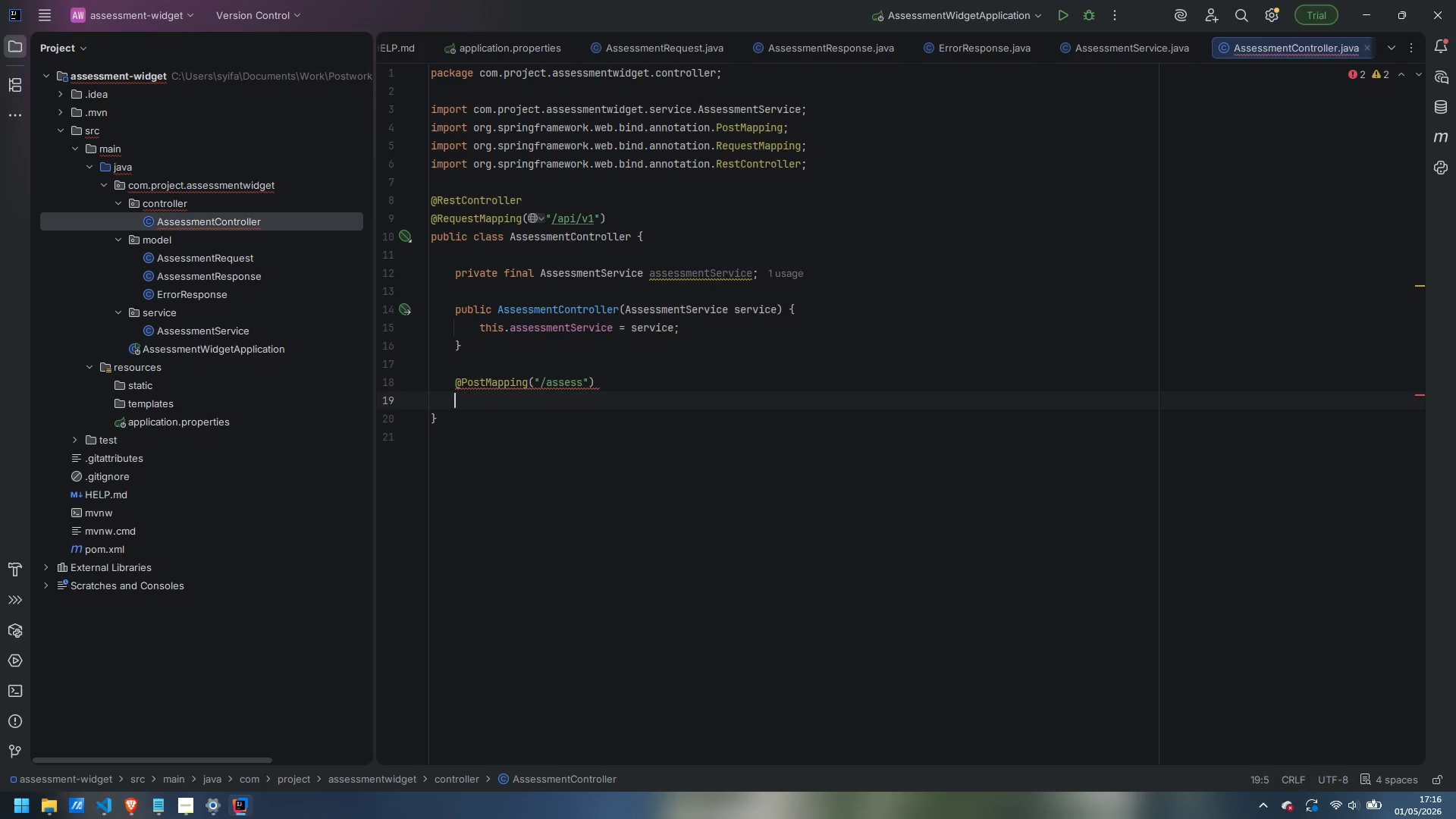 
type(public ResponseEntity)
 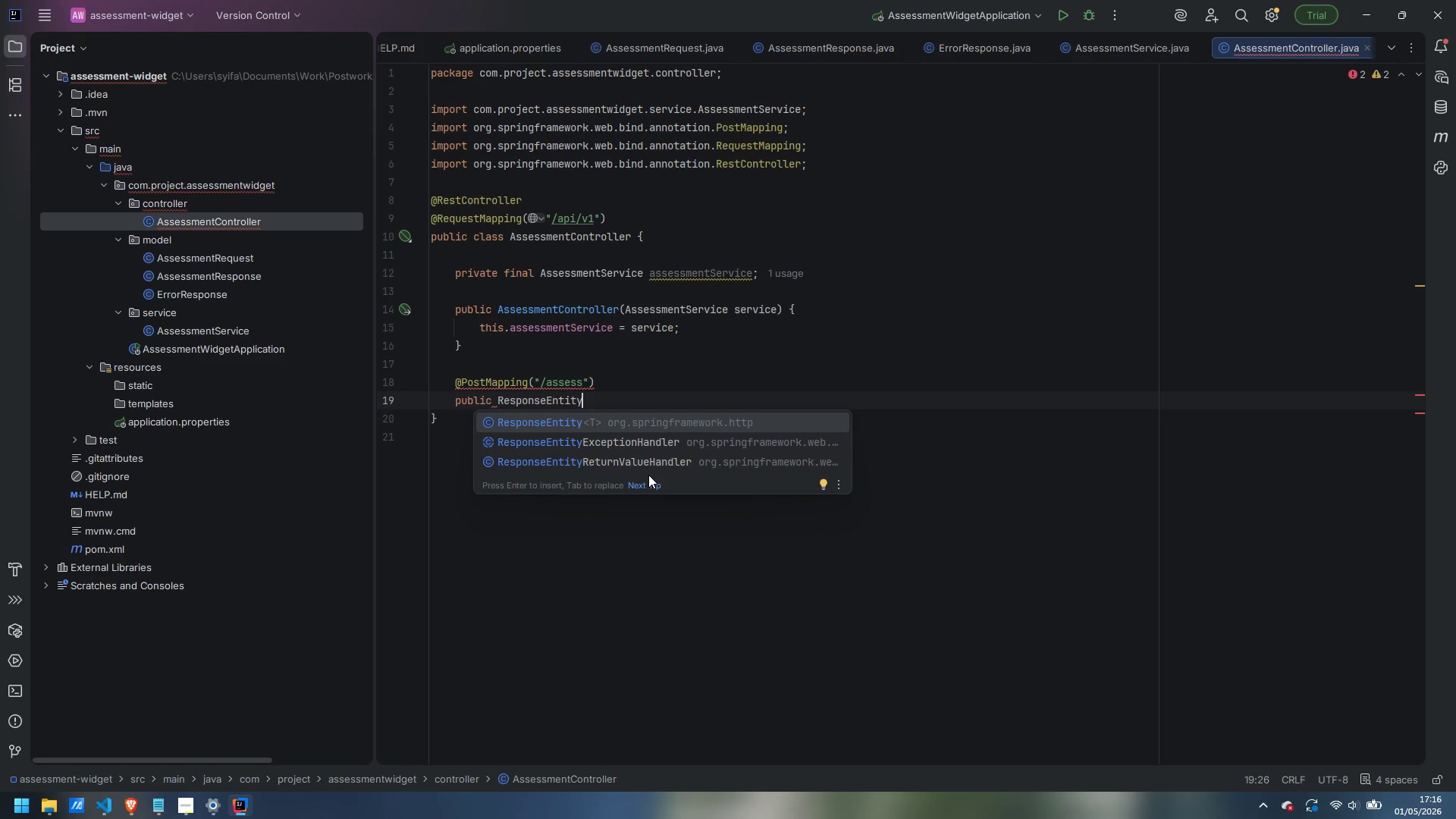 
hold_key(key=ShiftLeft, duration=0.81)
 